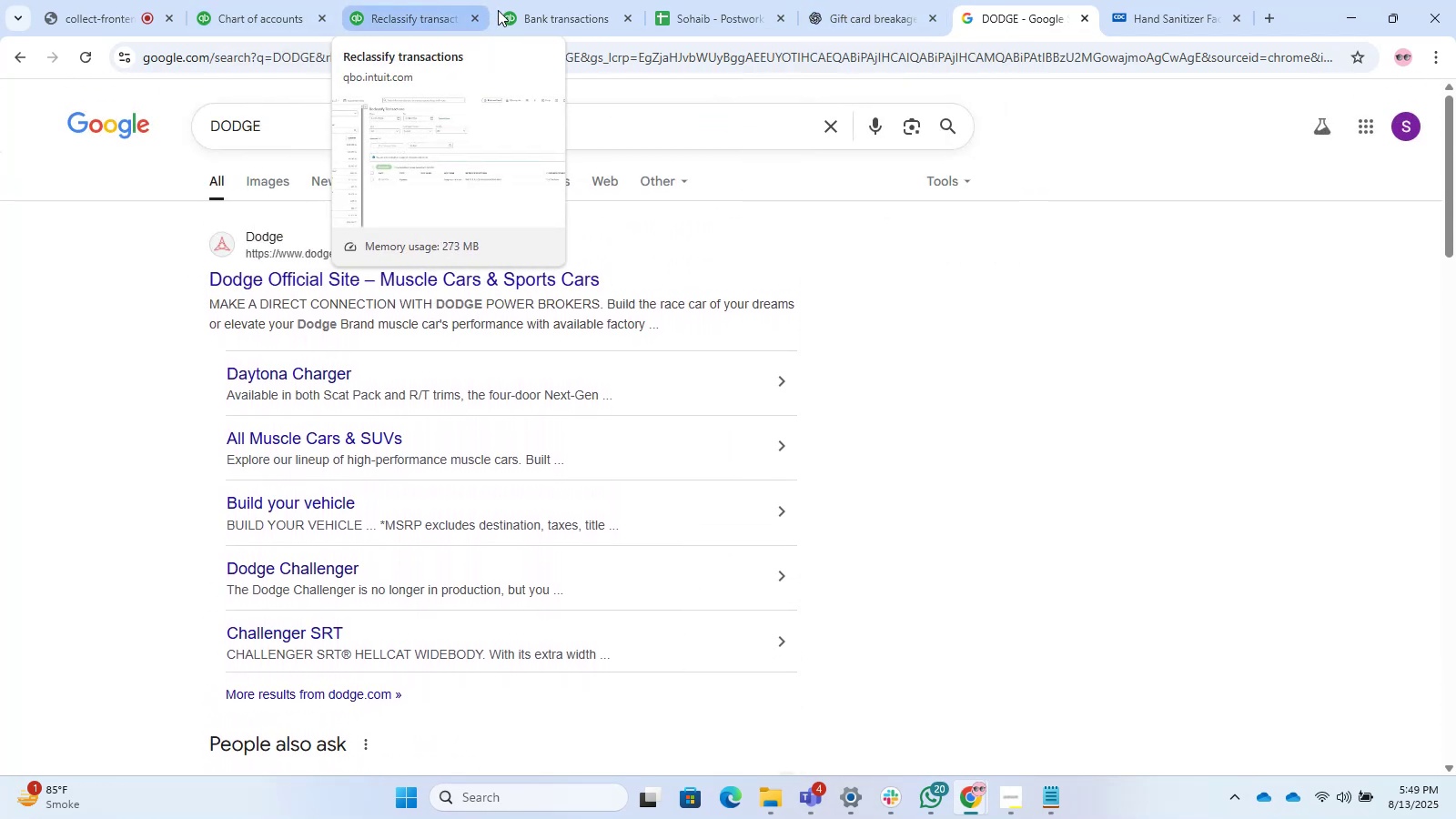 
left_click([577, 24])
 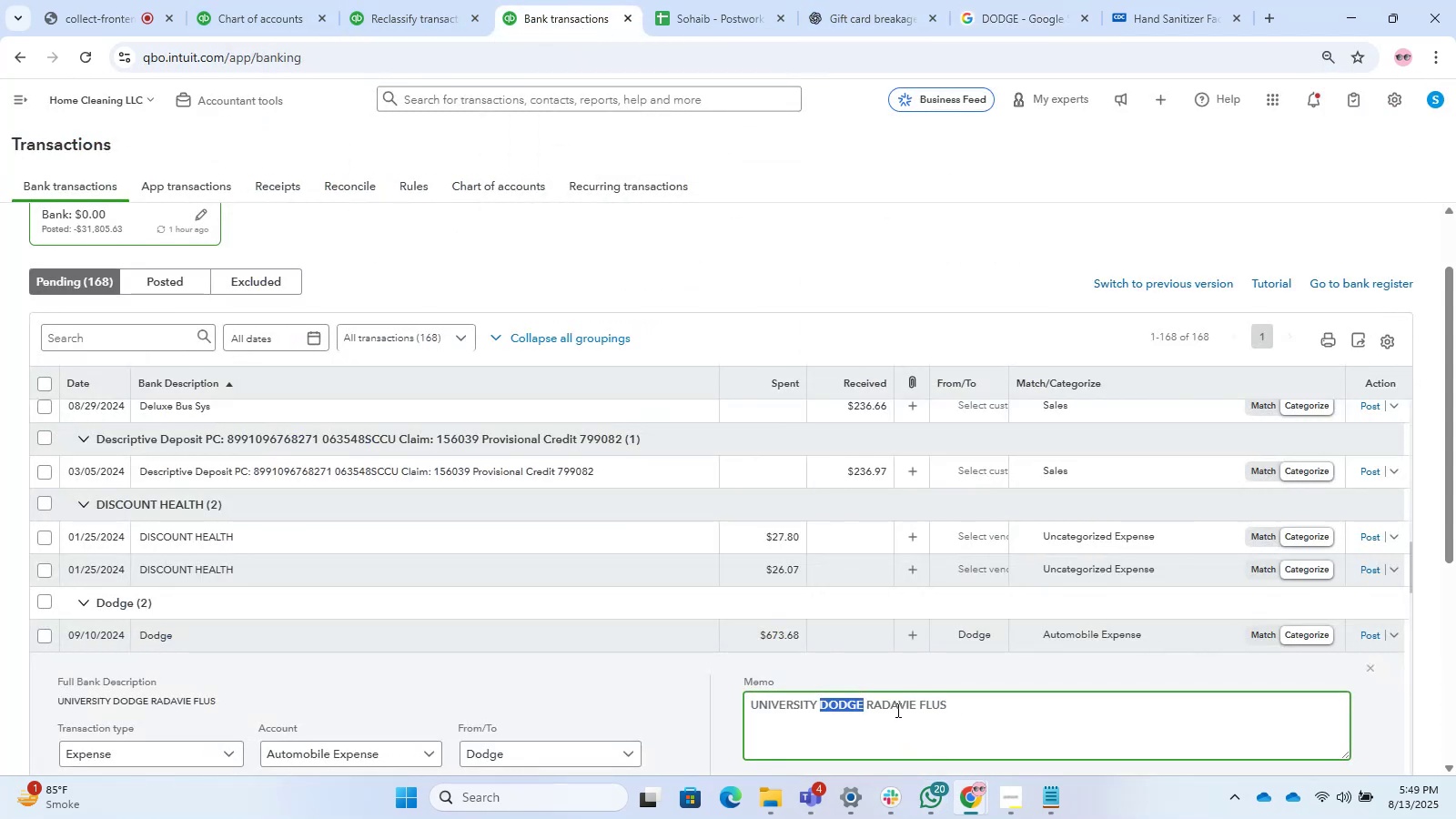 
double_click([896, 710])
 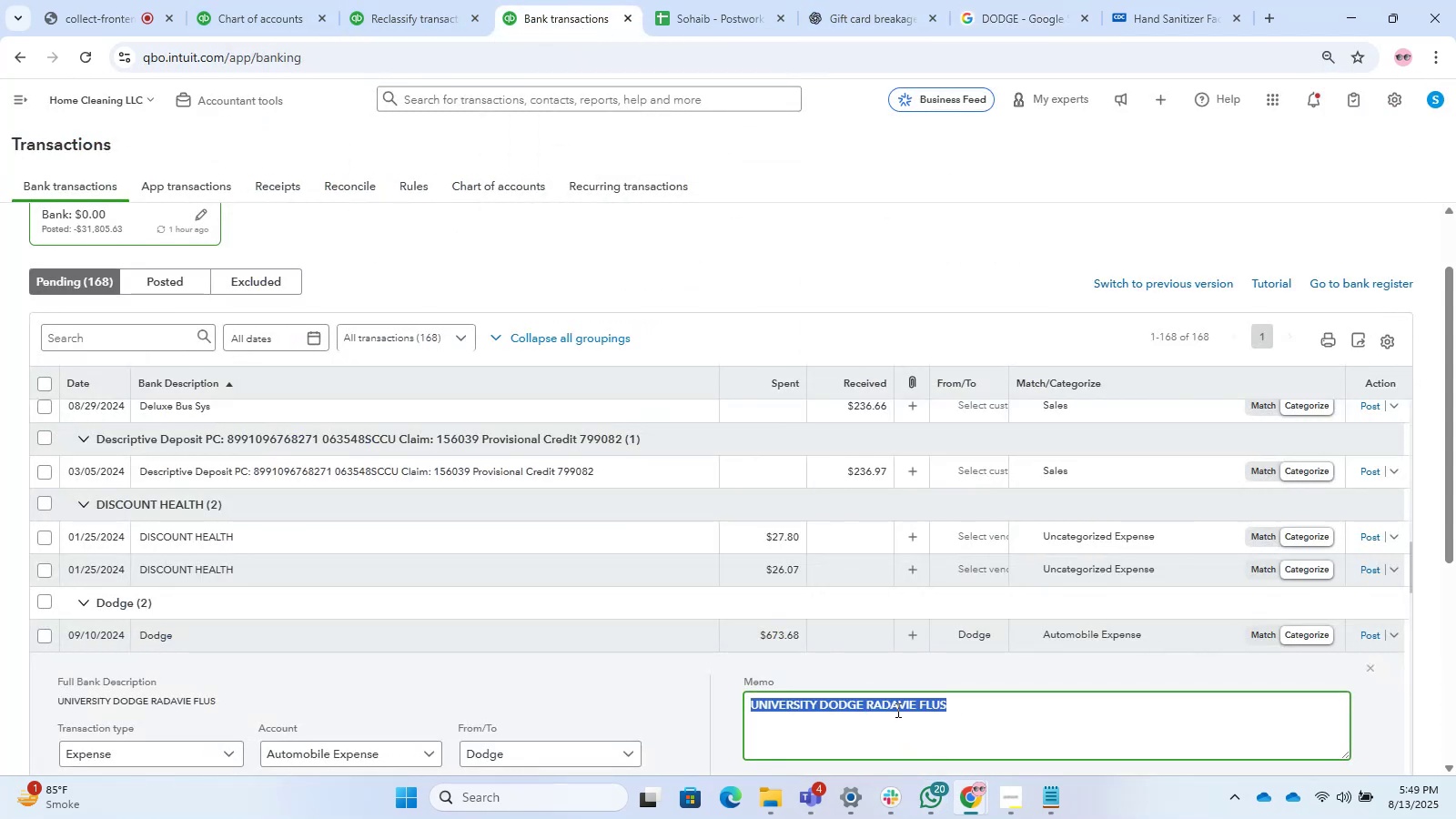 
triple_click([896, 710])
 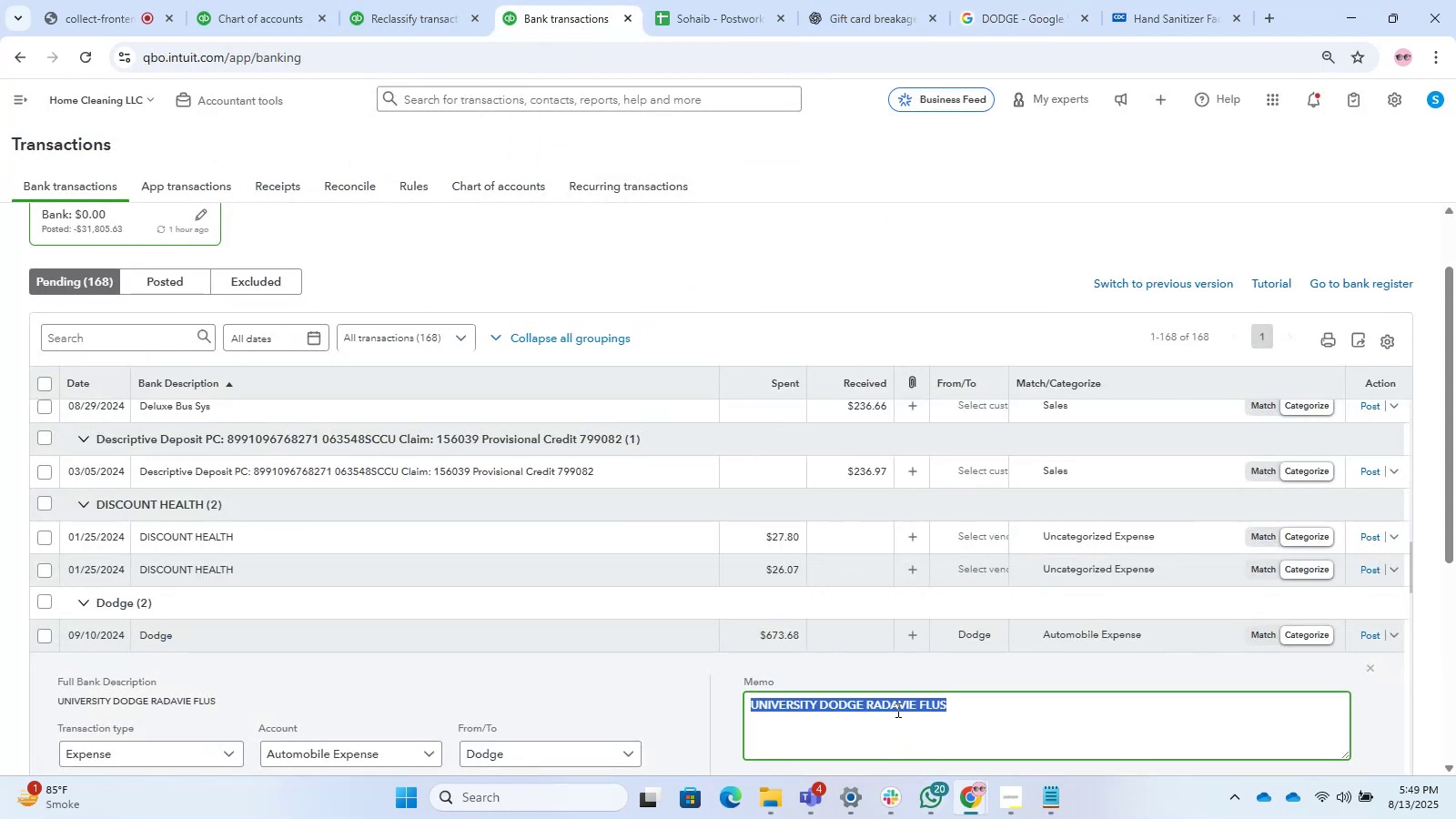 
key(Control+C)
 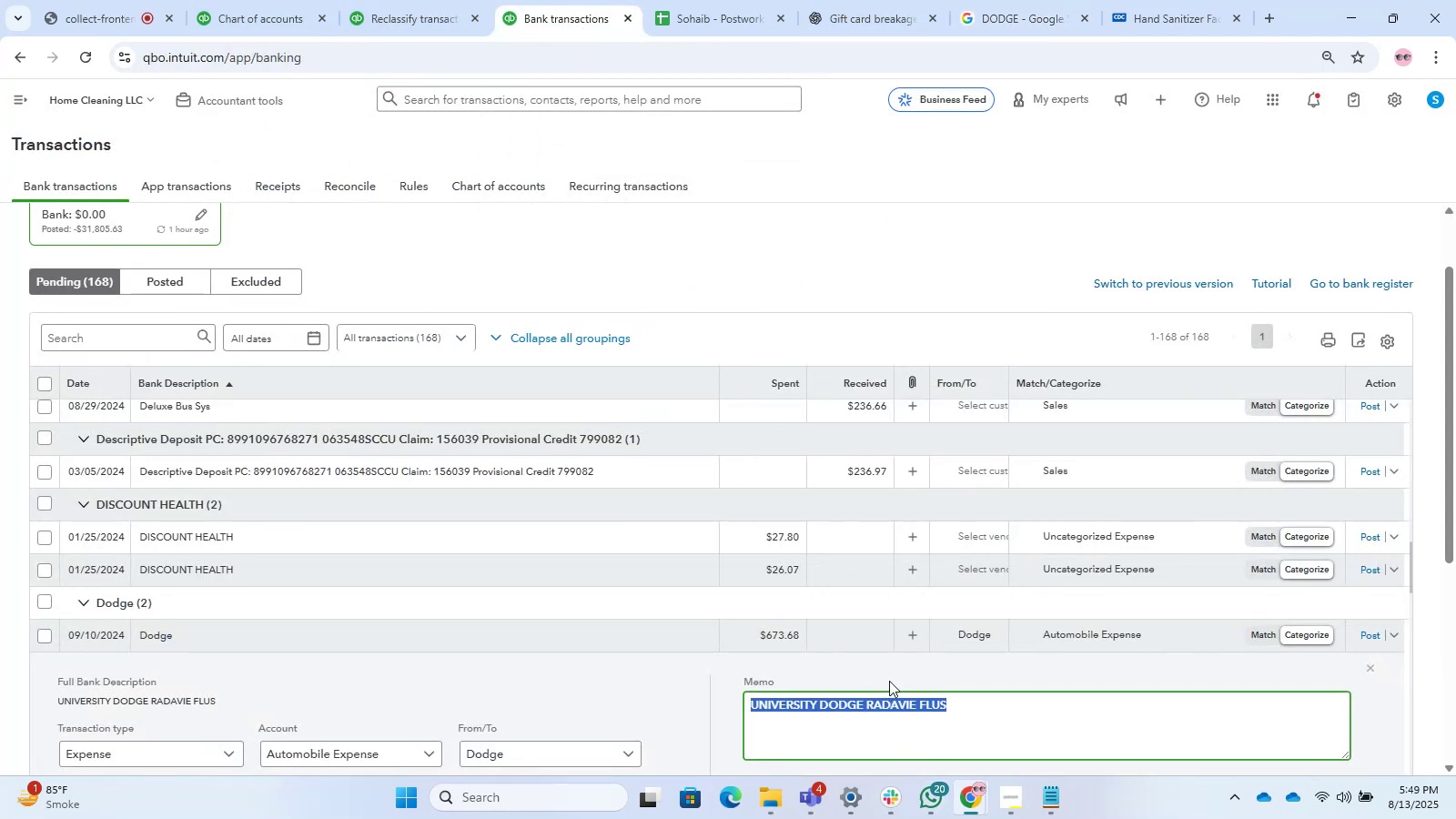 
key(Control+C)
 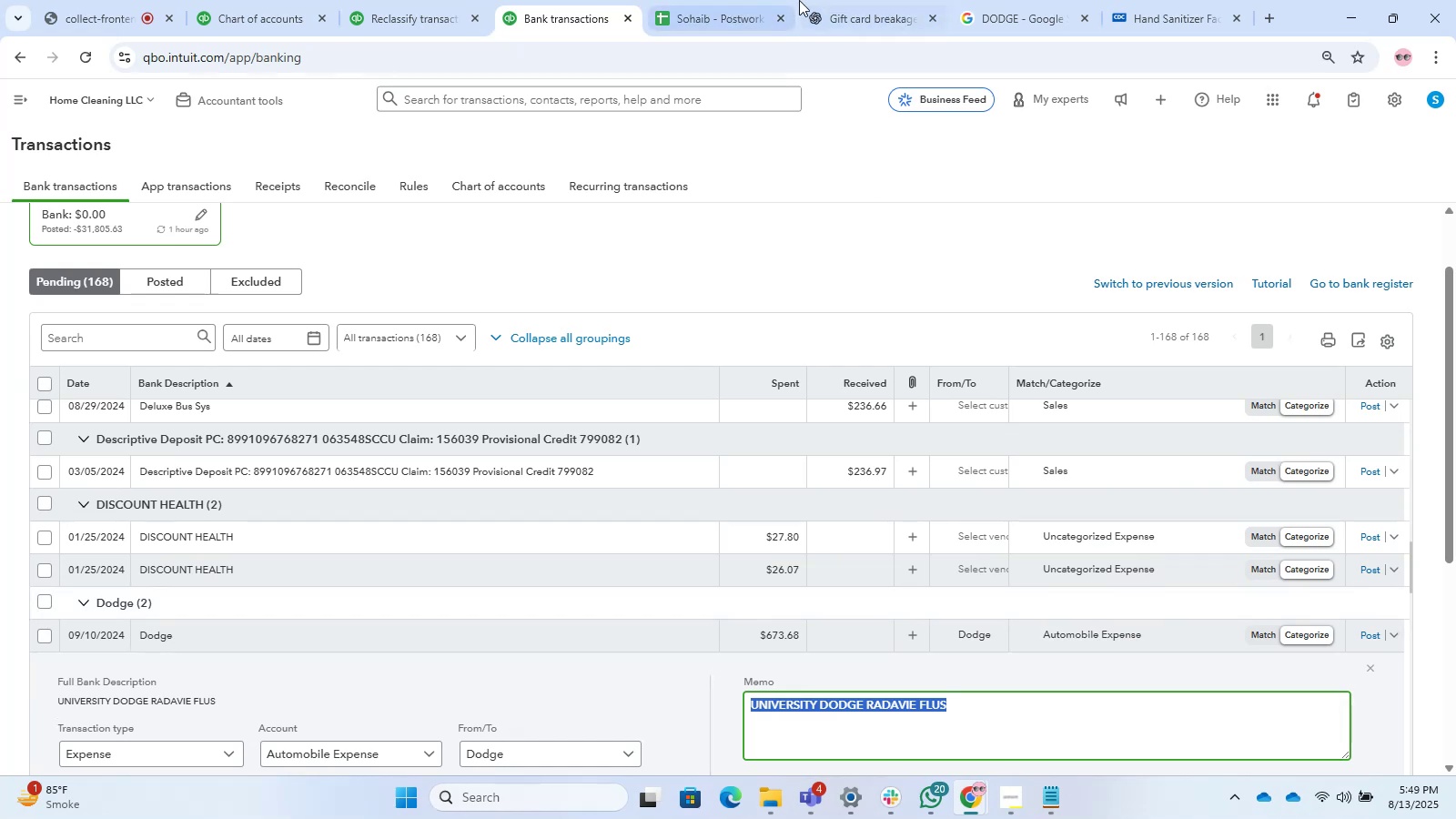 
left_click_drag(start_coordinate=[860, 0], to_coordinate=[868, 1])
 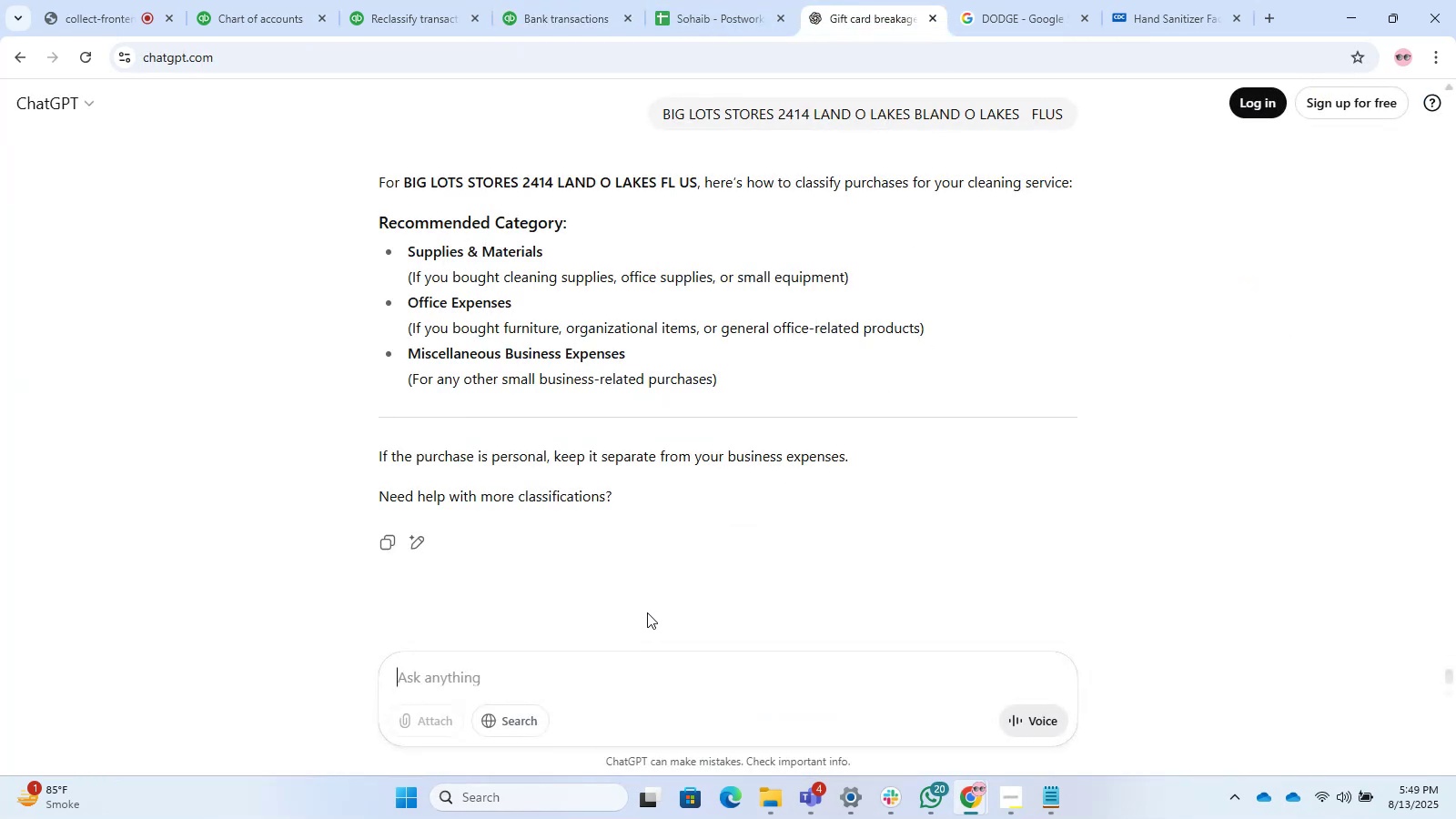 
key(Control+ControlLeft)
 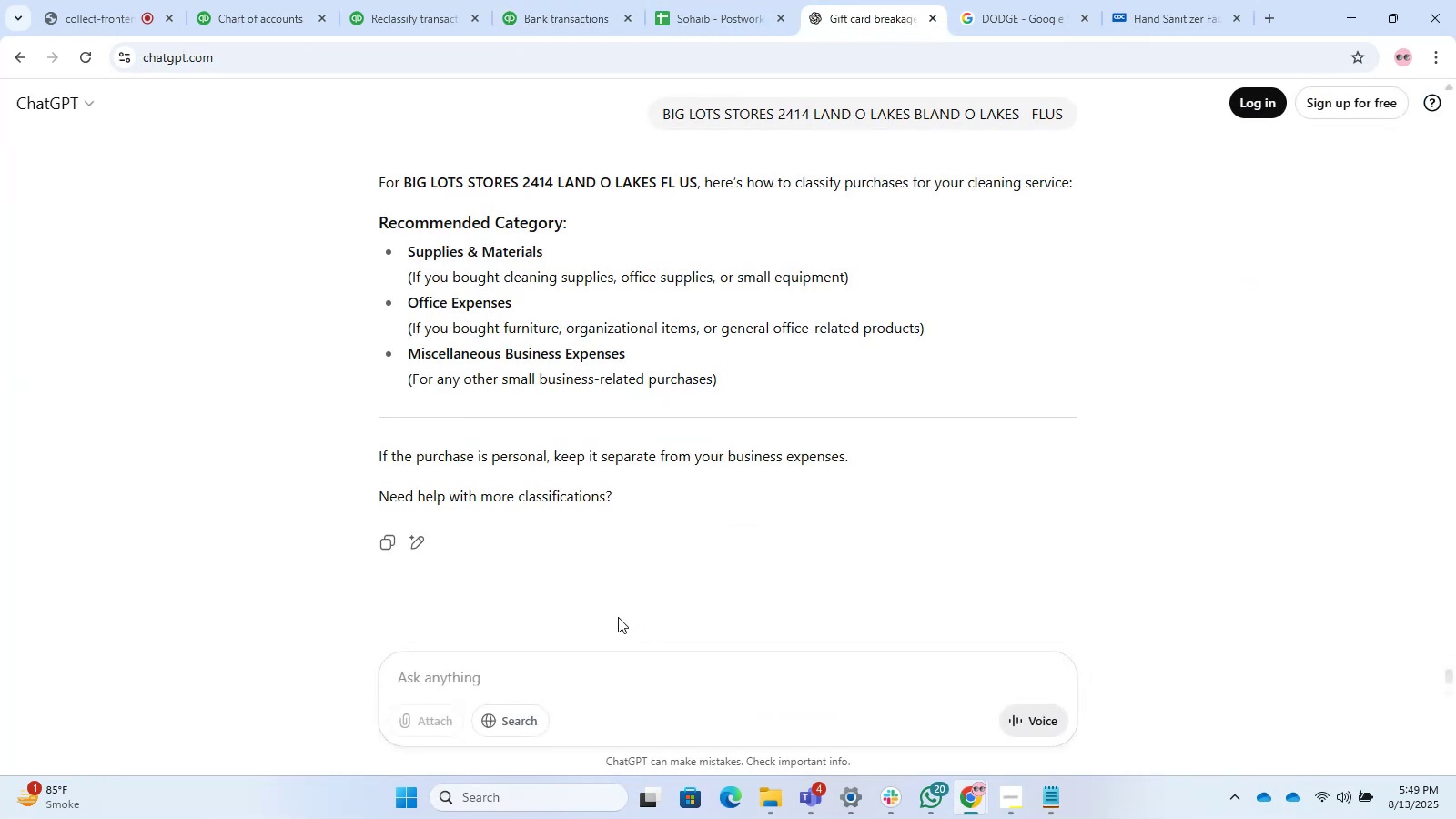 
key(Control+V)
 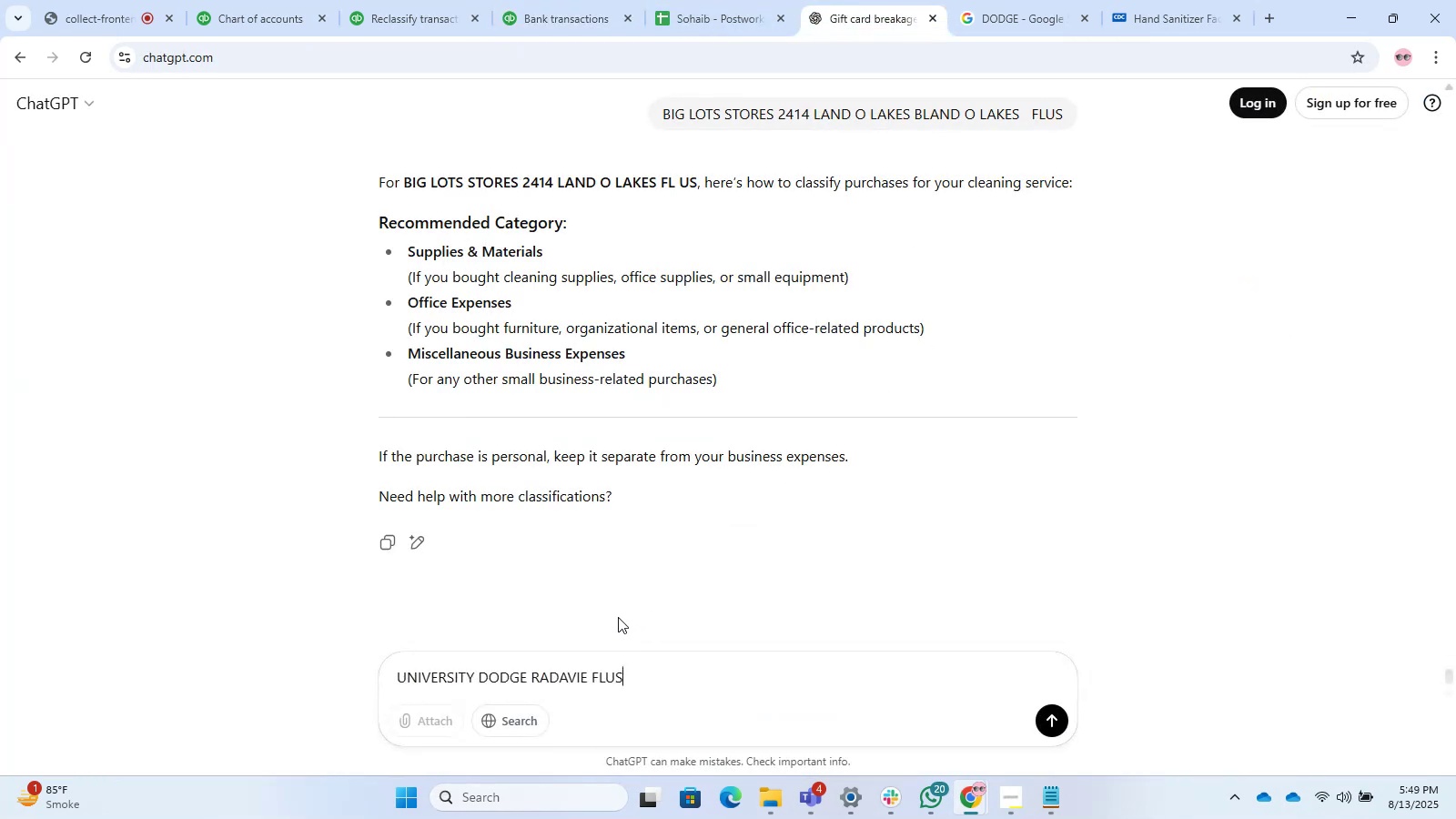 
key(Enter)
 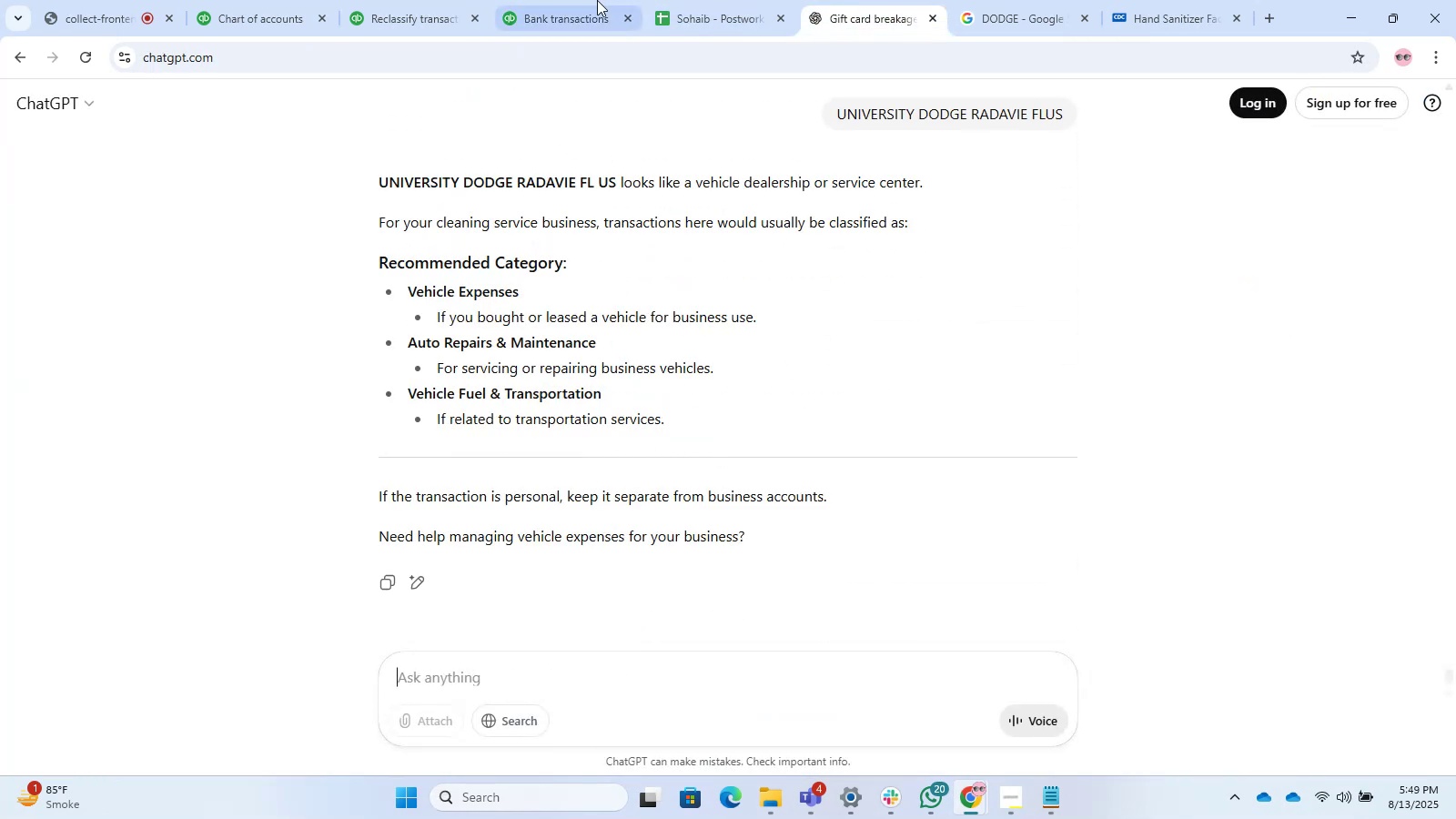 
wait(7.96)
 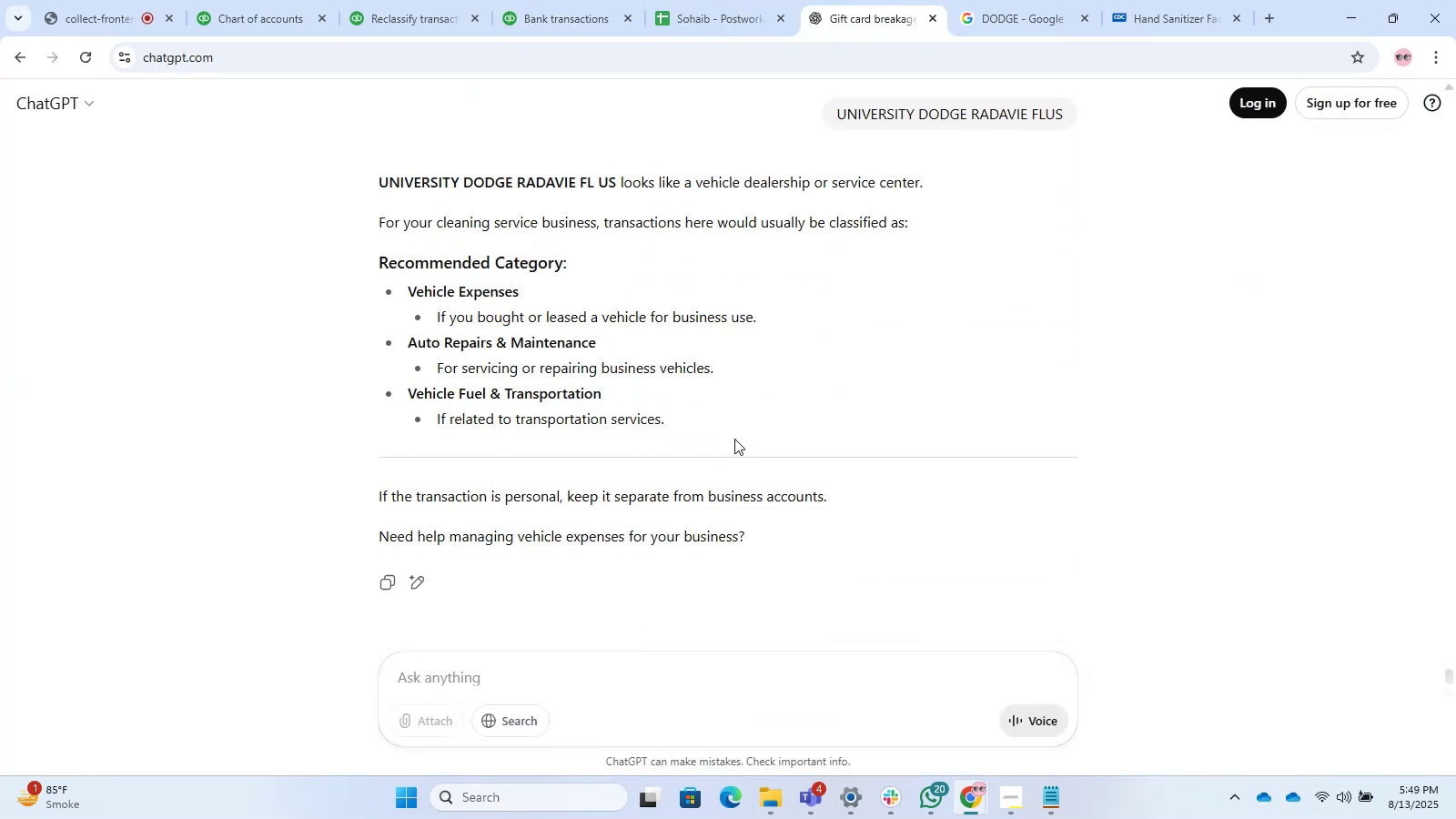 
left_click([597, 0])
 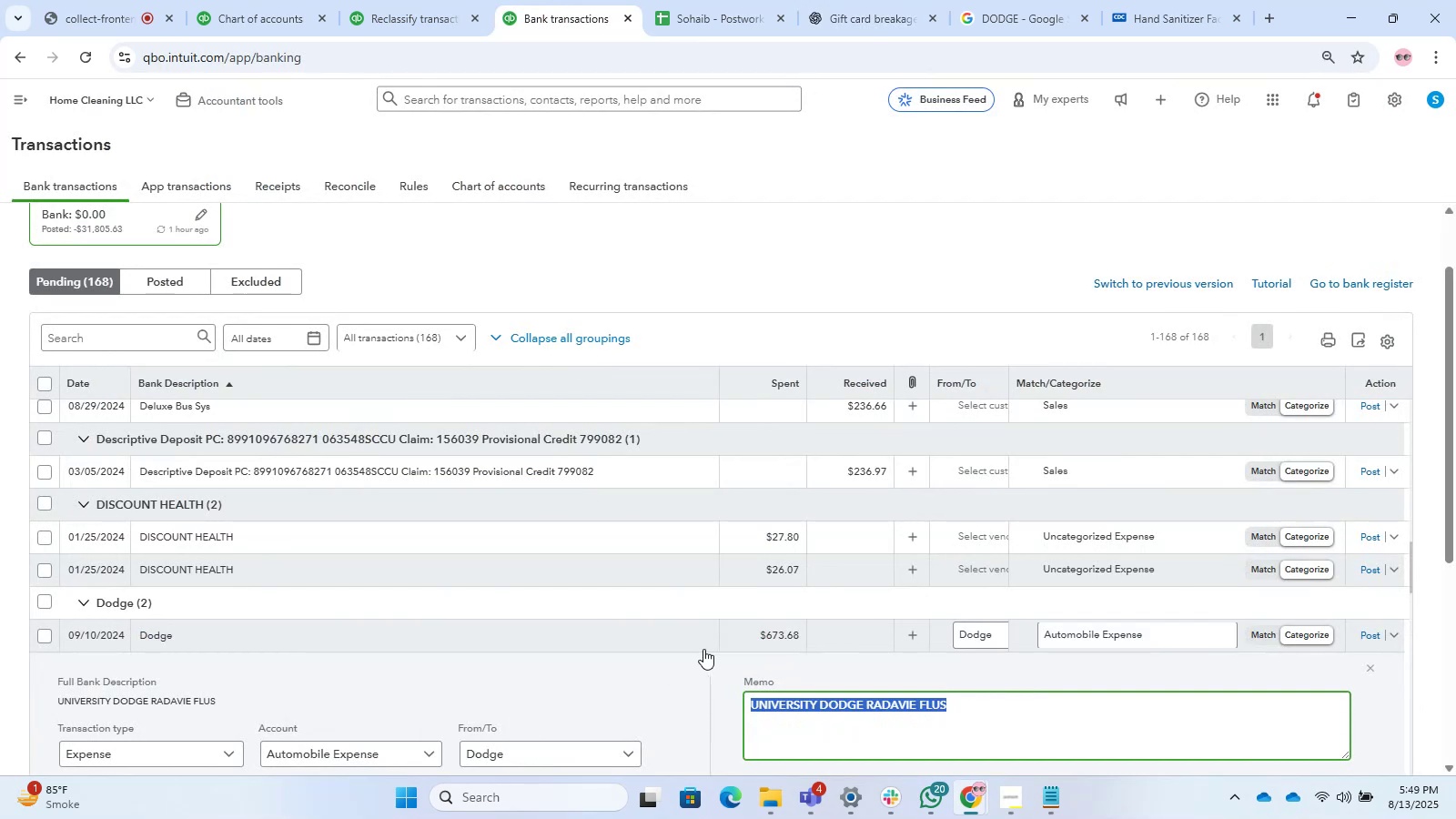 
left_click([600, 645])
 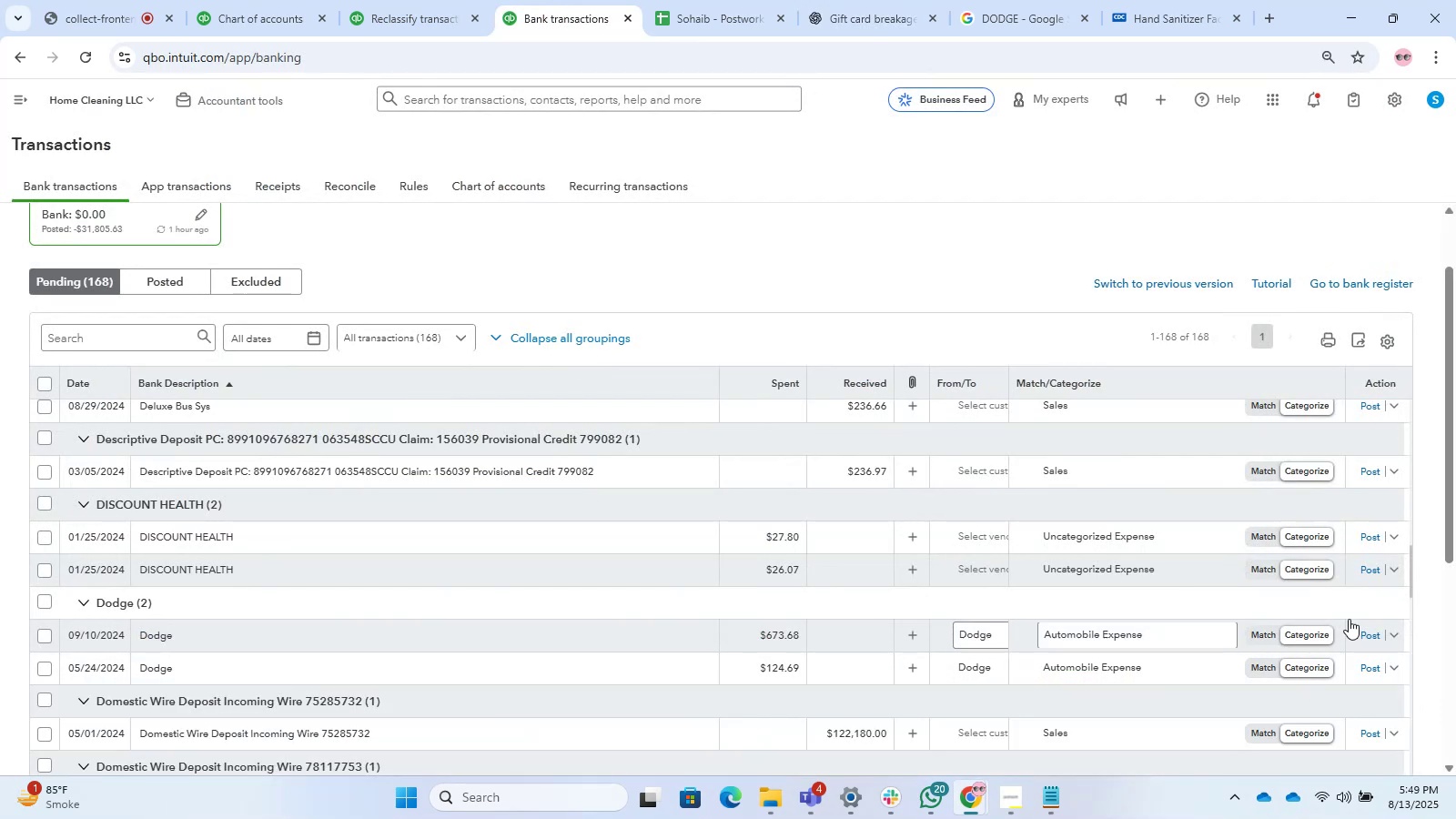 
left_click([1368, 632])
 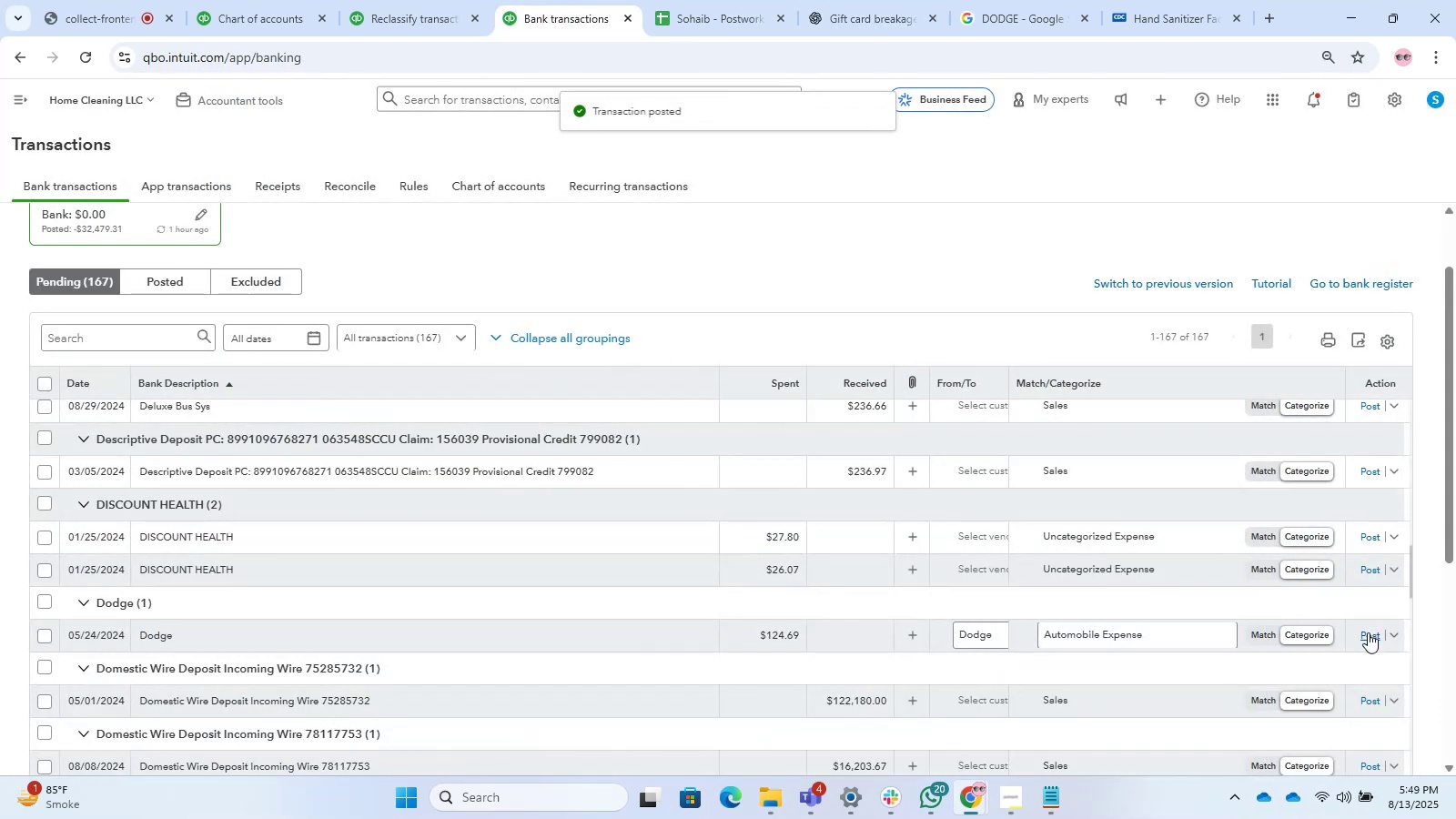 
left_click([1368, 632])
 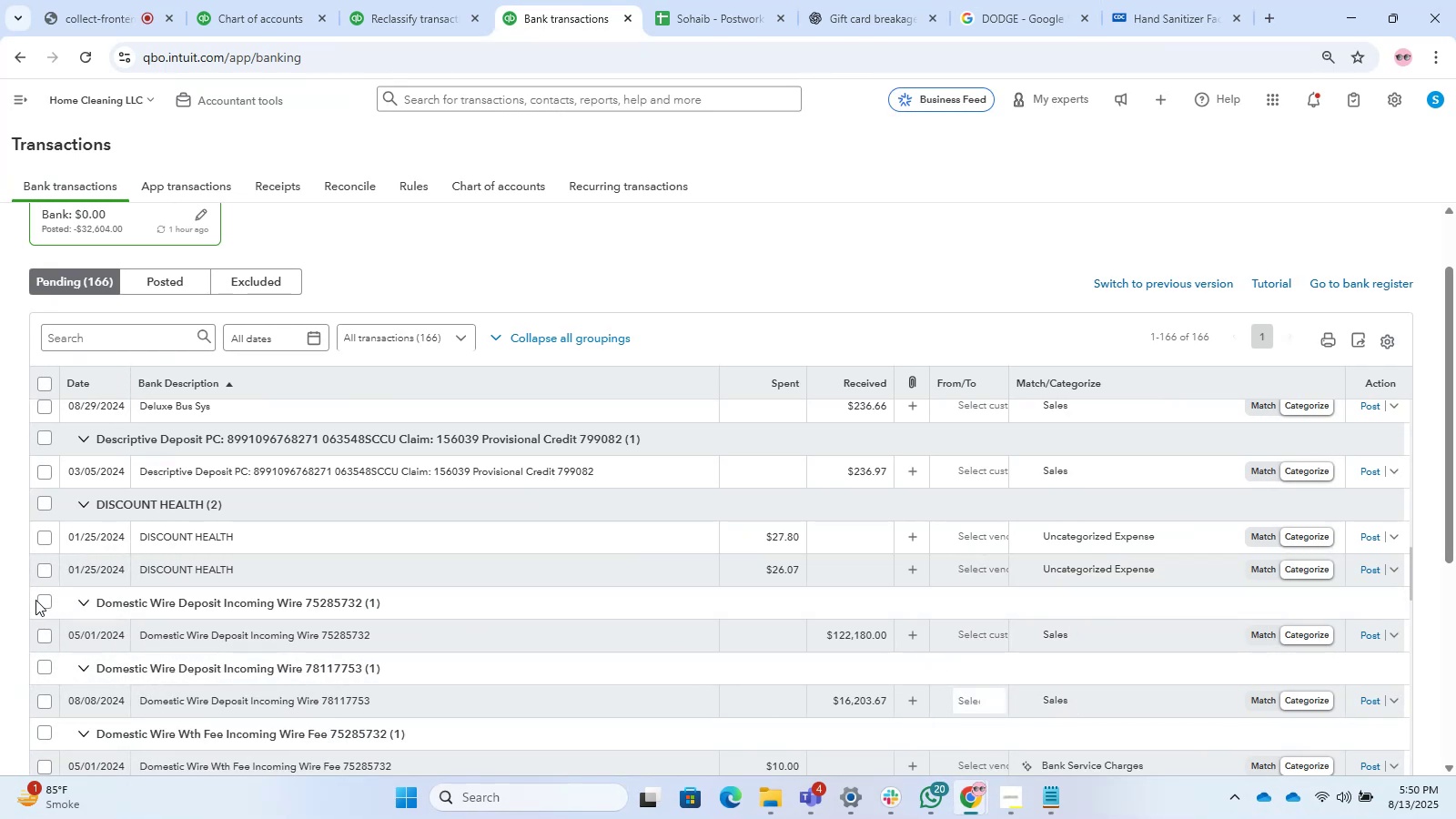 
wait(13.06)
 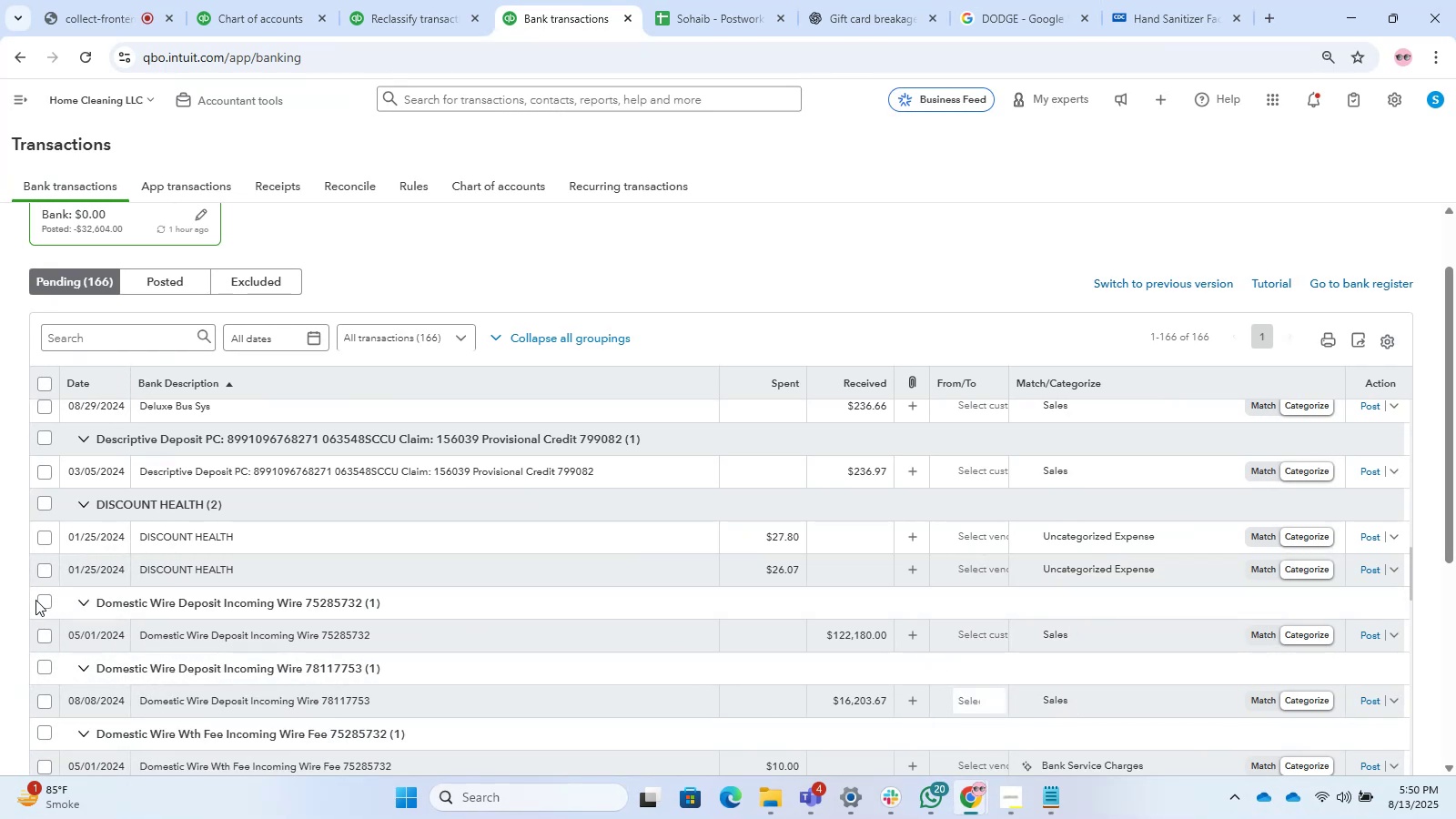 
left_click([46, 600])
 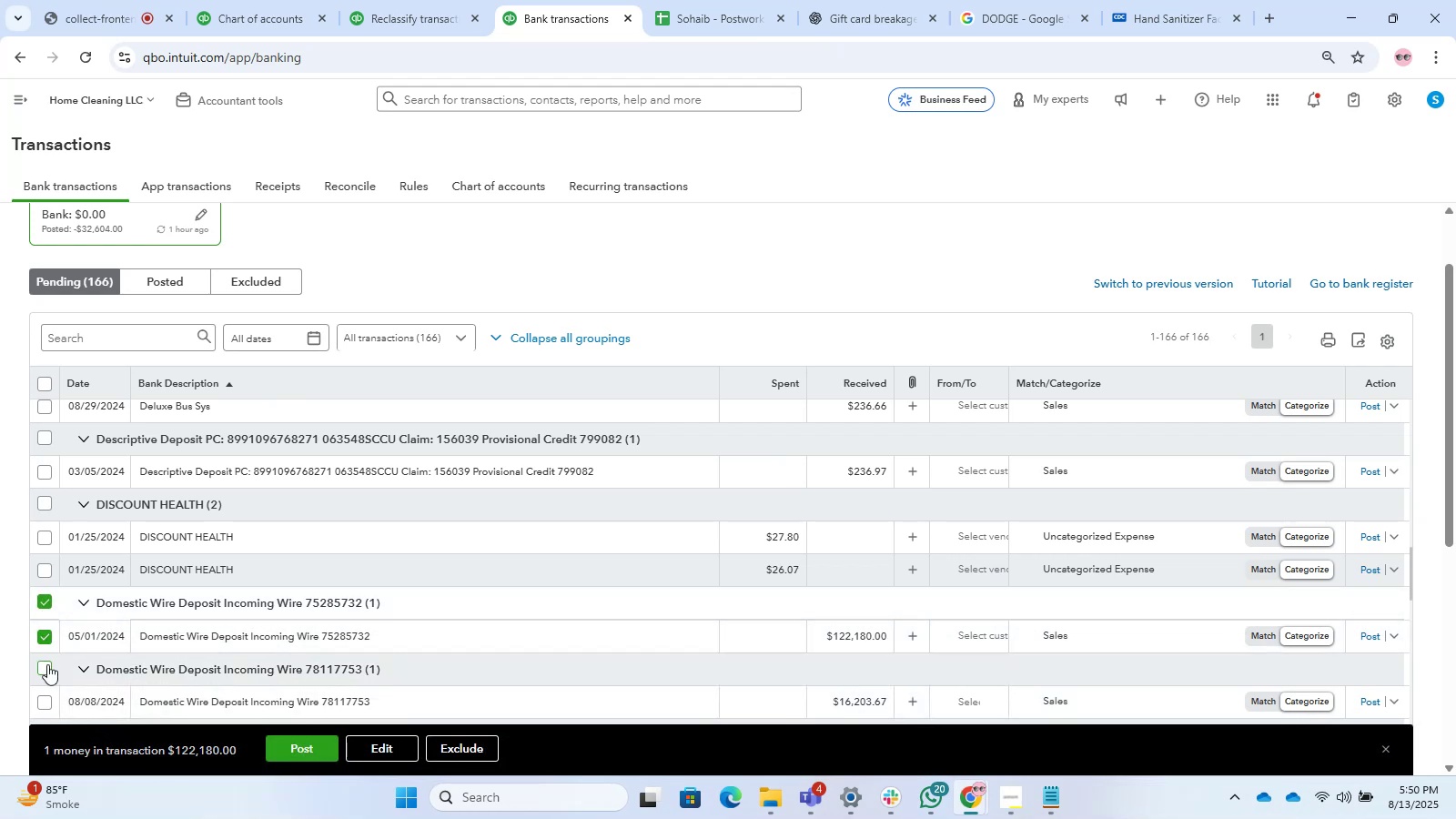 
left_click([47, 664])
 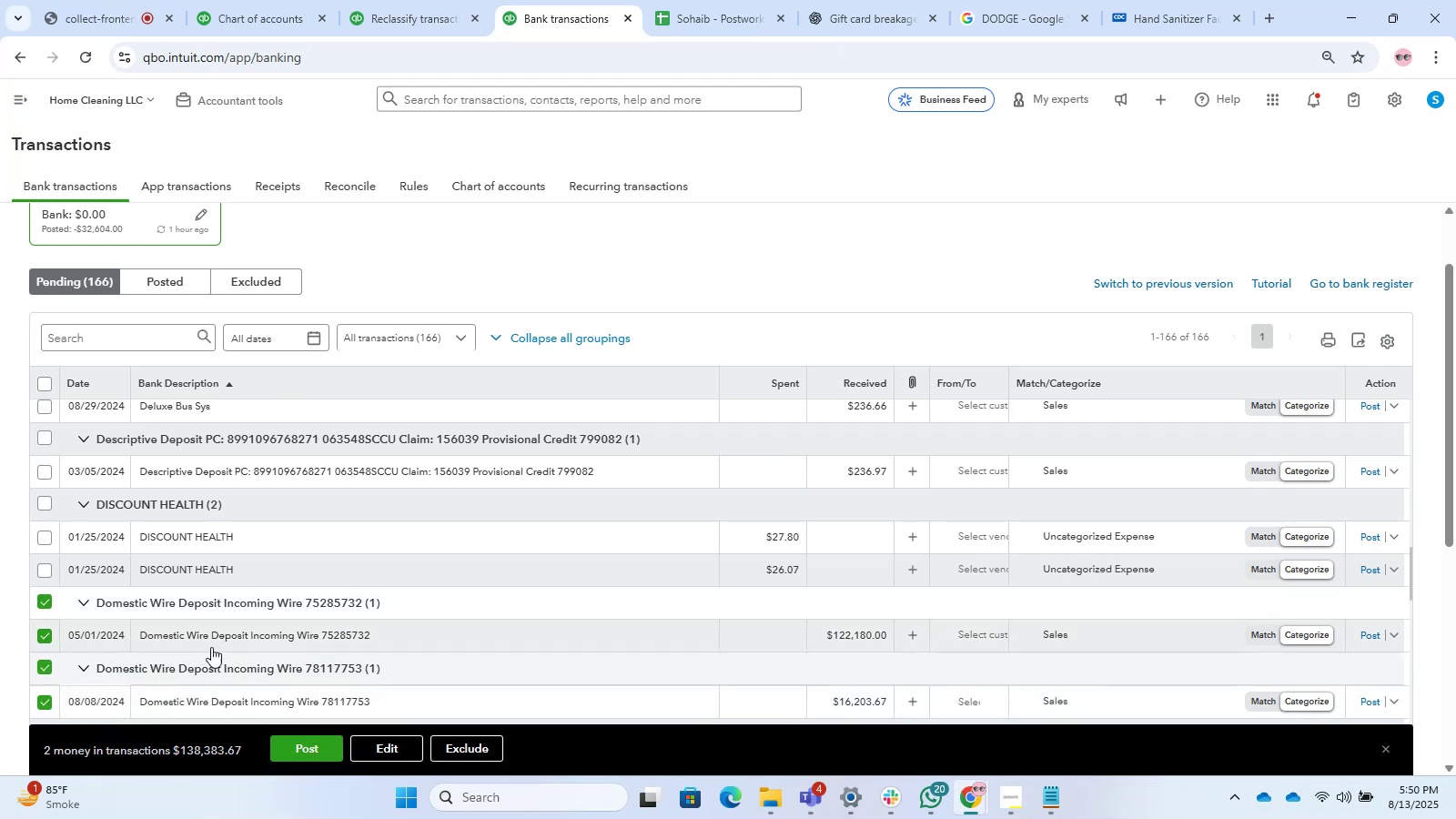 
scroll: coordinate [212, 646], scroll_direction: down, amount: 1.0
 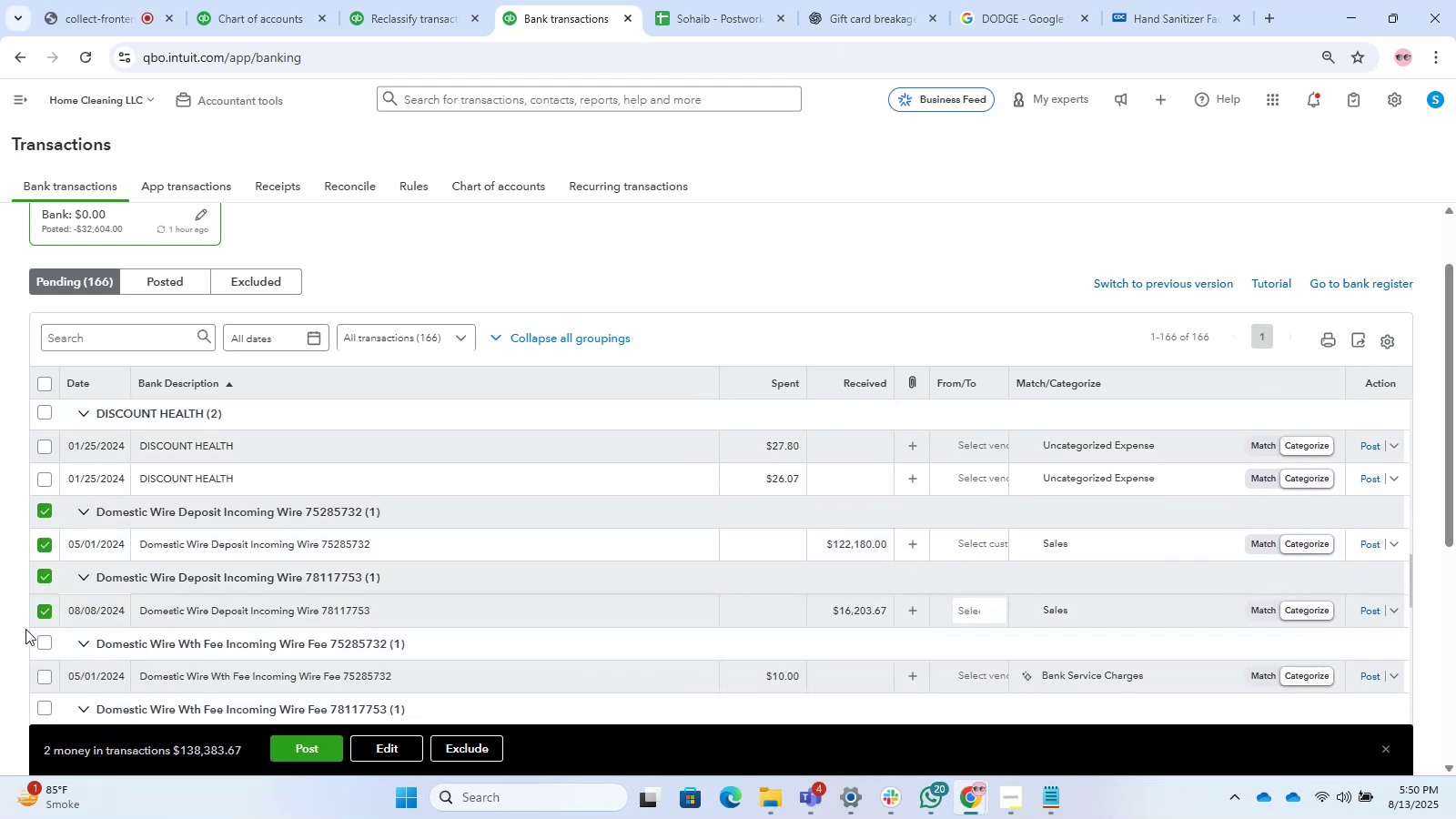 
left_click([45, 642])
 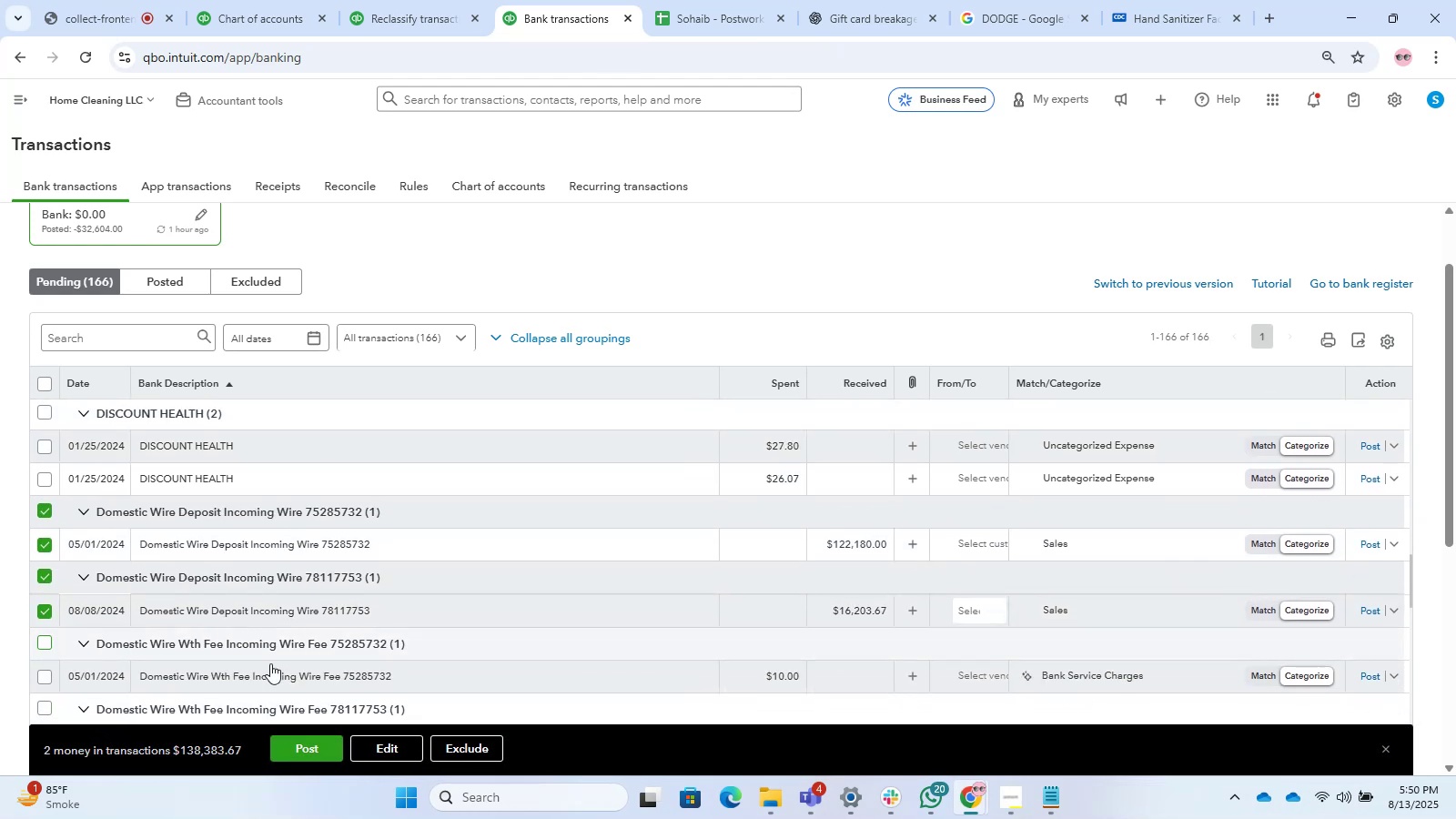 
scroll: coordinate [366, 663], scroll_direction: down, amount: 2.0
 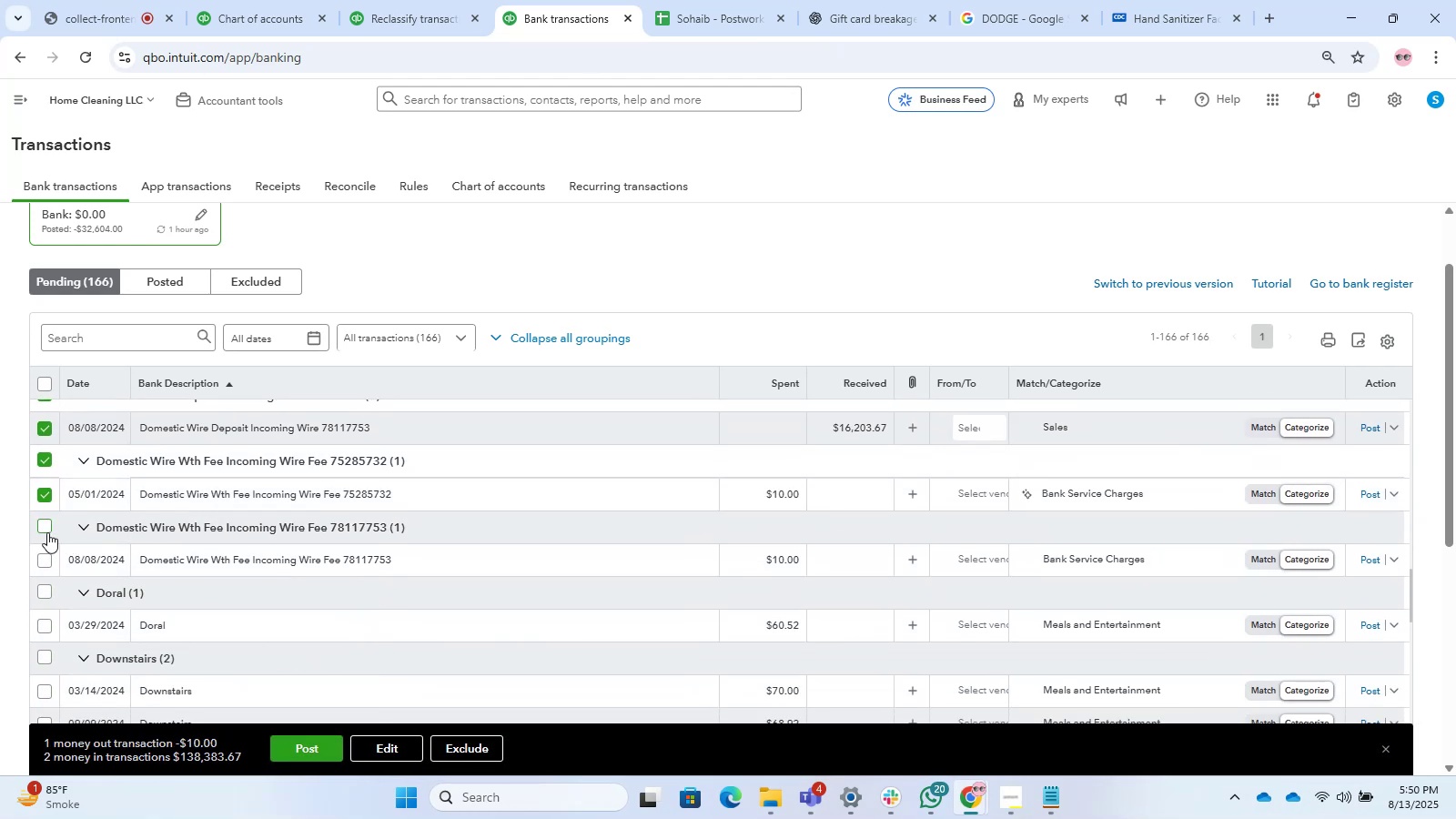 
left_click([44, 526])
 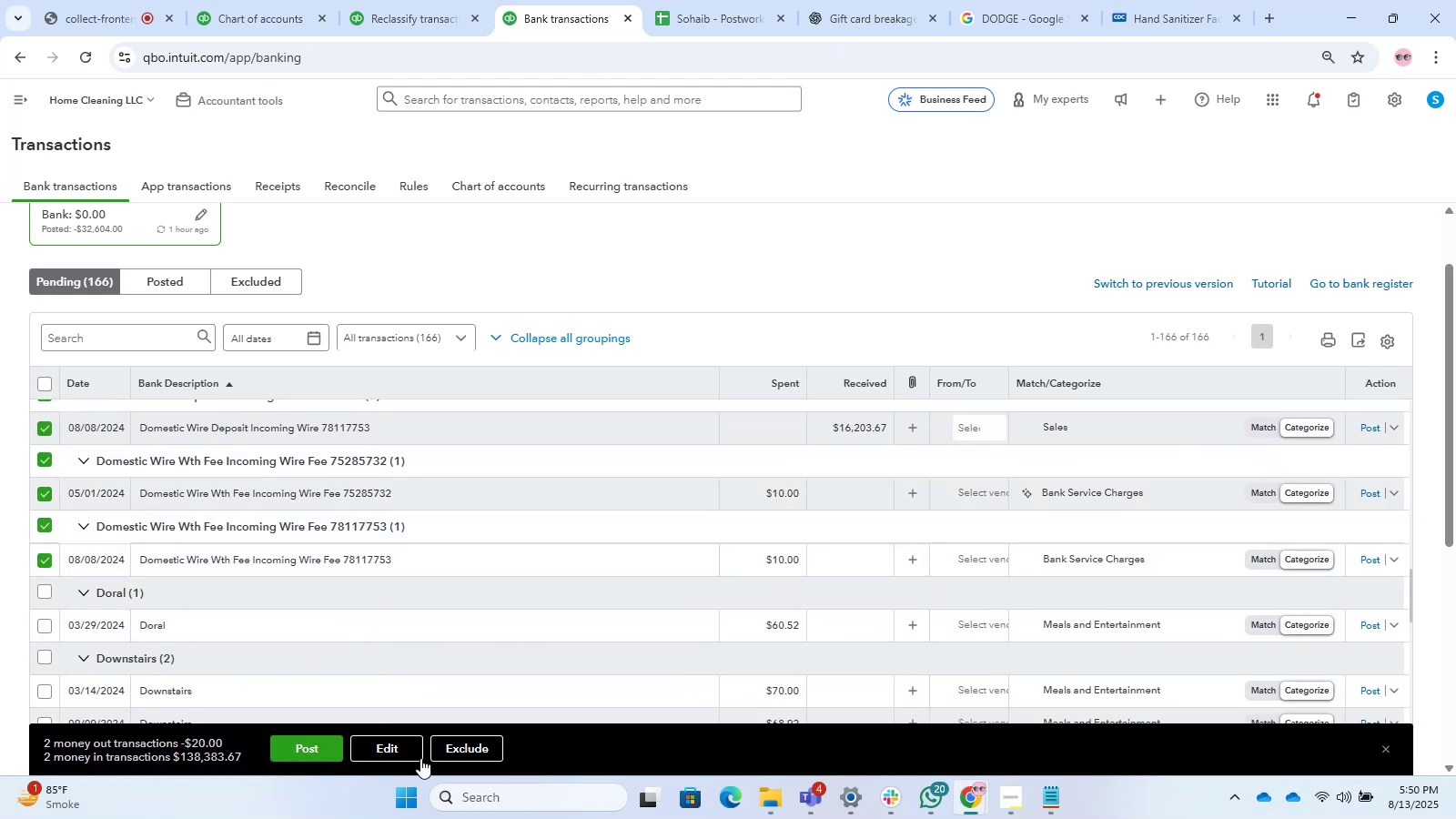 
left_click([391, 744])
 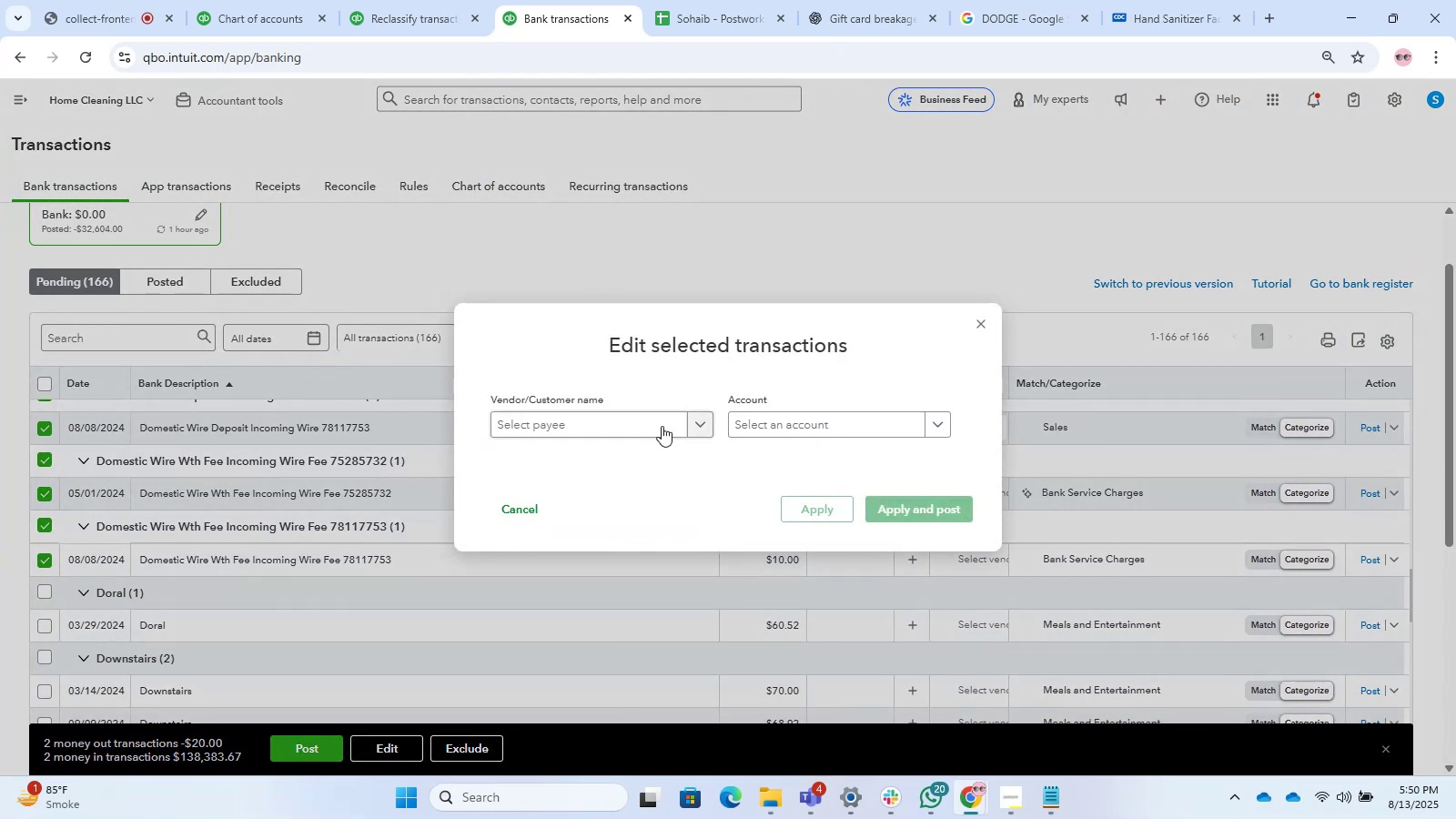 
left_click([646, 432])
 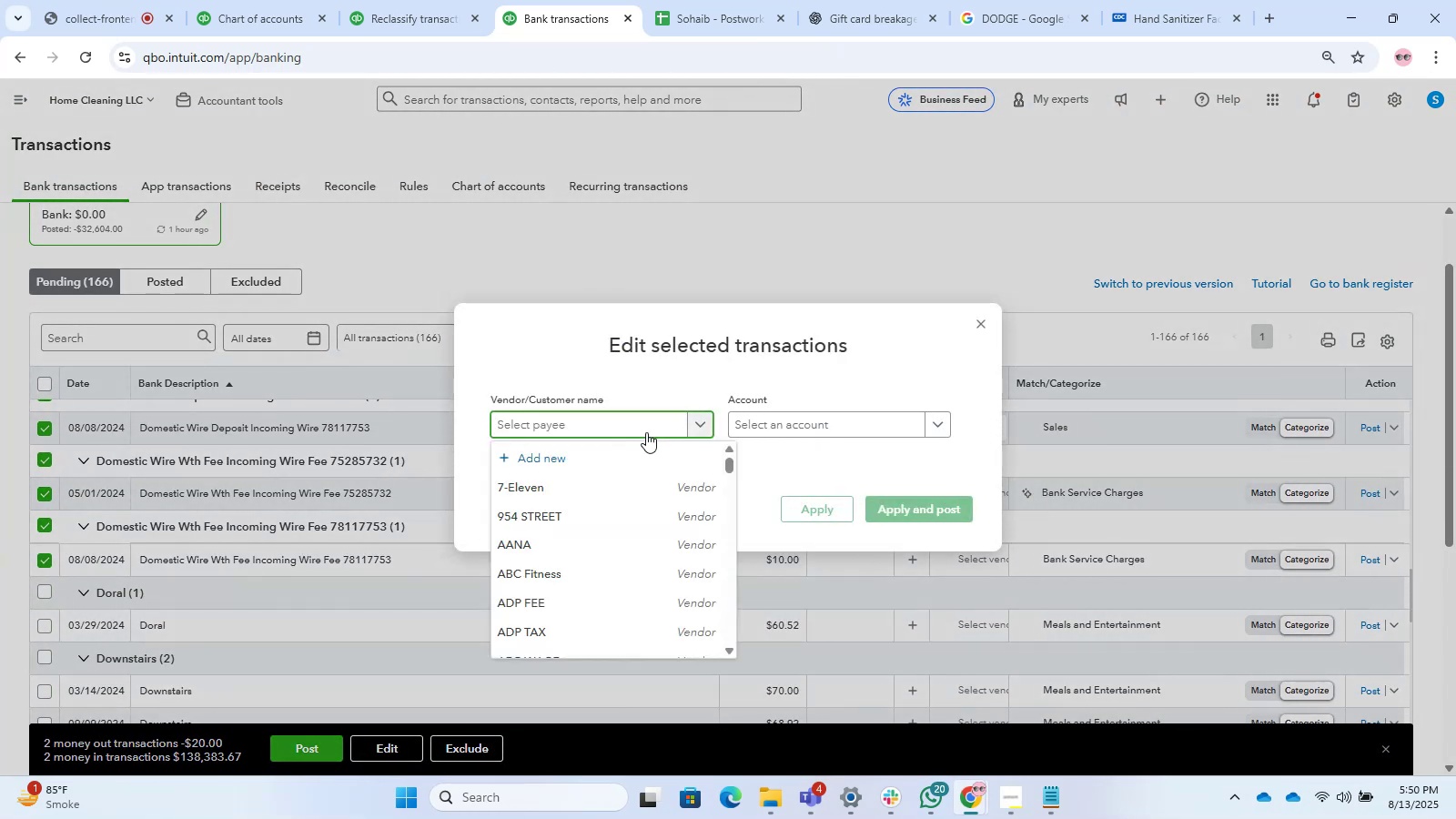 
type(omestic Wire Deposit )
 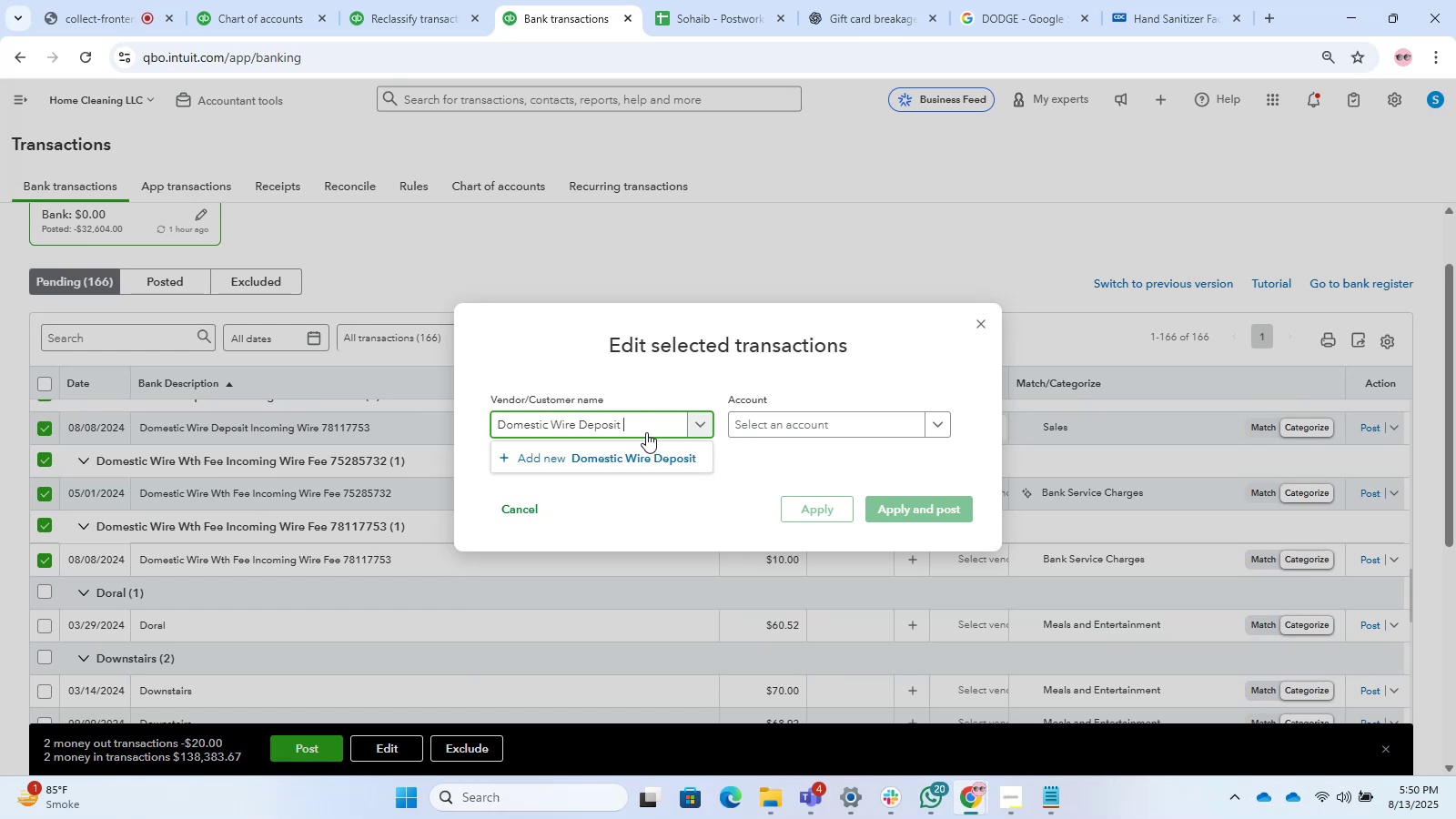 
left_click([619, 456])
 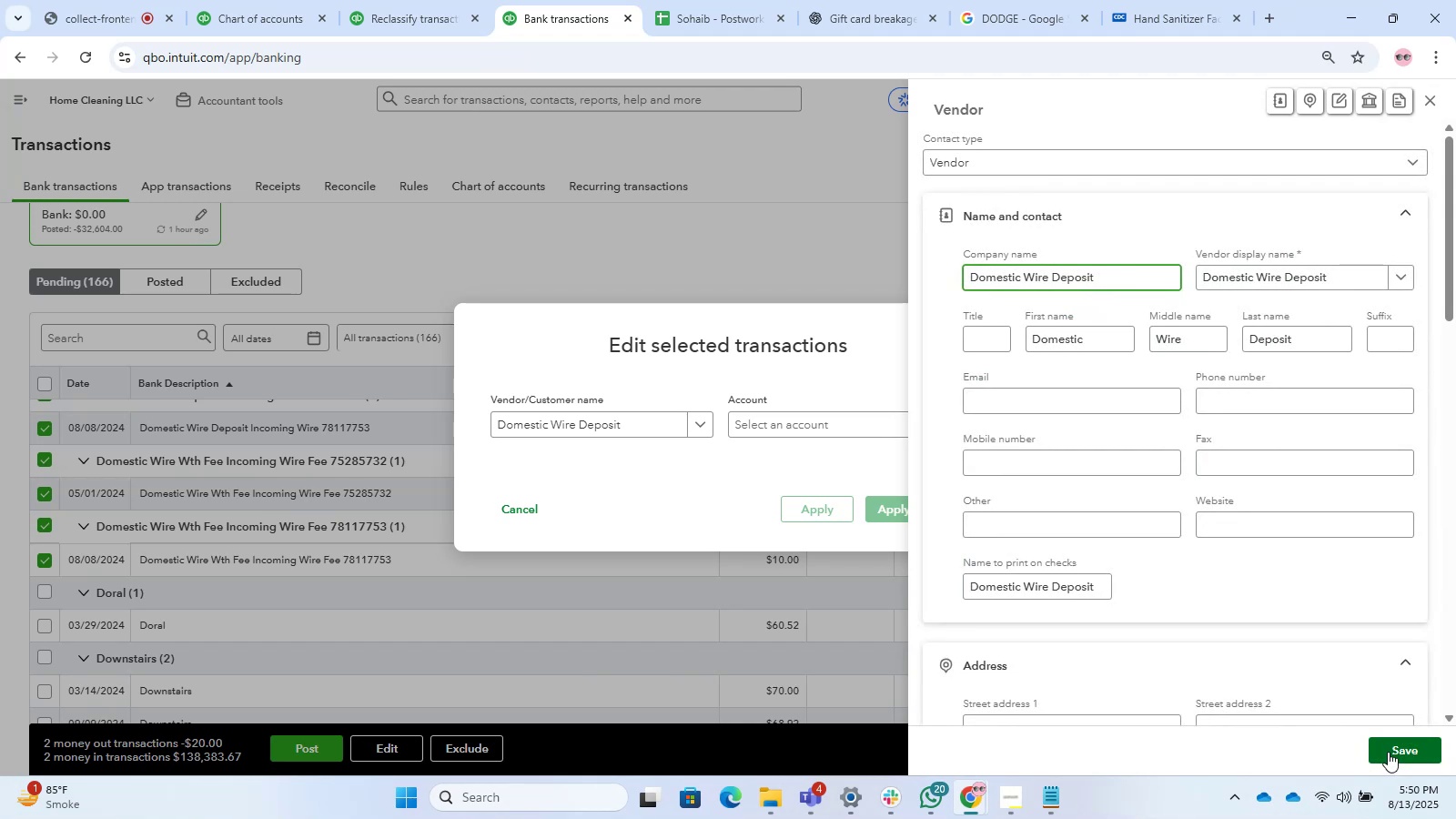 
wait(9.14)
 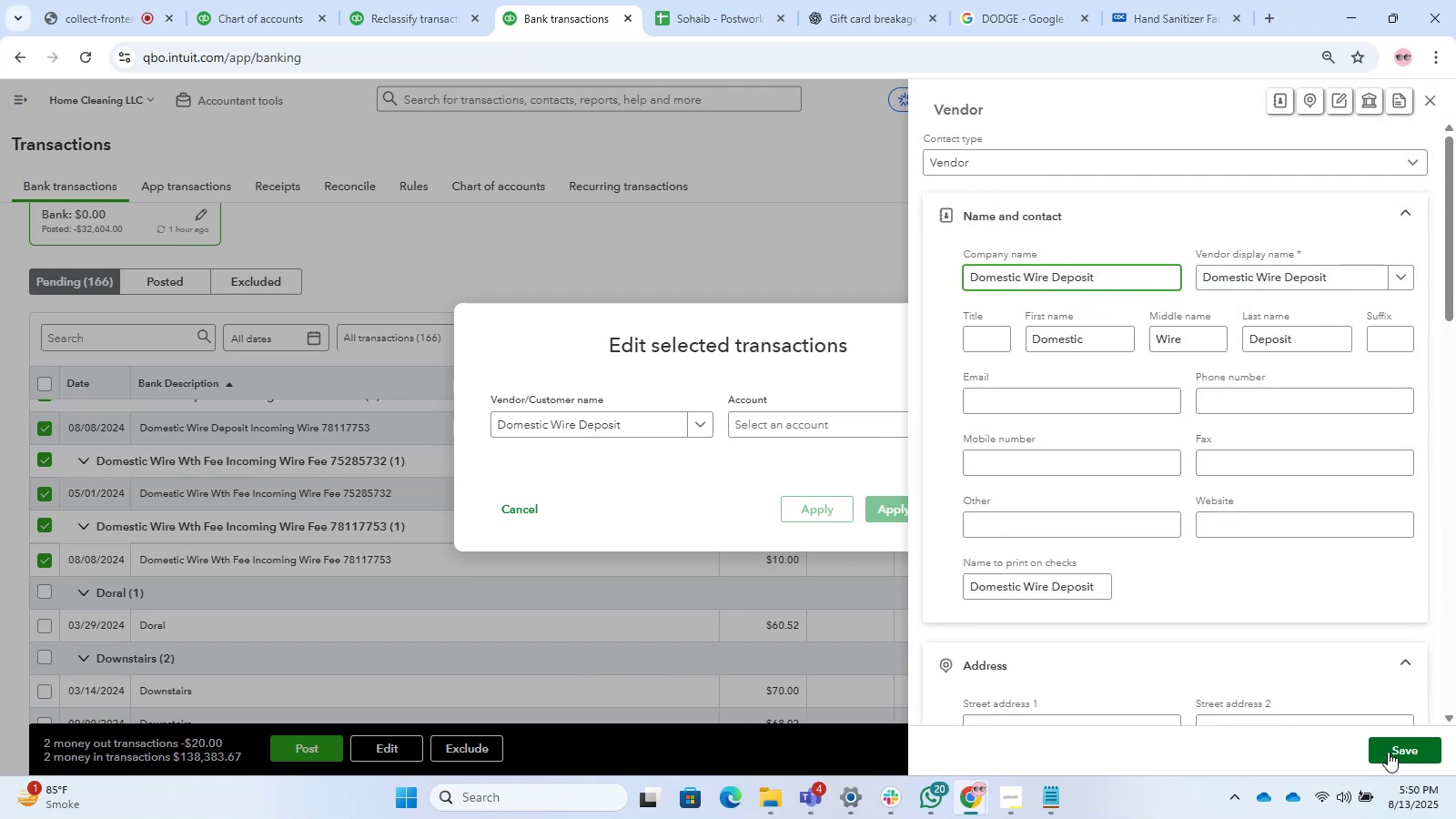 
left_click_drag(start_coordinate=[1390, 752], to_coordinate=[1414, 758])
 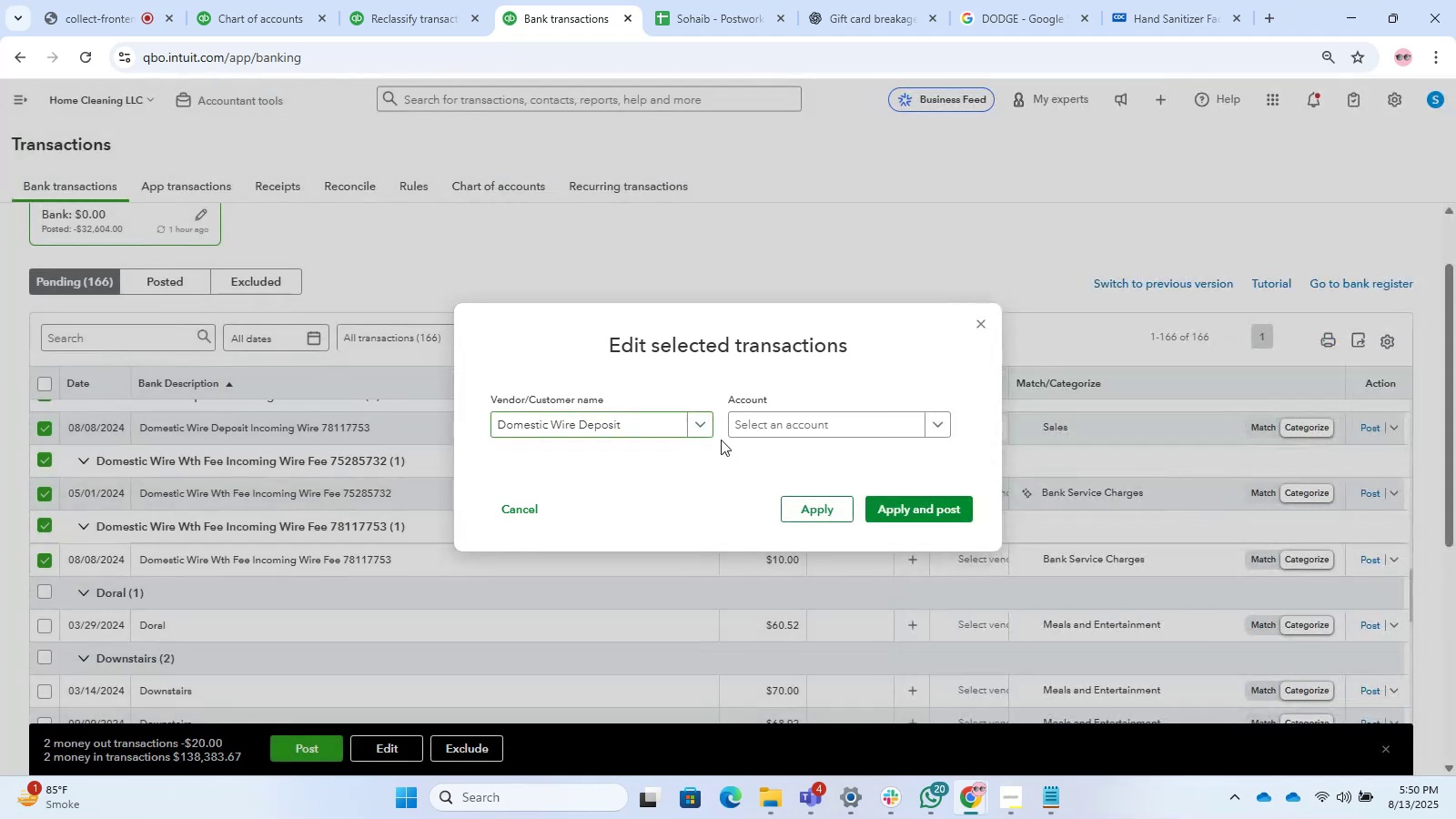 
mouse_move([708, 439])
 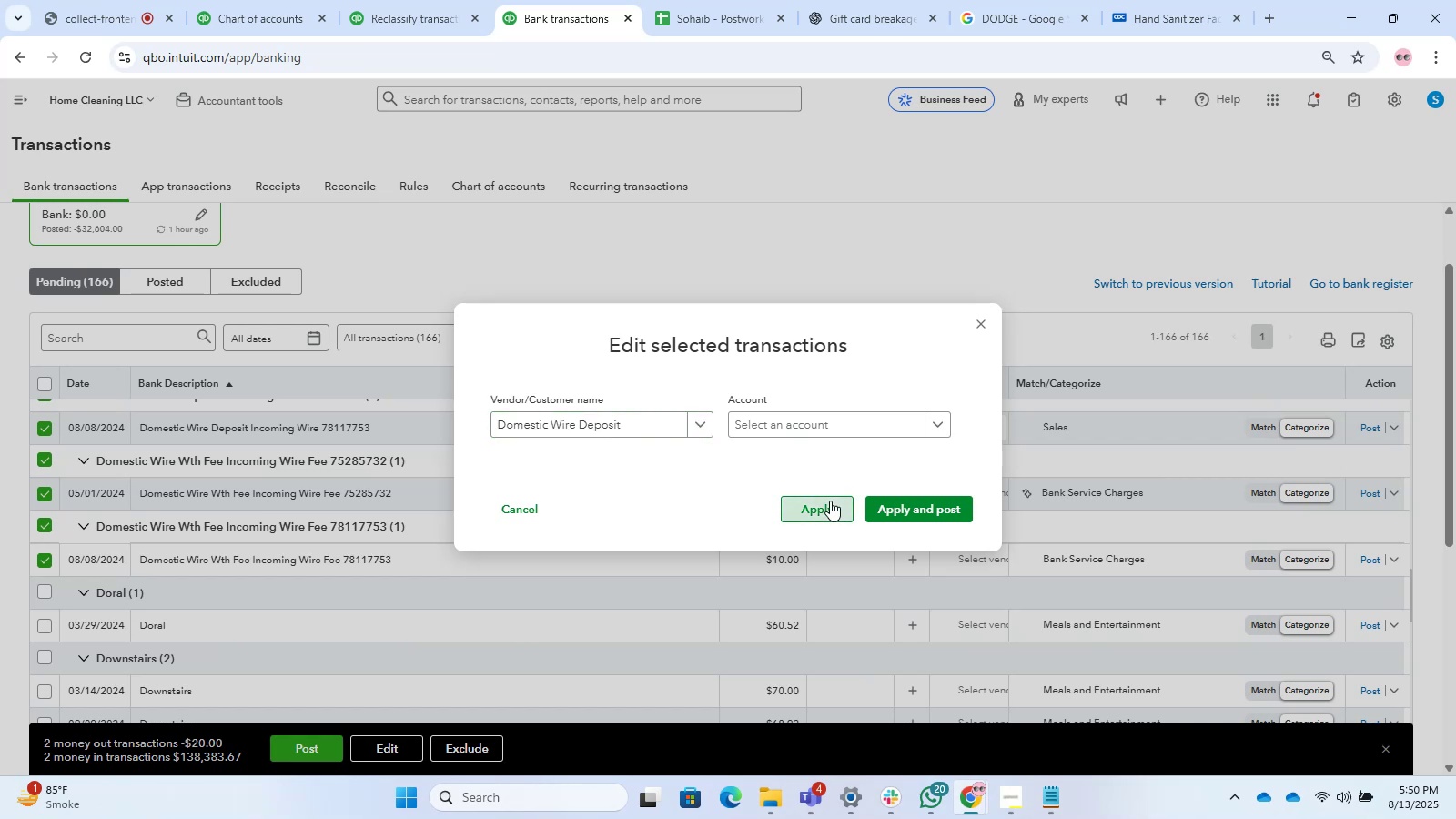 
left_click([830, 500])
 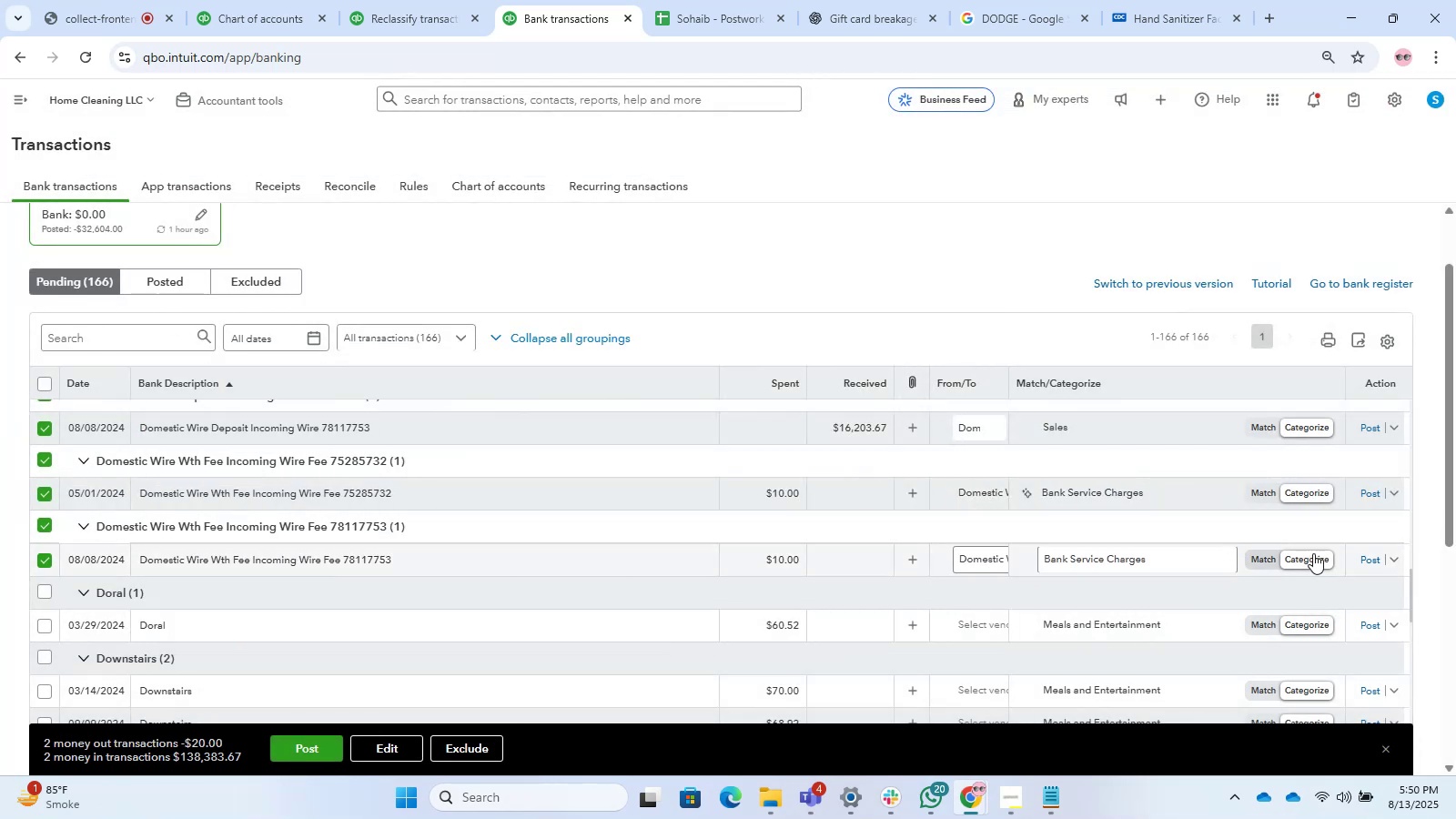 
wait(8.84)
 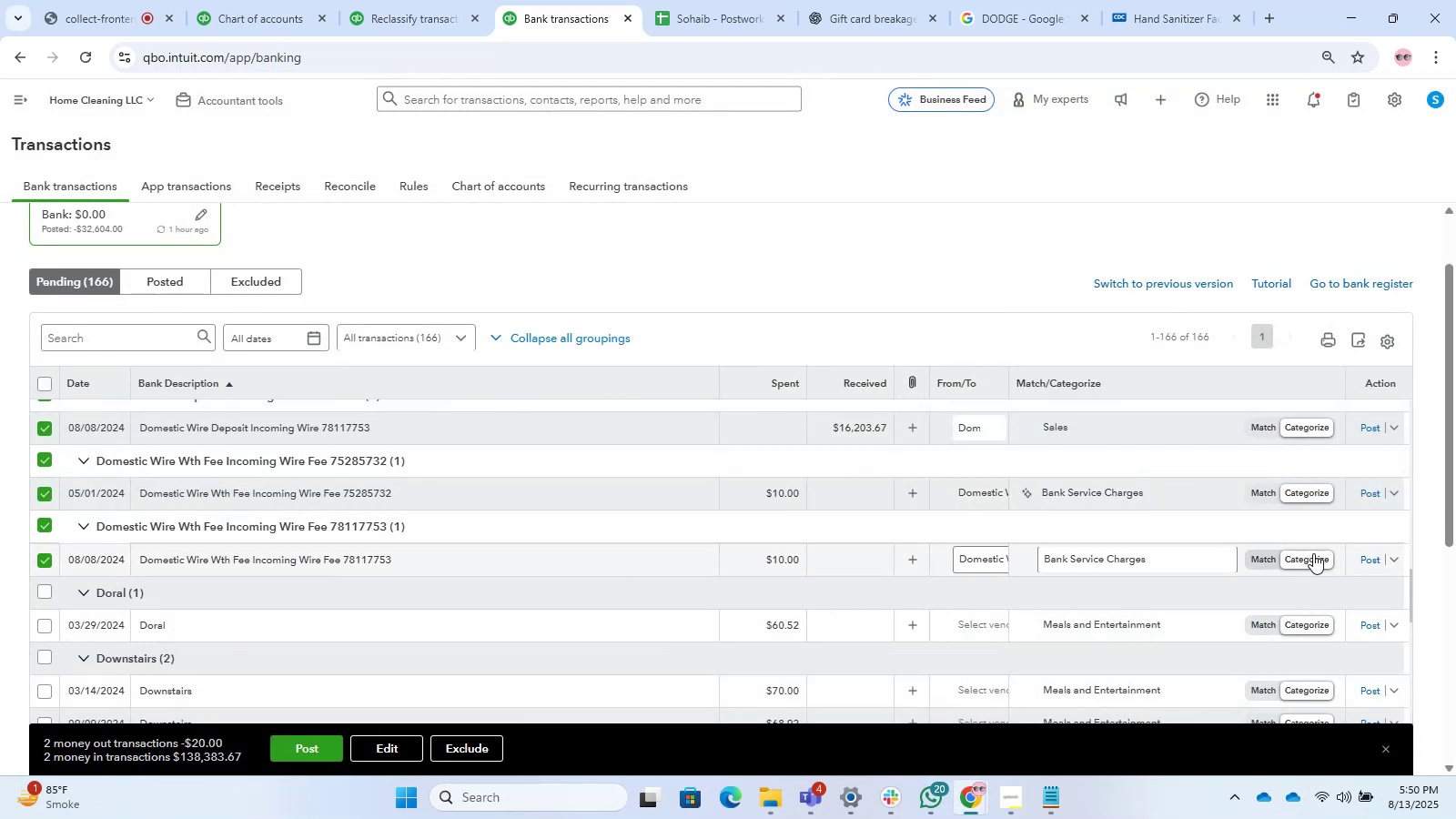 
left_click([1364, 556])
 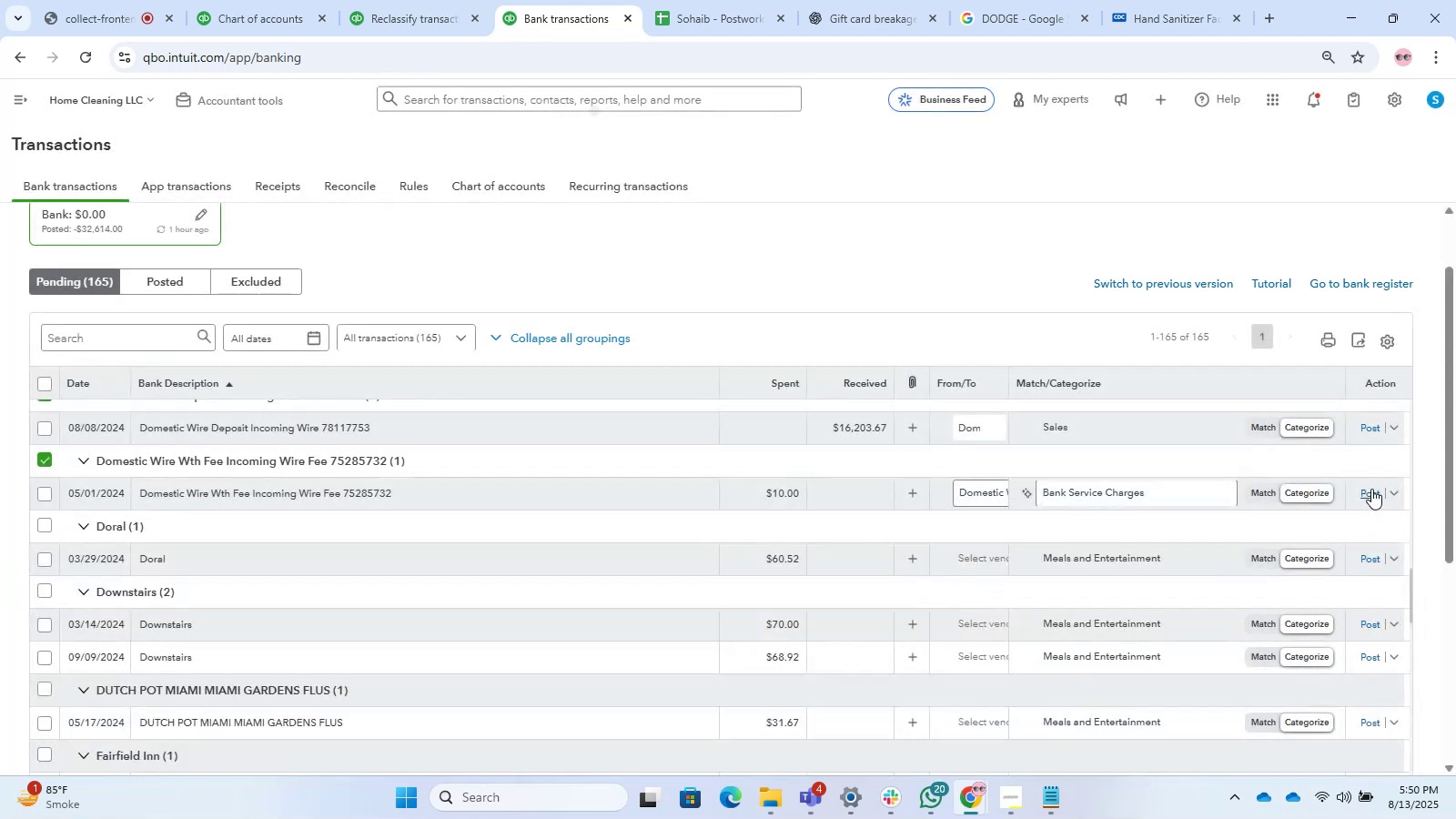 
left_click([1371, 489])
 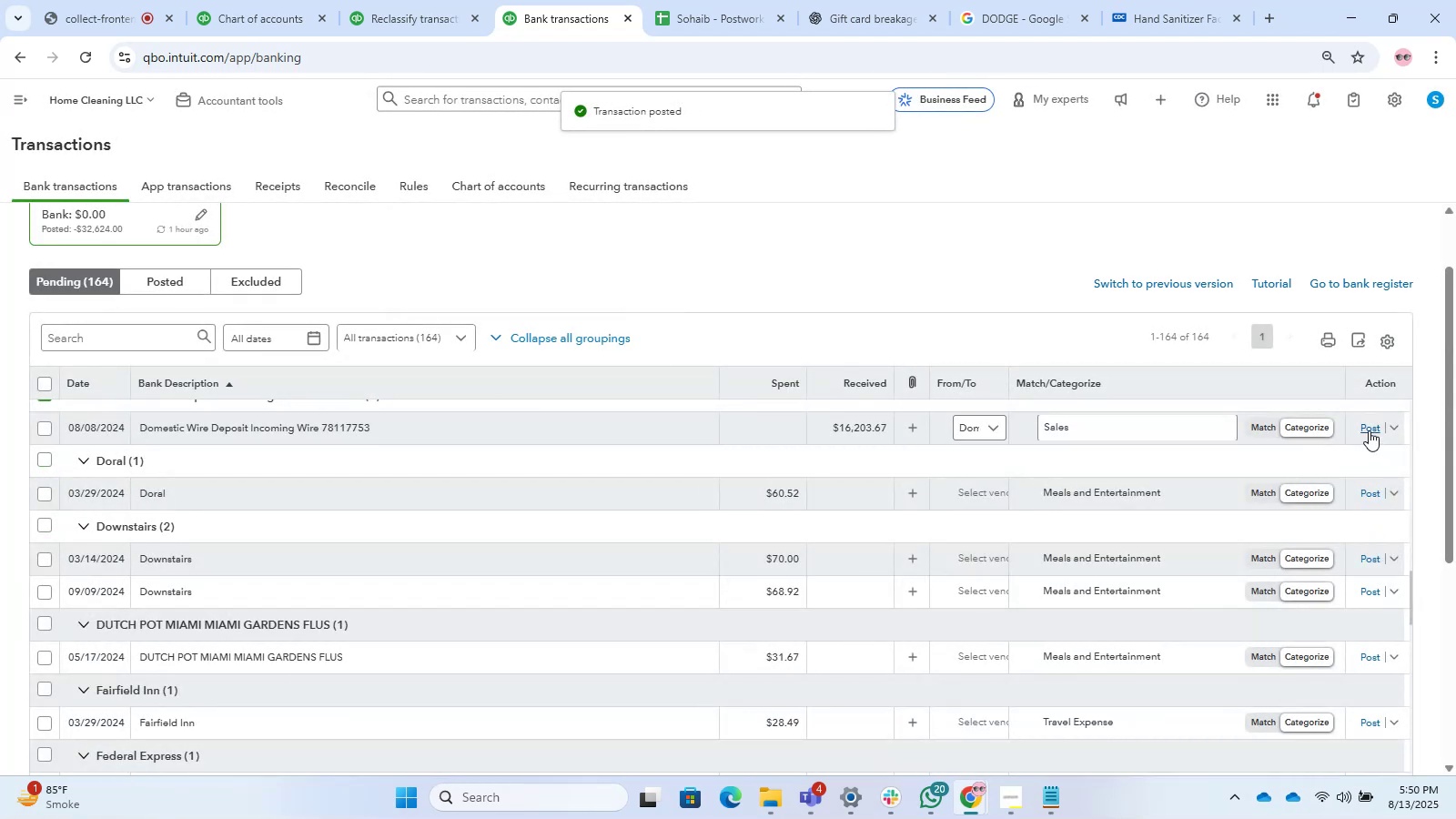 
left_click([1369, 430])
 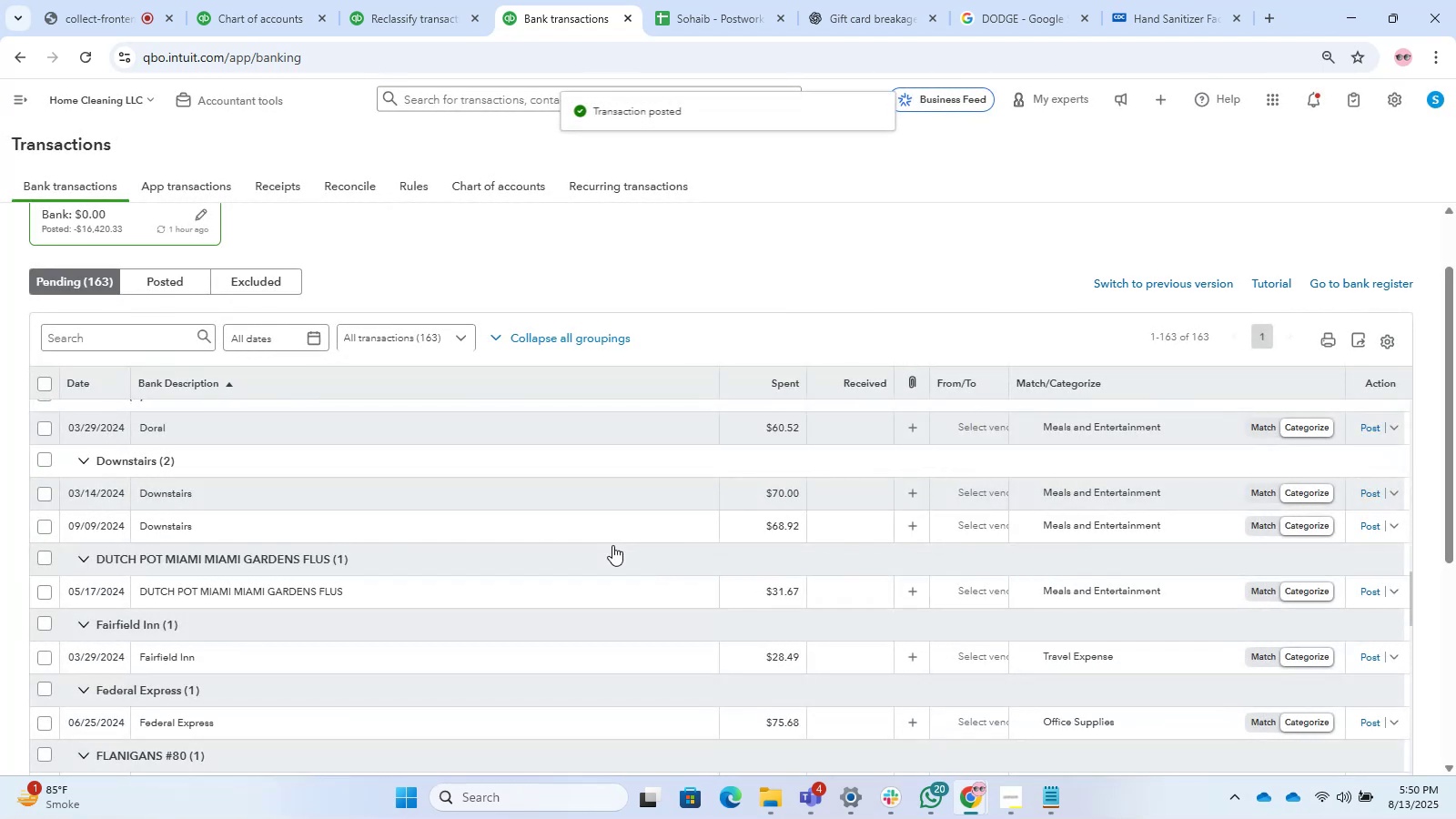 
scroll: coordinate [610, 543], scroll_direction: down, amount: 3.0
 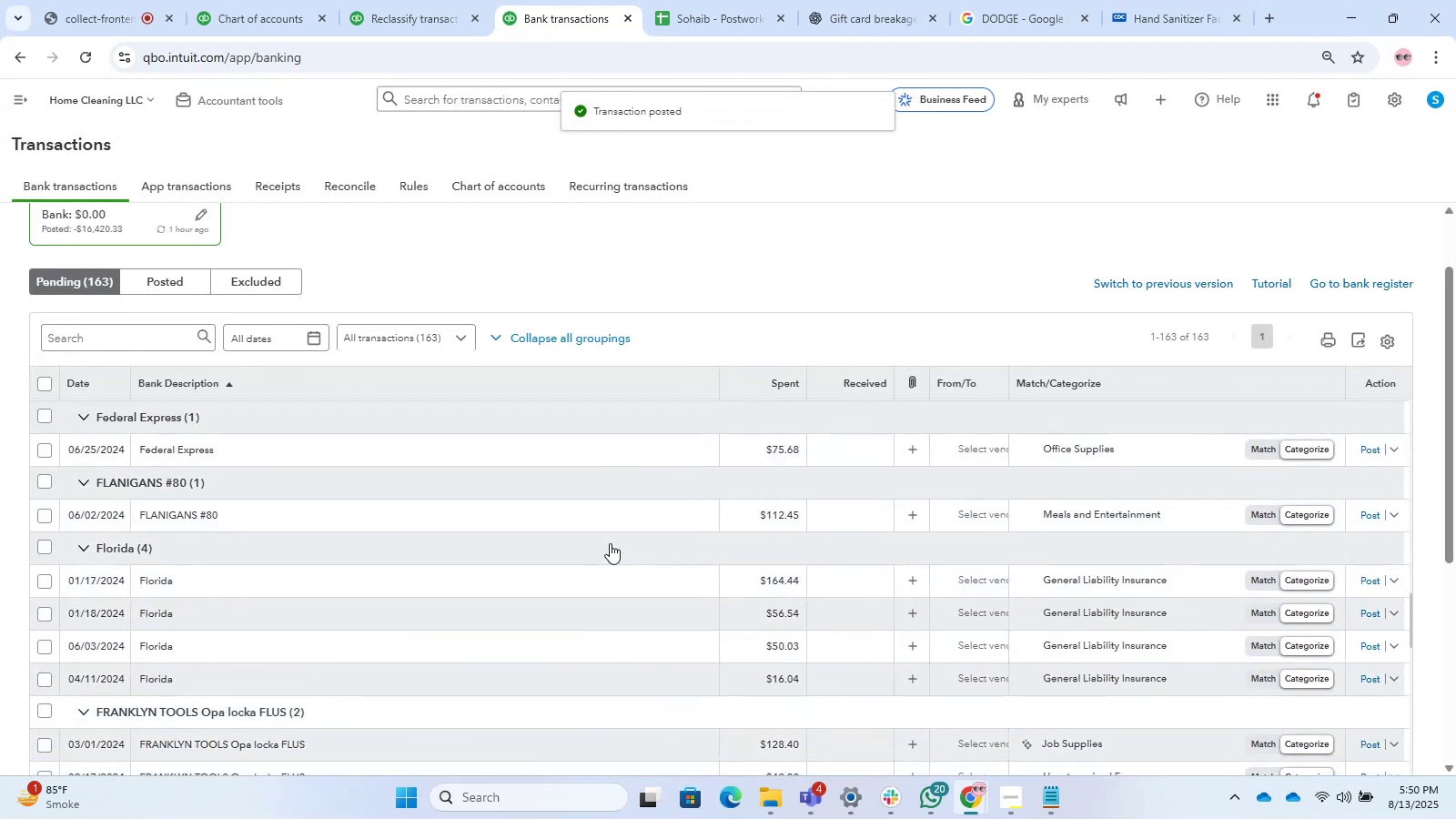 
scroll: coordinate [610, 543], scroll_direction: up, amount: 2.0
 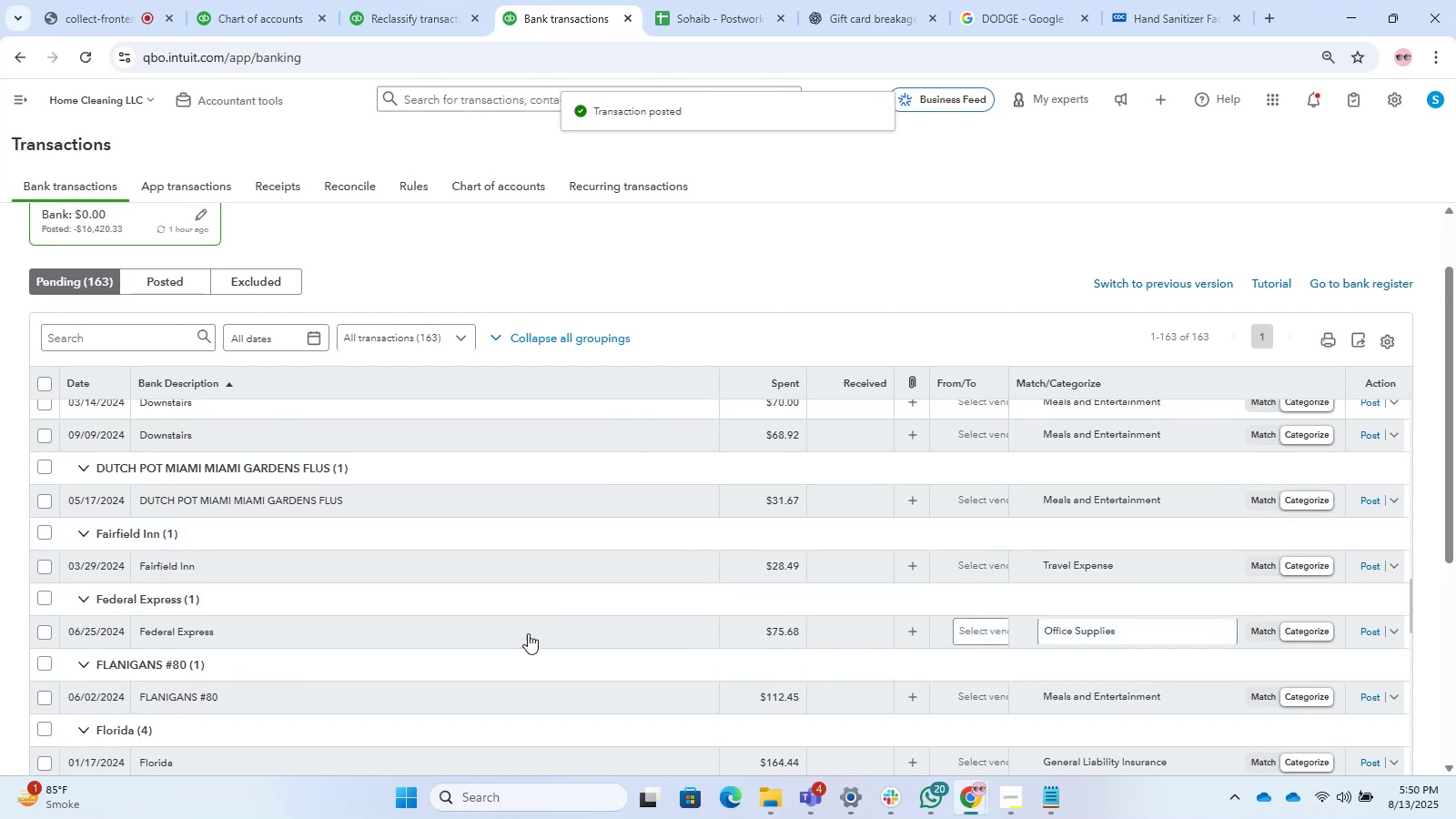 
scroll: coordinate [526, 635], scroll_direction: down, amount: 7.0
 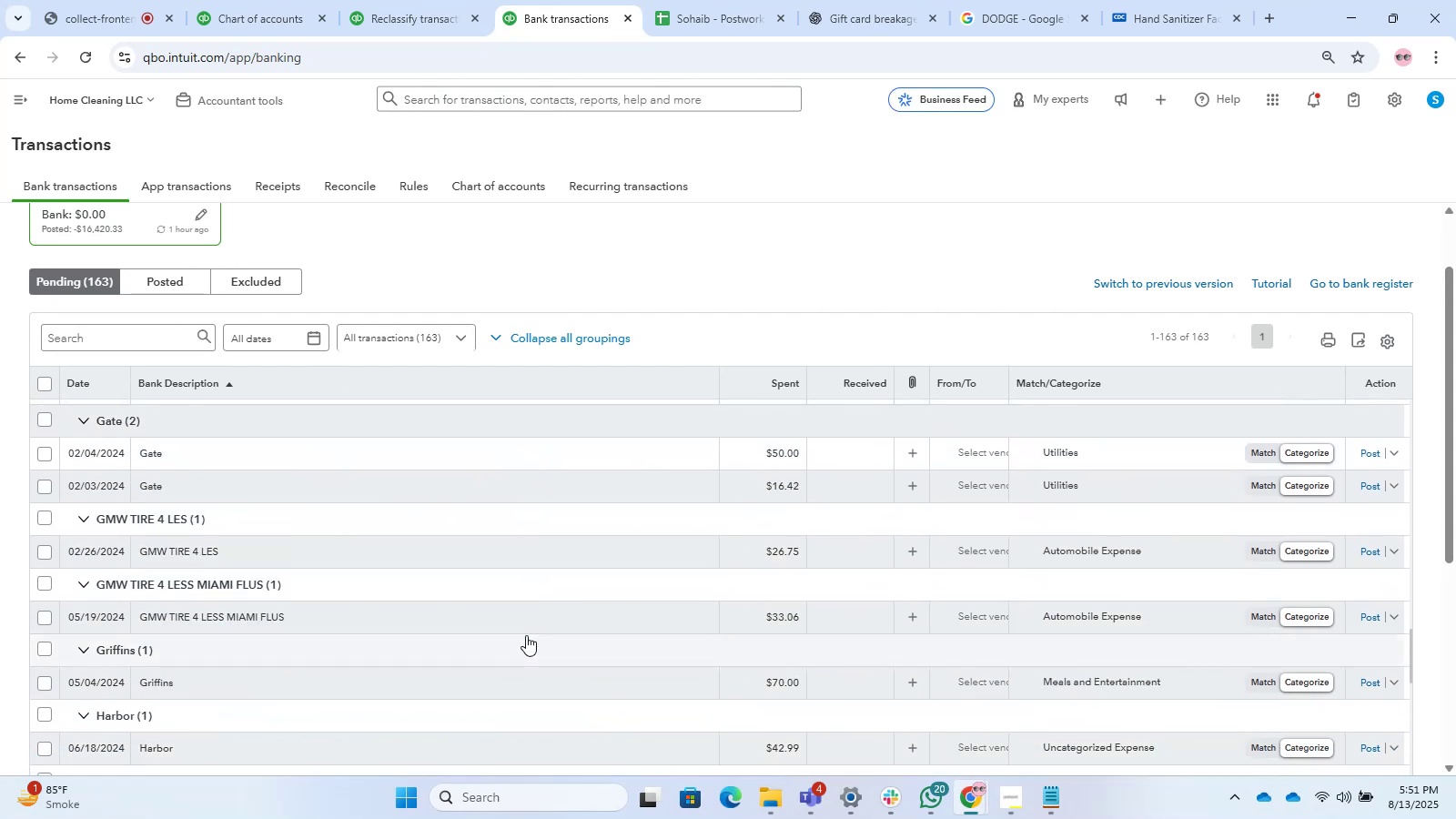 
wait(8.24)
 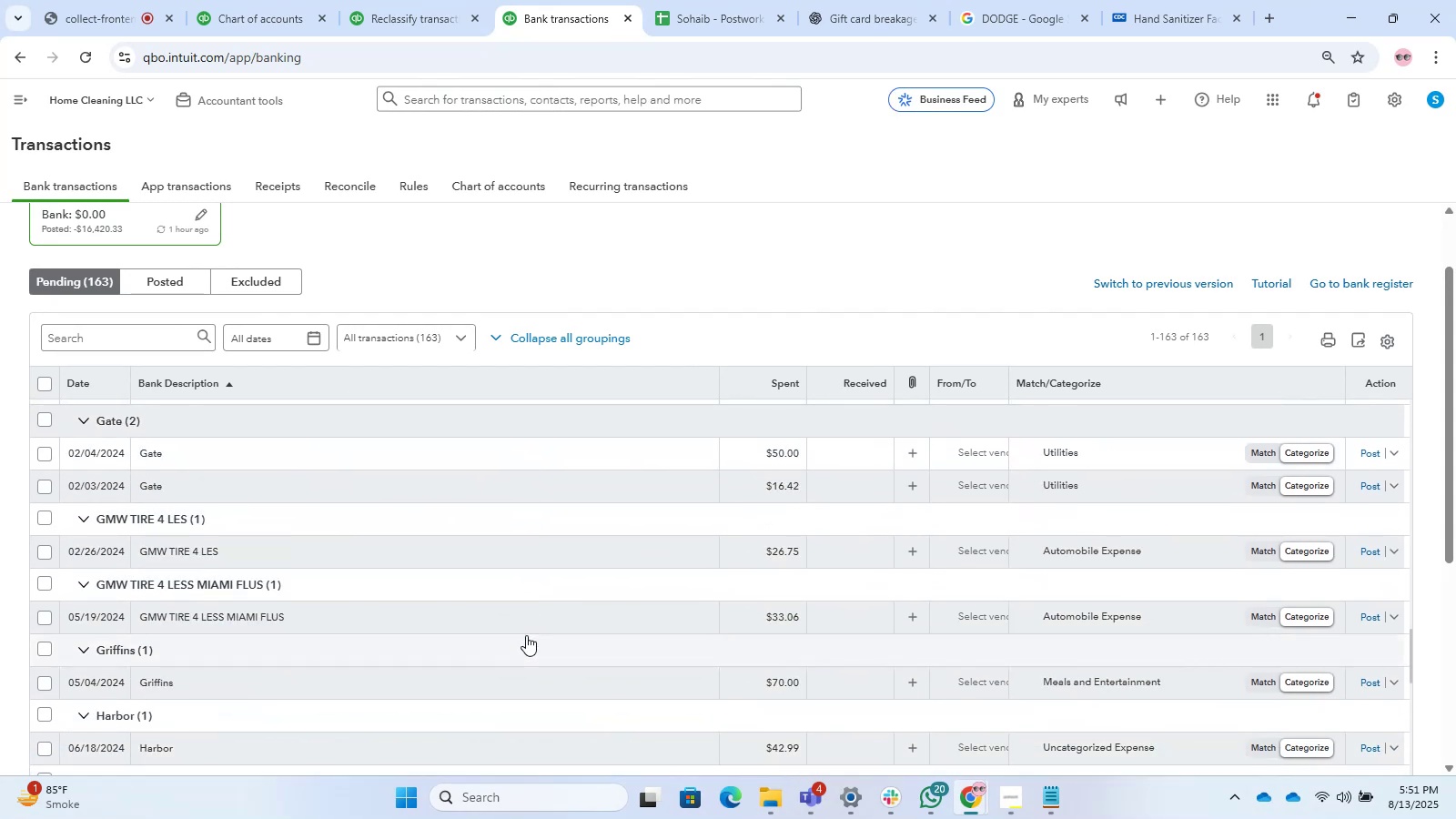 
left_click([976, 545])
 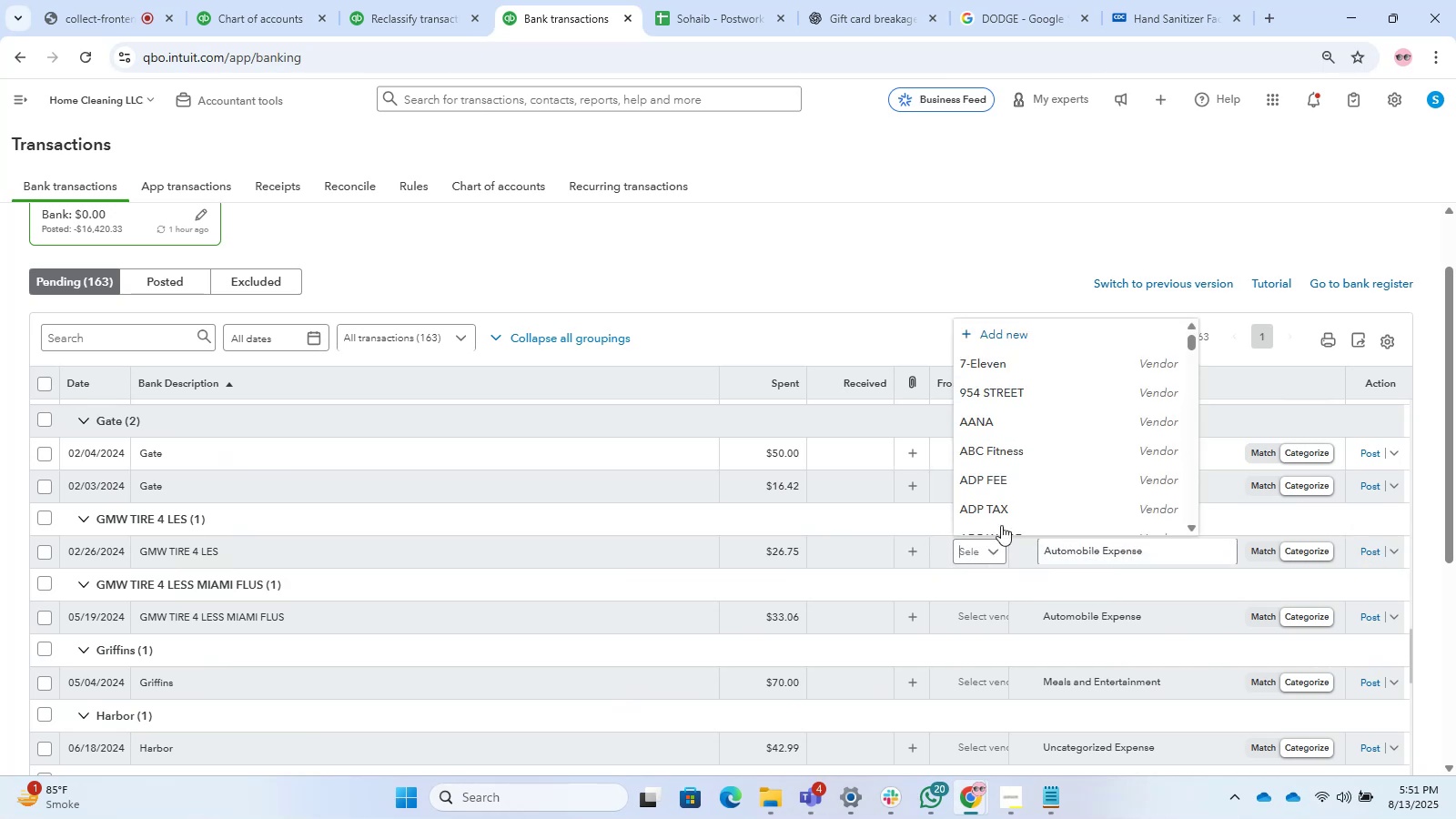 
left_click([1020, 332])
 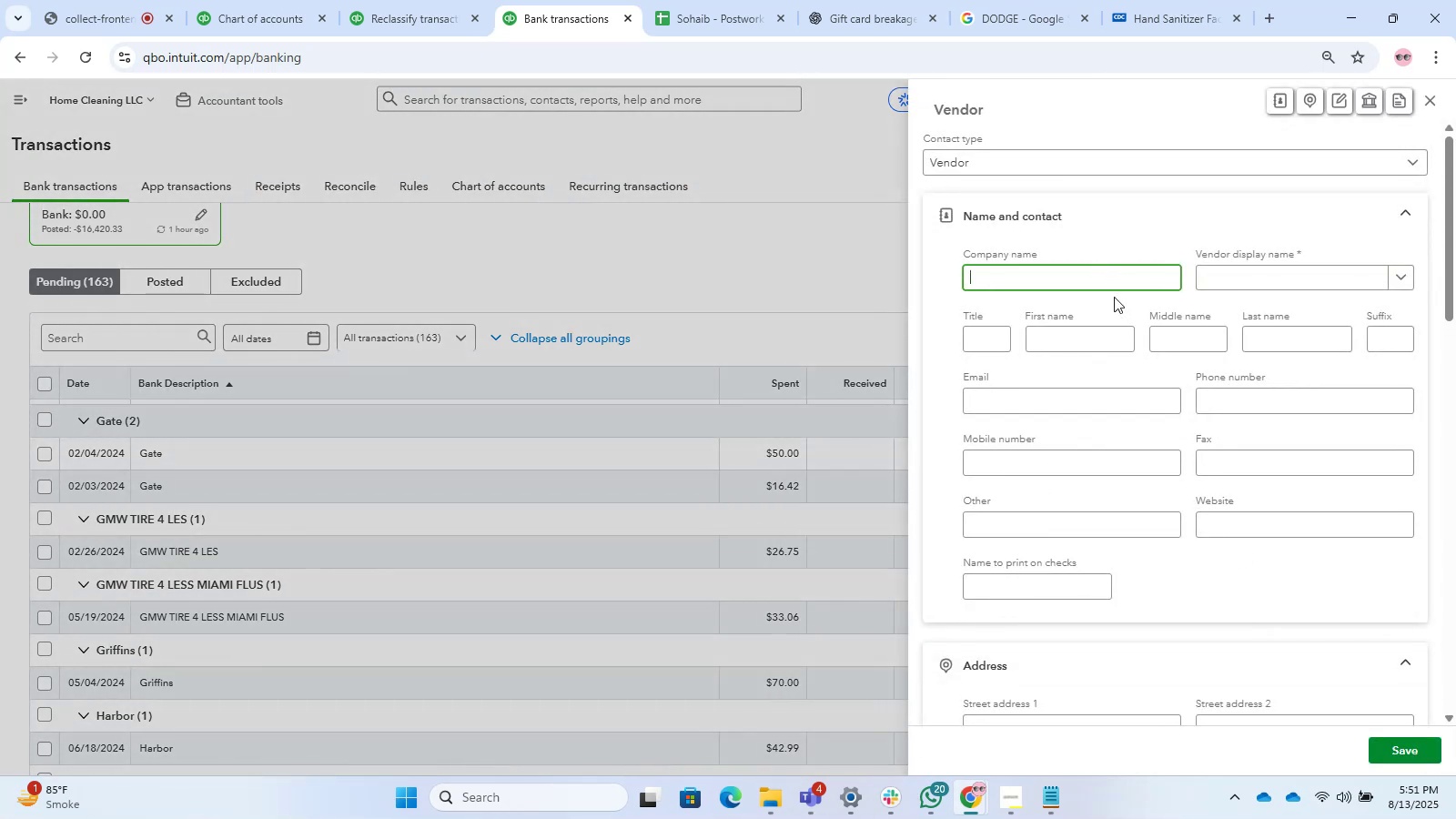 
type(GMW TIRE)
 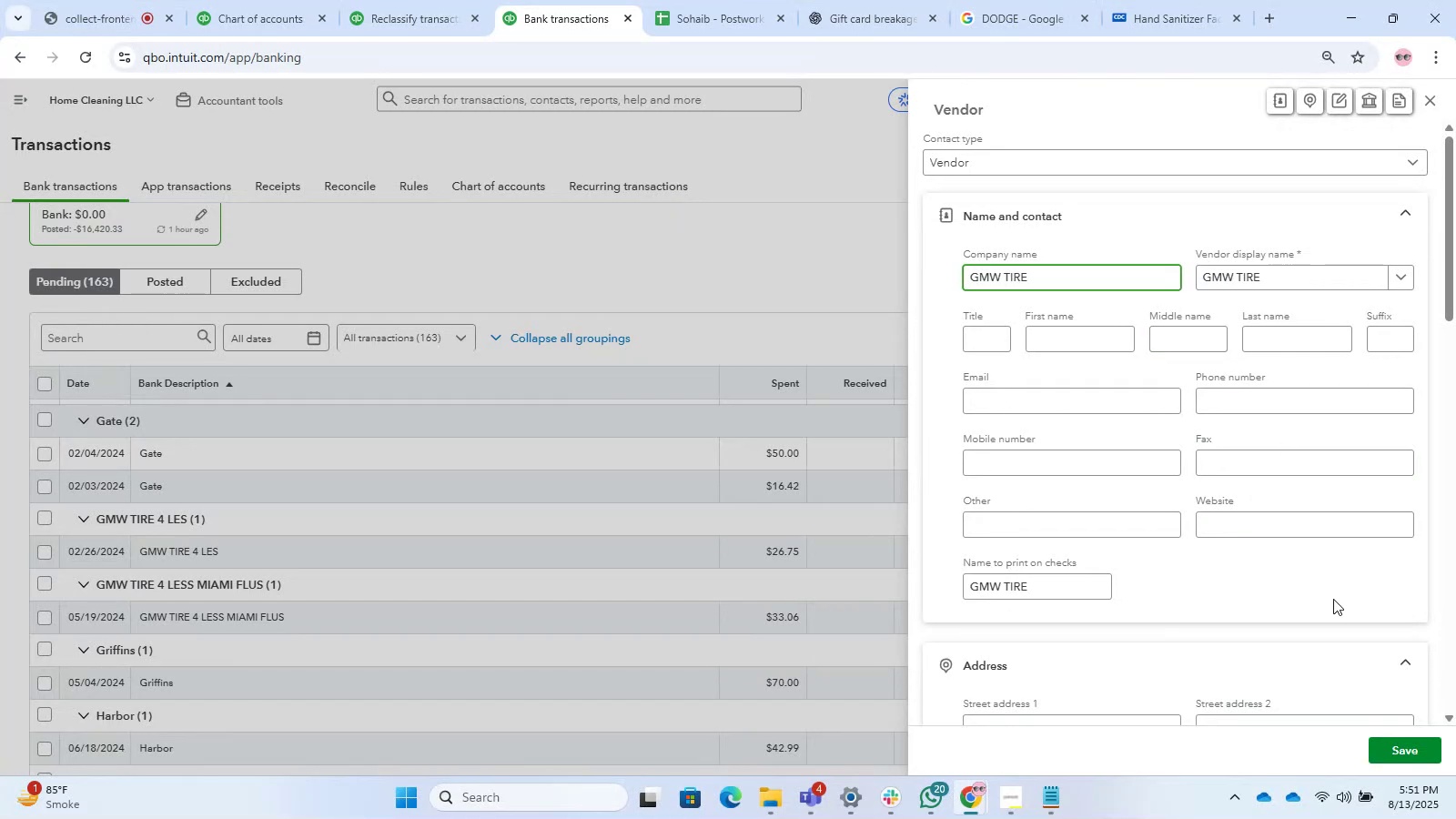 
left_click([1394, 741])
 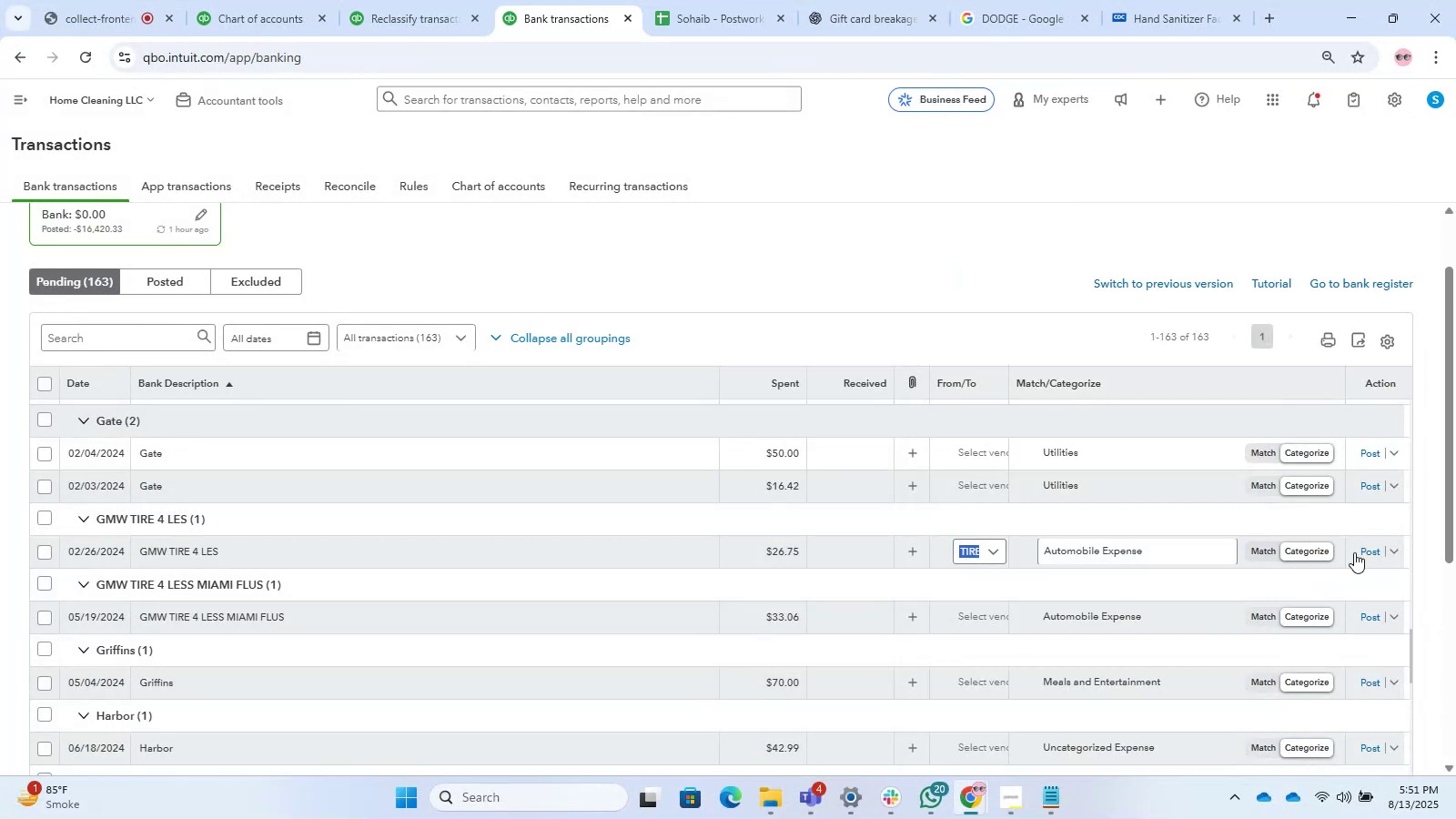 
left_click([1361, 550])
 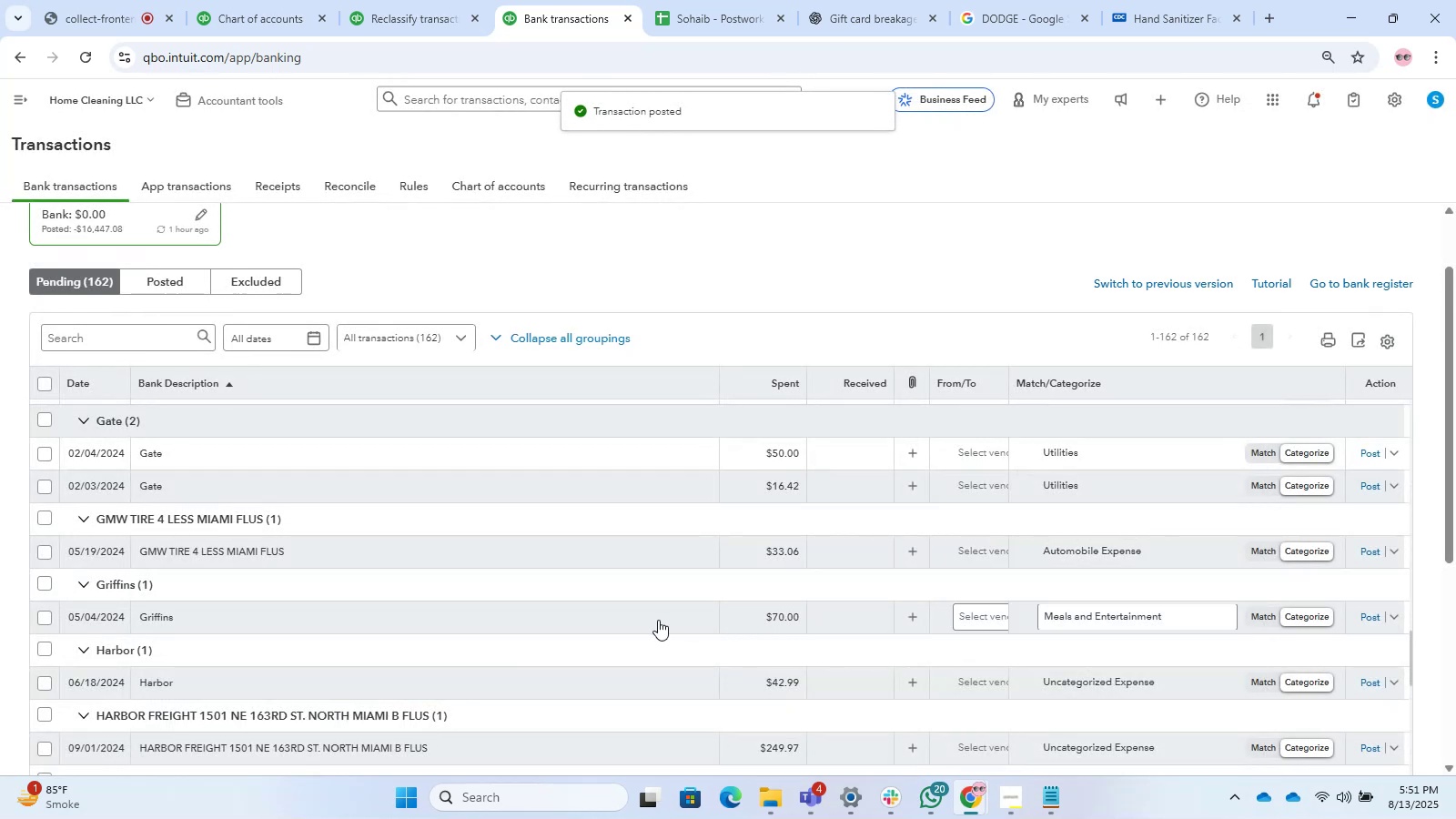 
scroll: coordinate [545, 607], scroll_direction: down, amount: 8.0
 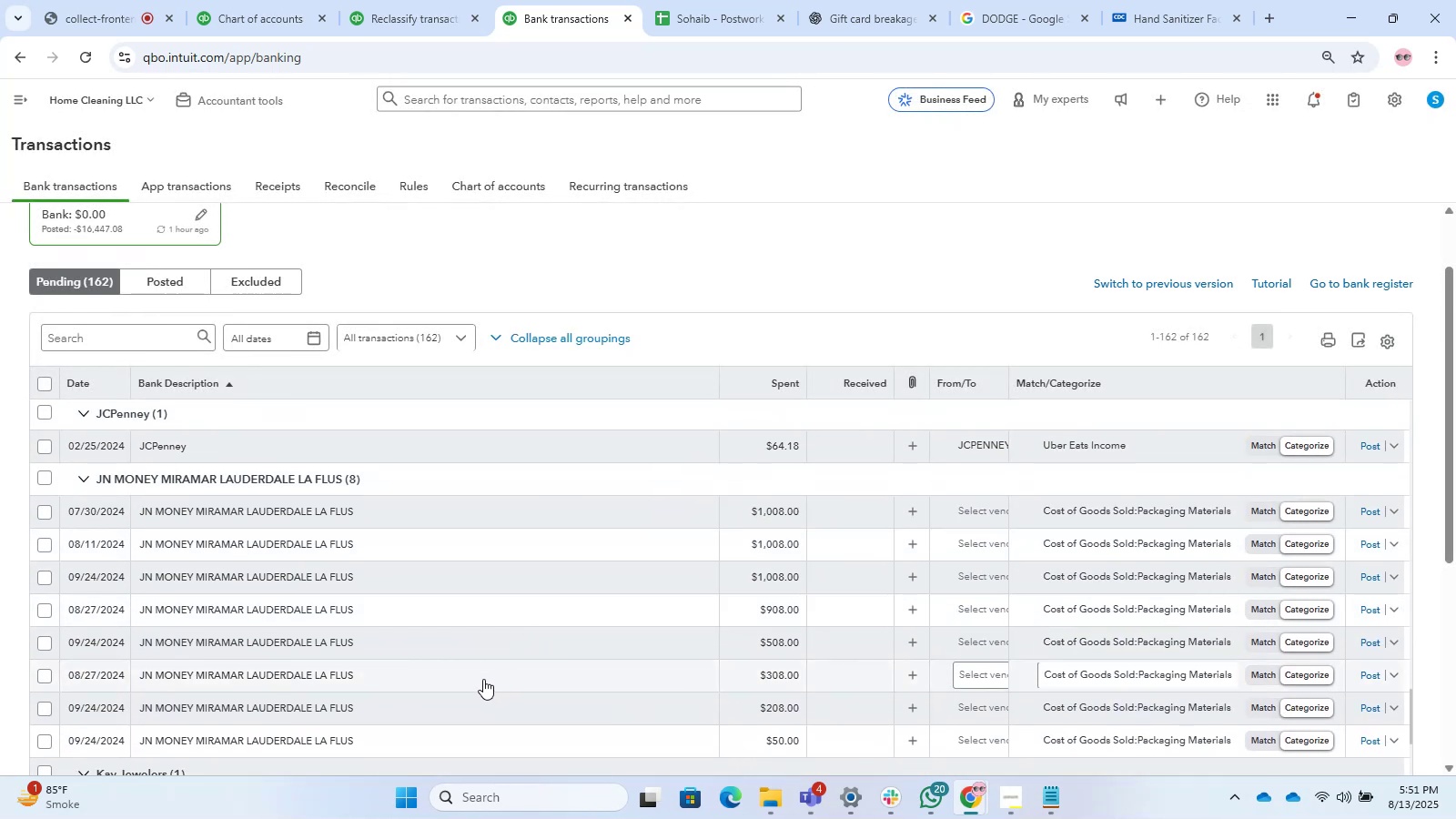 
wait(6.02)
 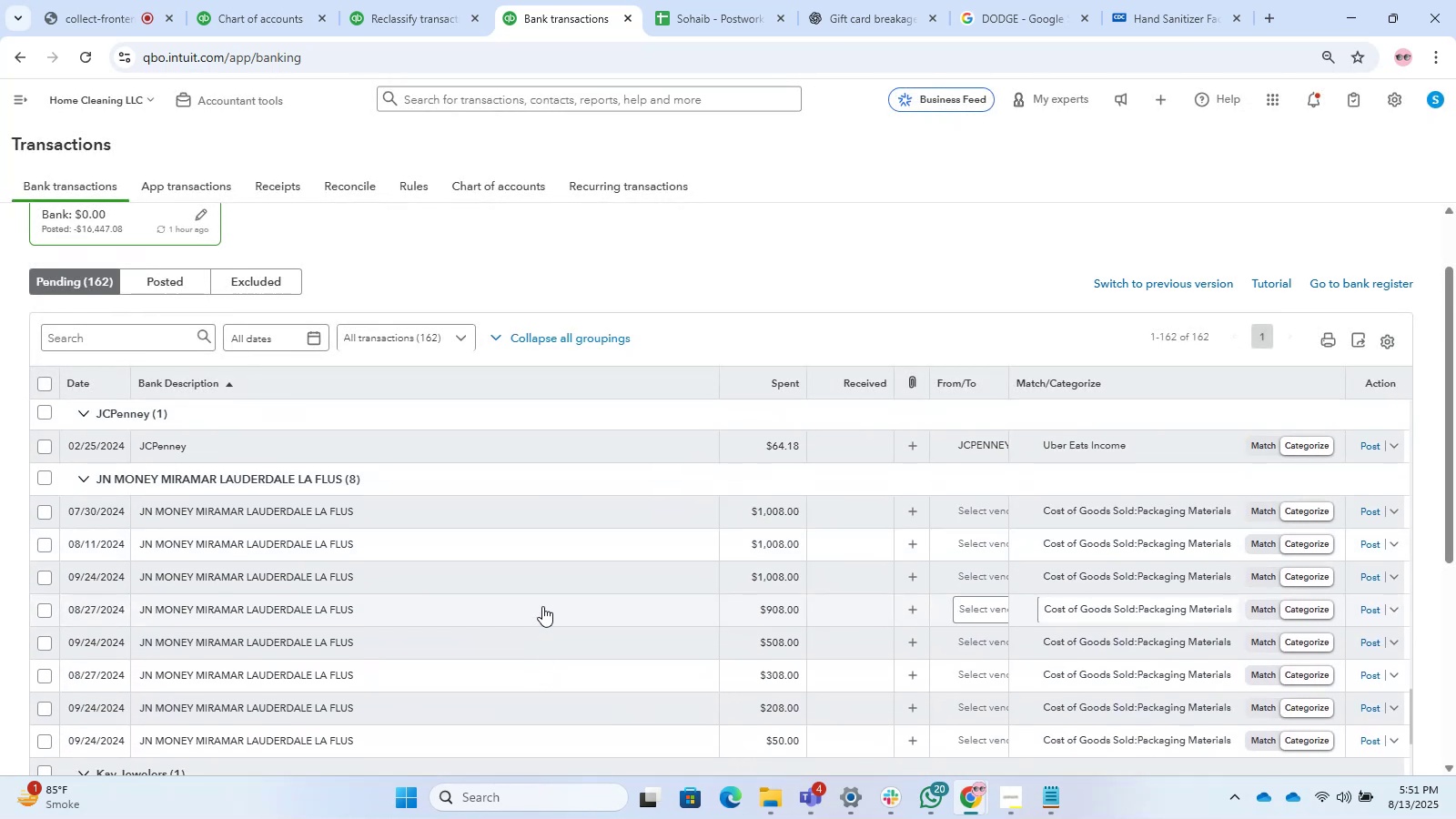 
left_click([304, 502])
 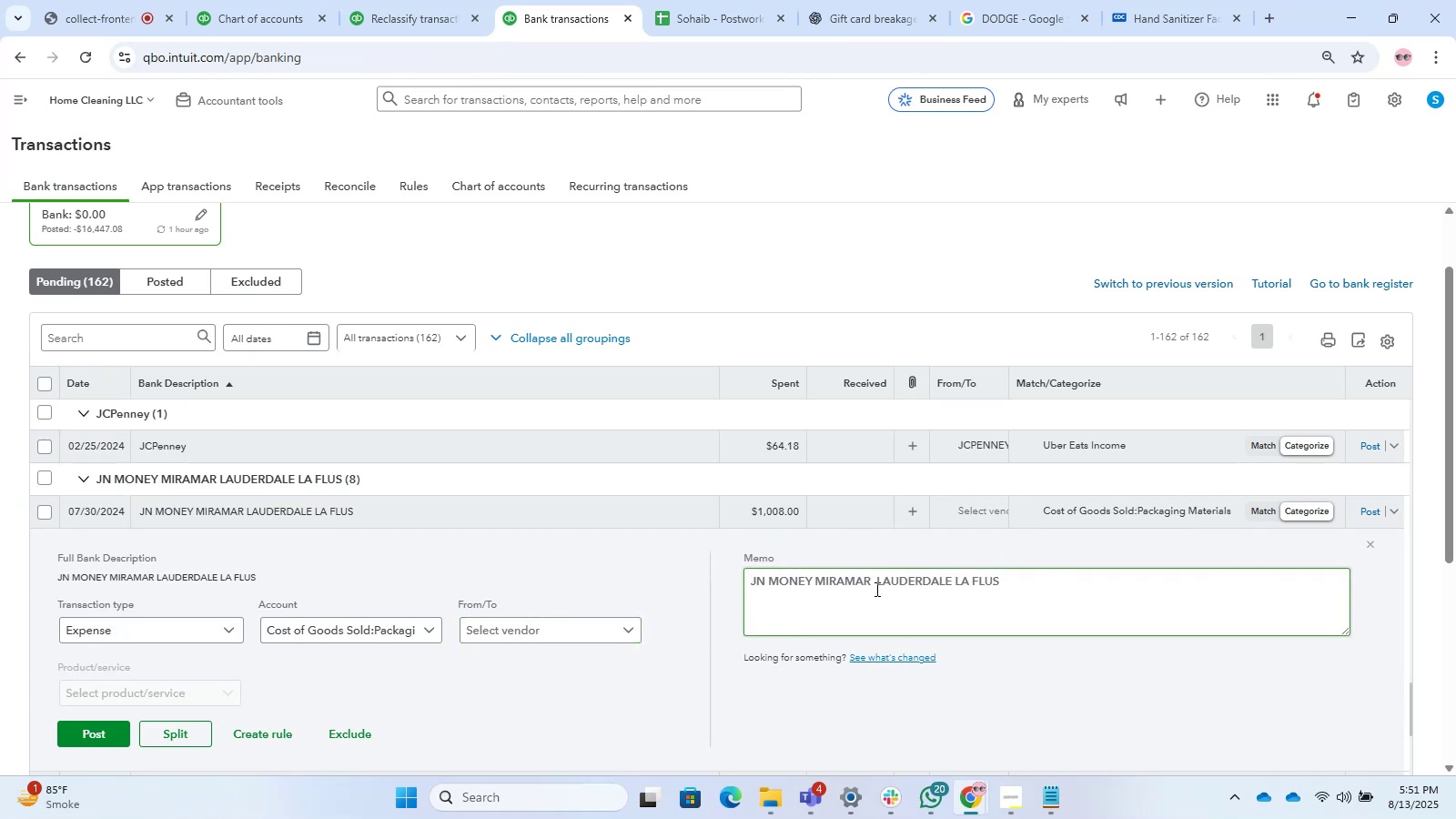 
double_click([873, 581])
 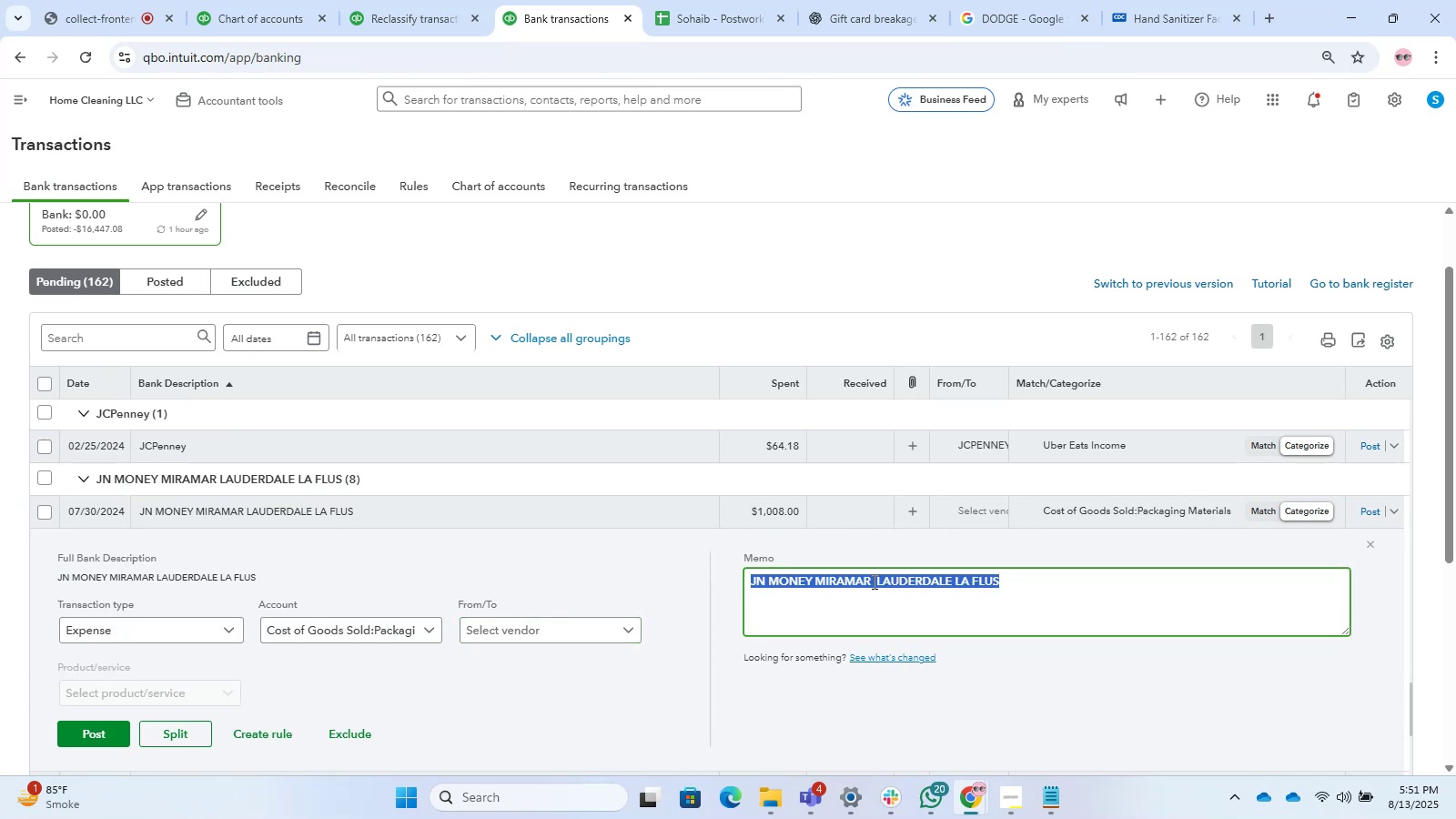 
triple_click([873, 581])
 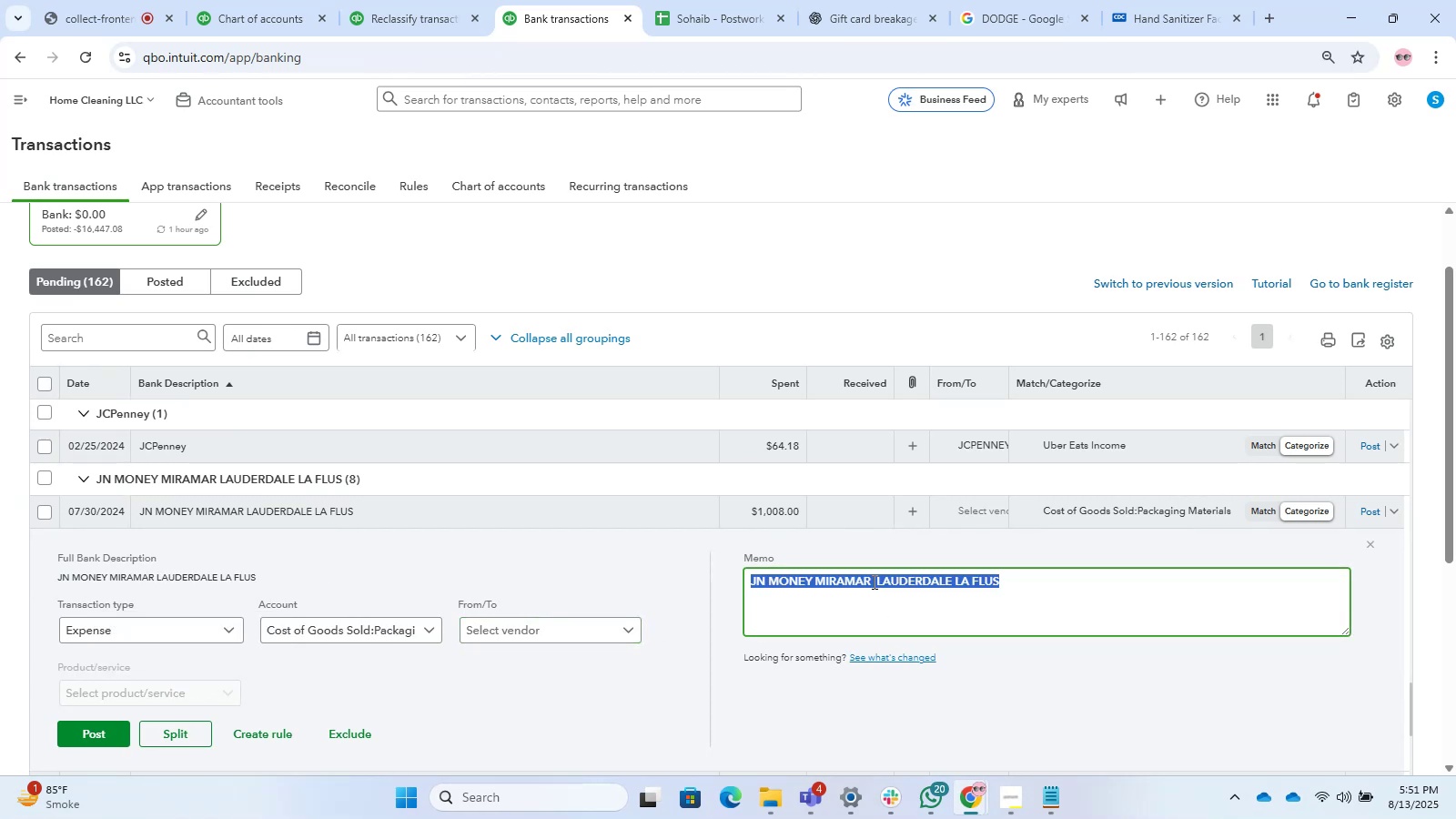 
key(Control+C)
 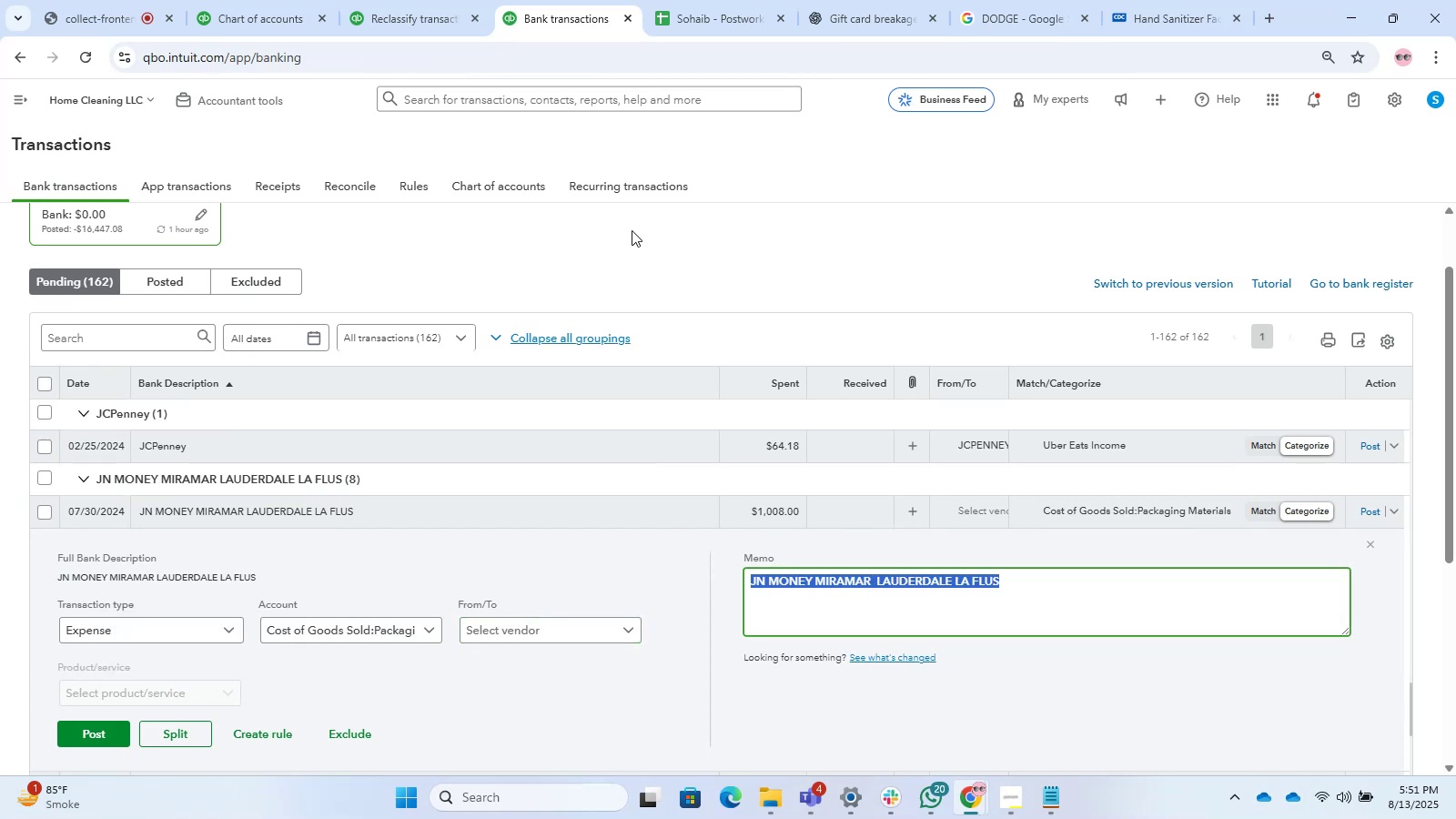 
key(Control+C)
 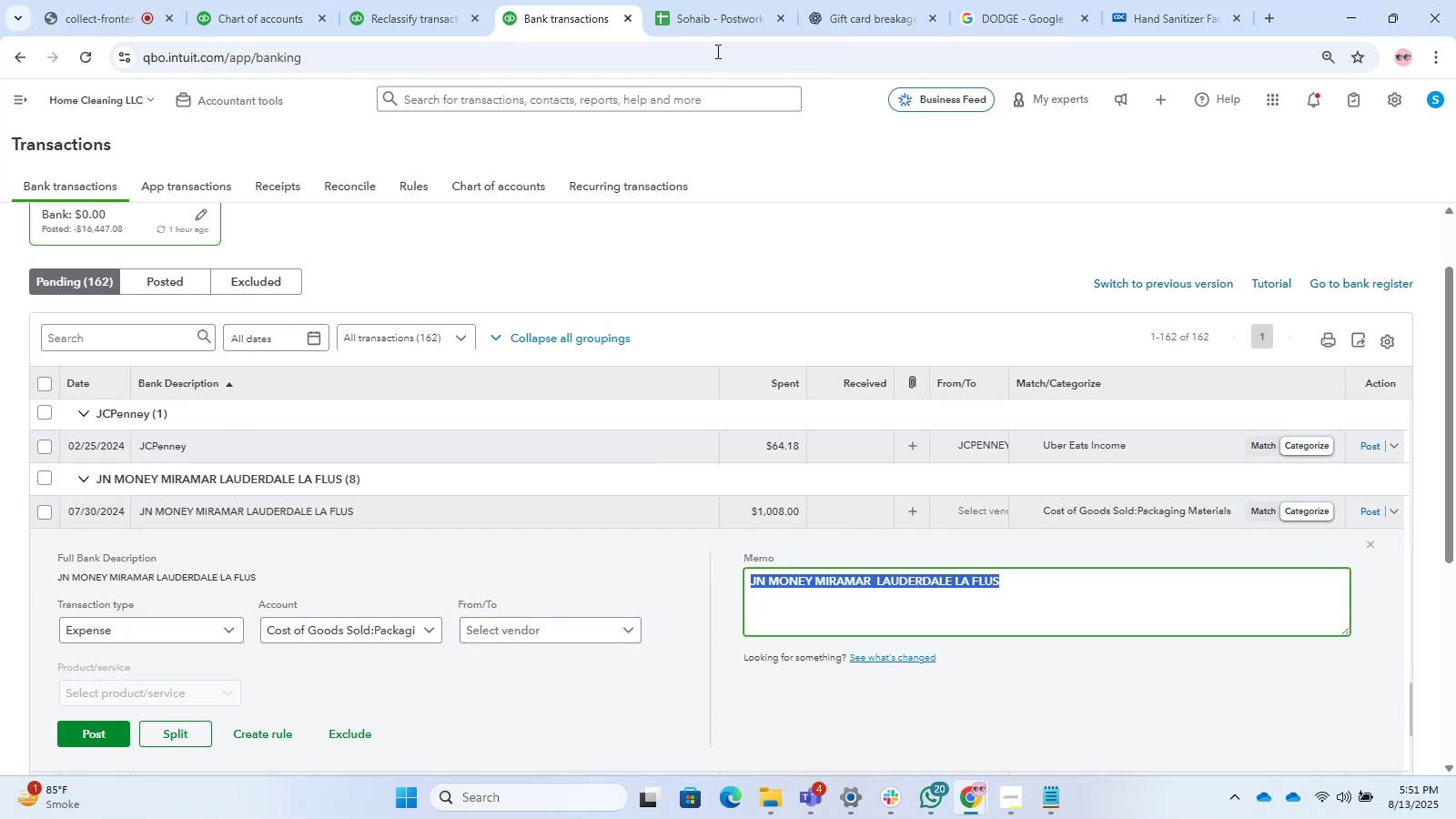 
key(Control+C)
 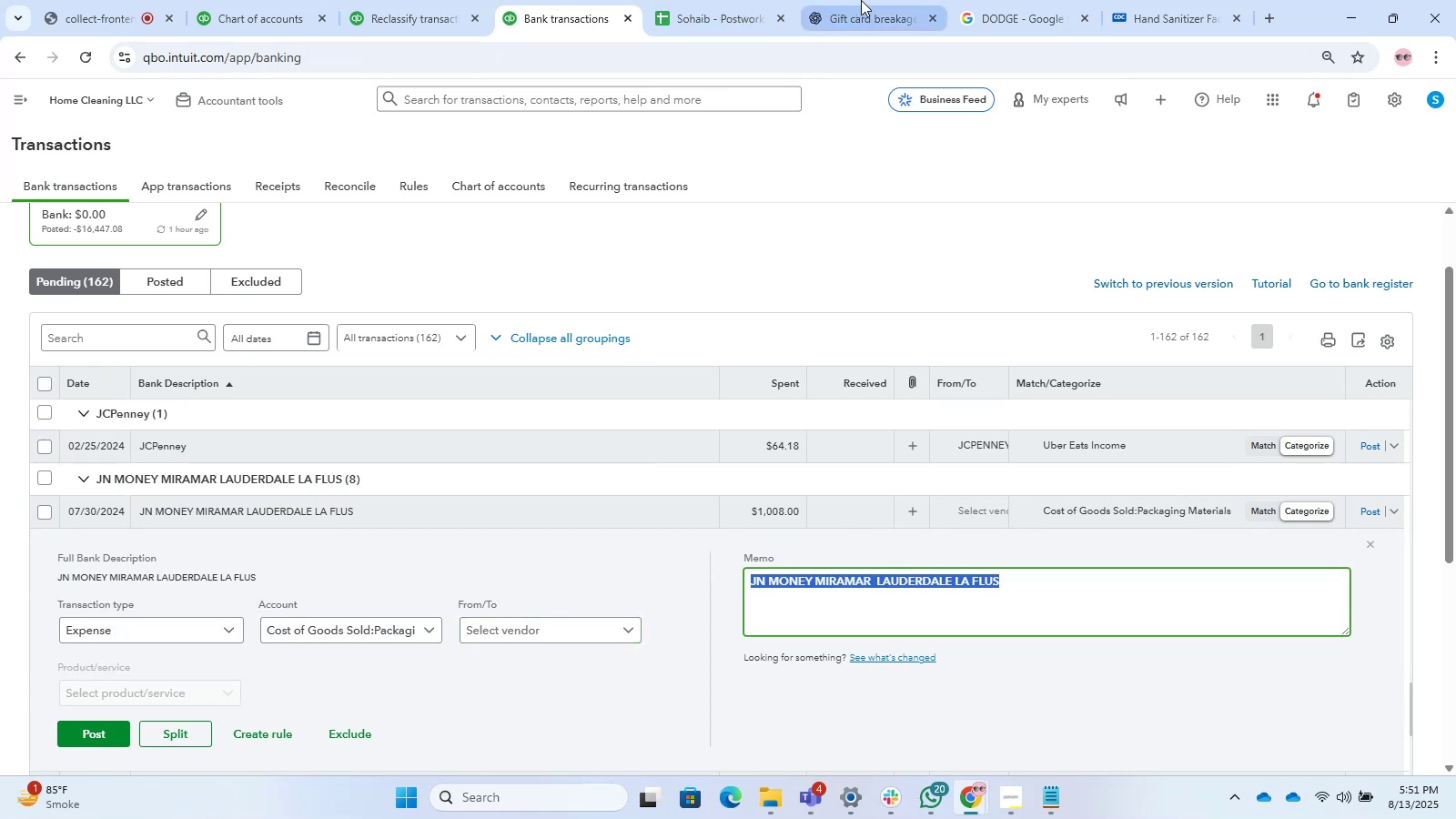 
left_click([869, 0])
 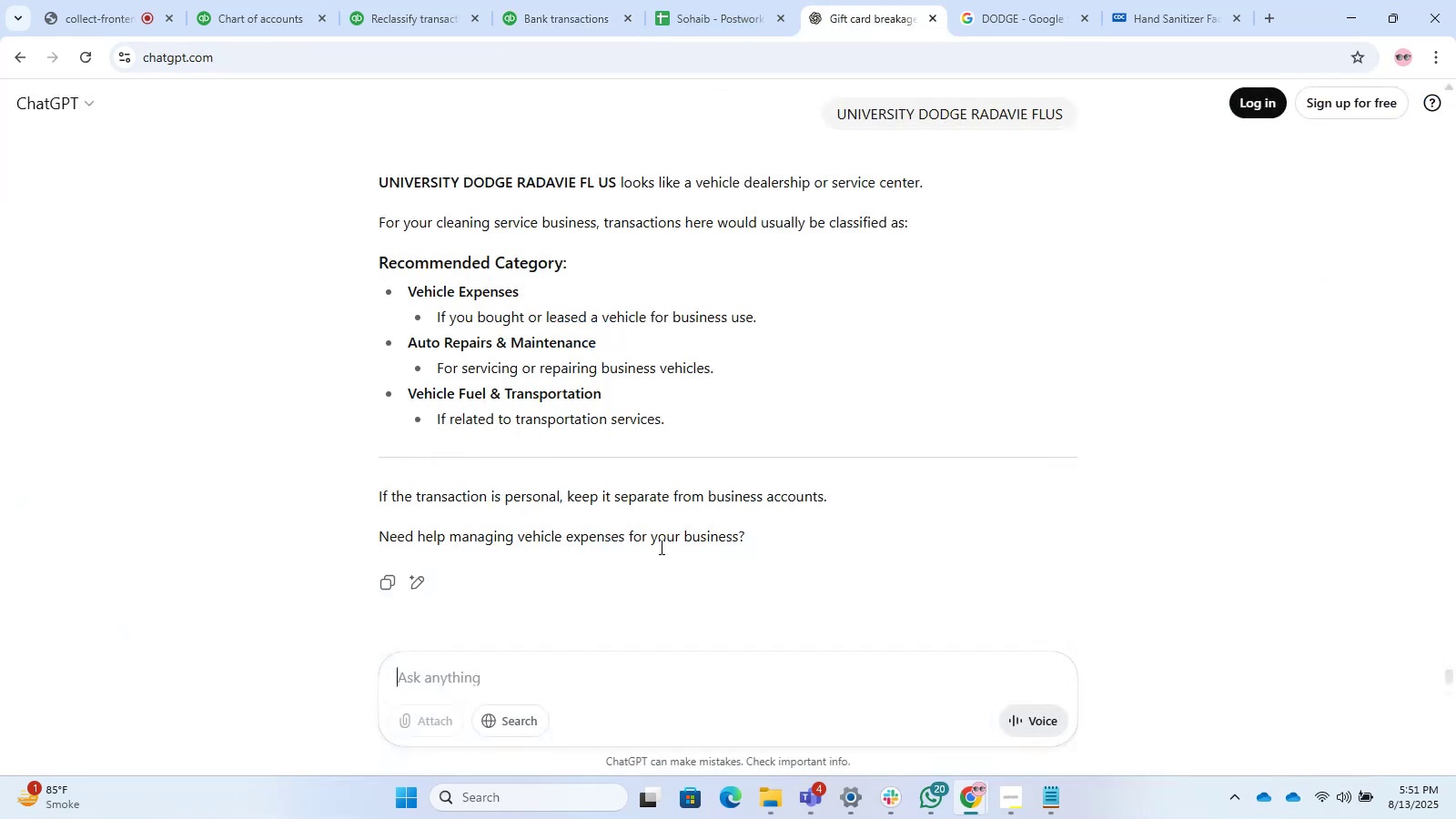 
key(Control+ControlLeft)
 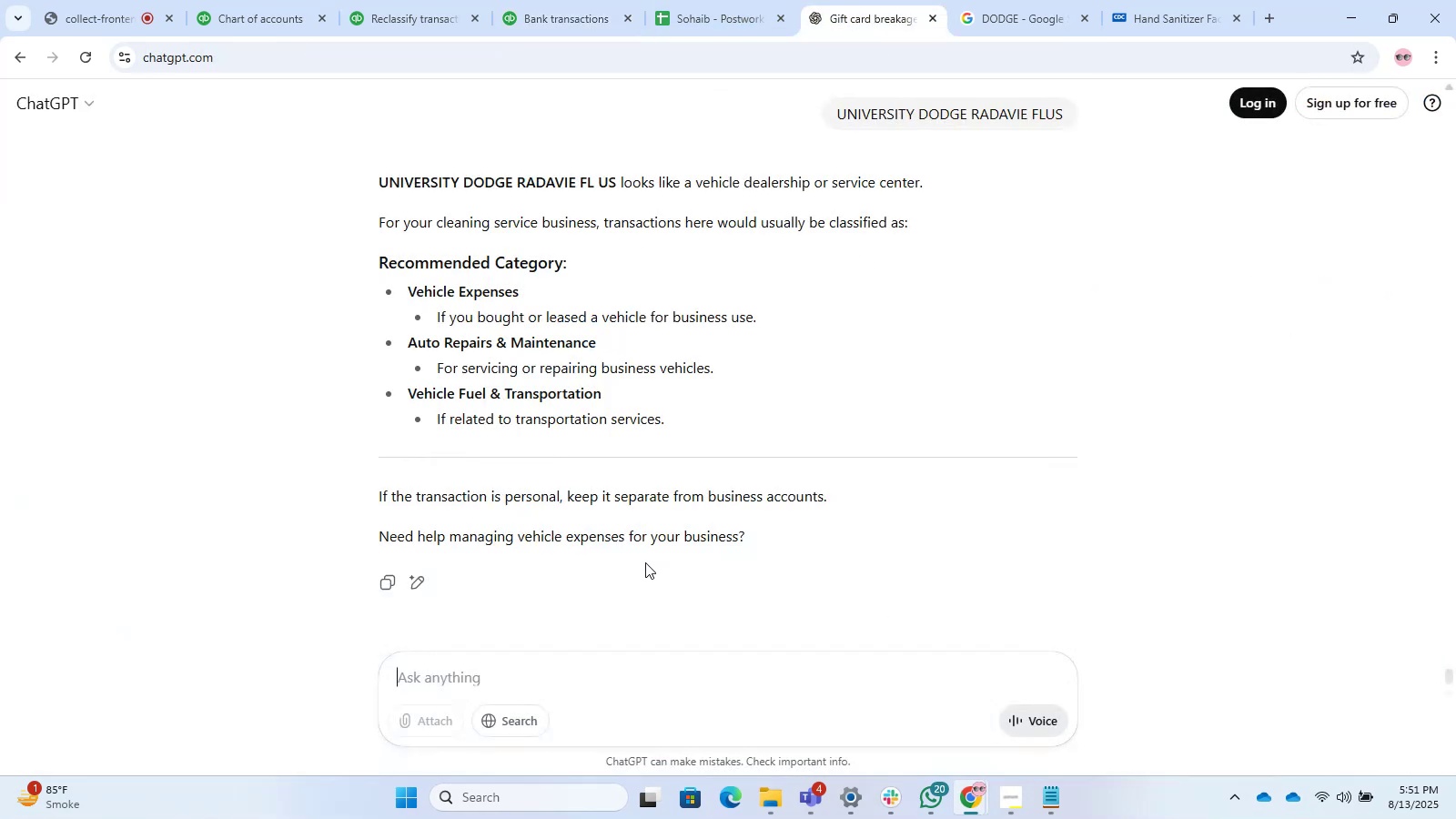 
key(Control+V)
 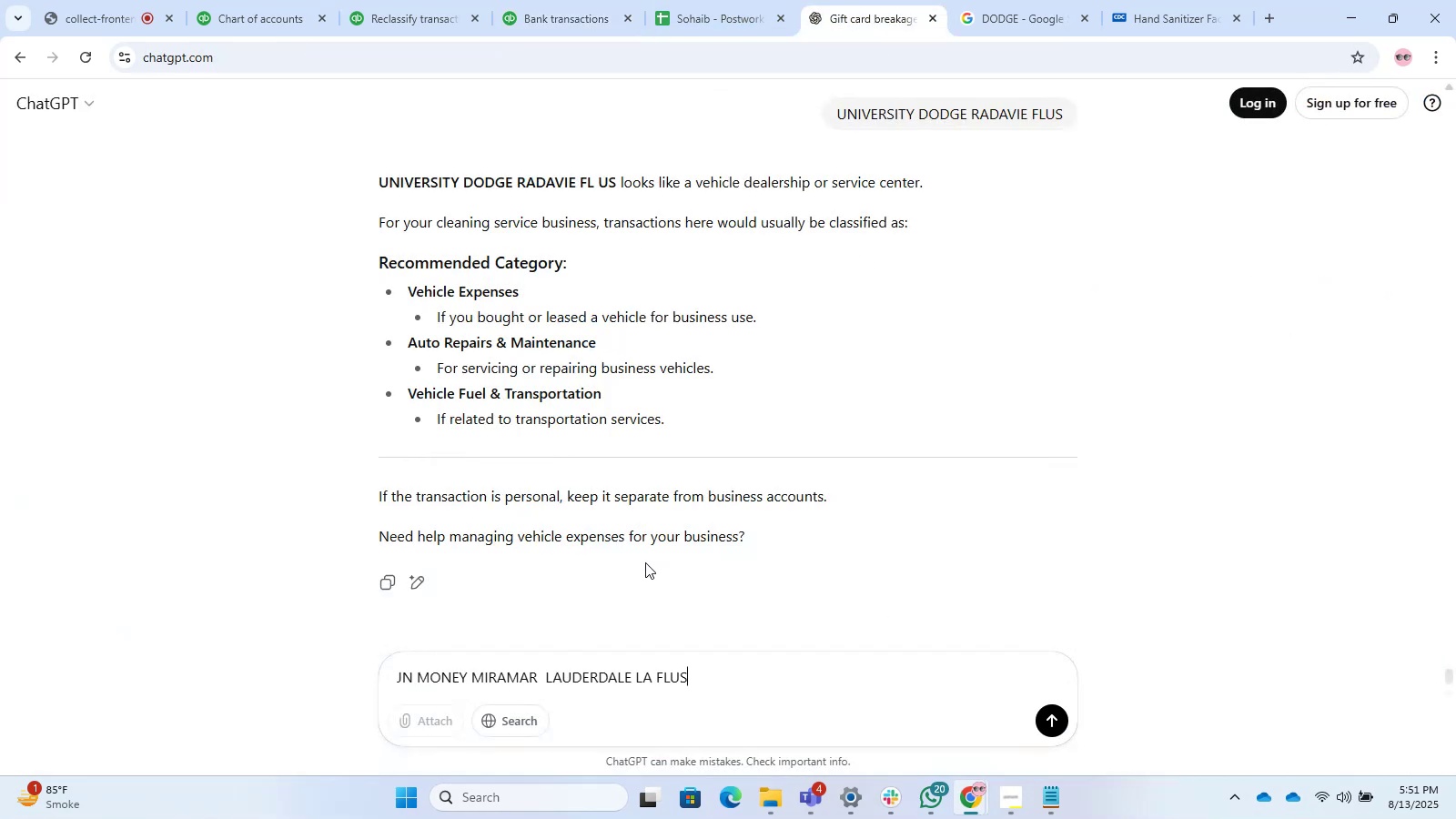 
key(Enter)
 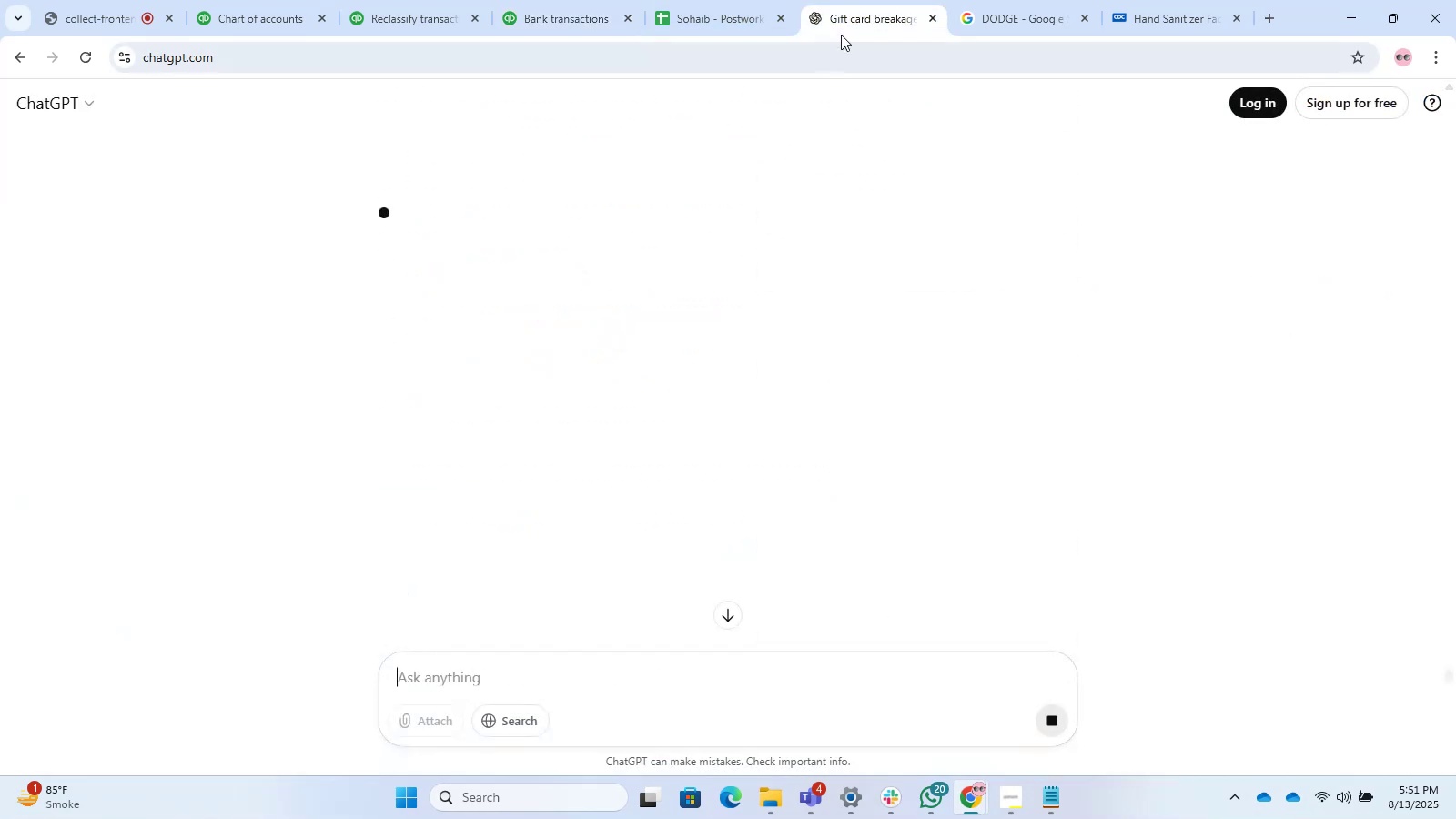 
left_click_drag(start_coordinate=[986, 0], to_coordinate=[995, 0])
 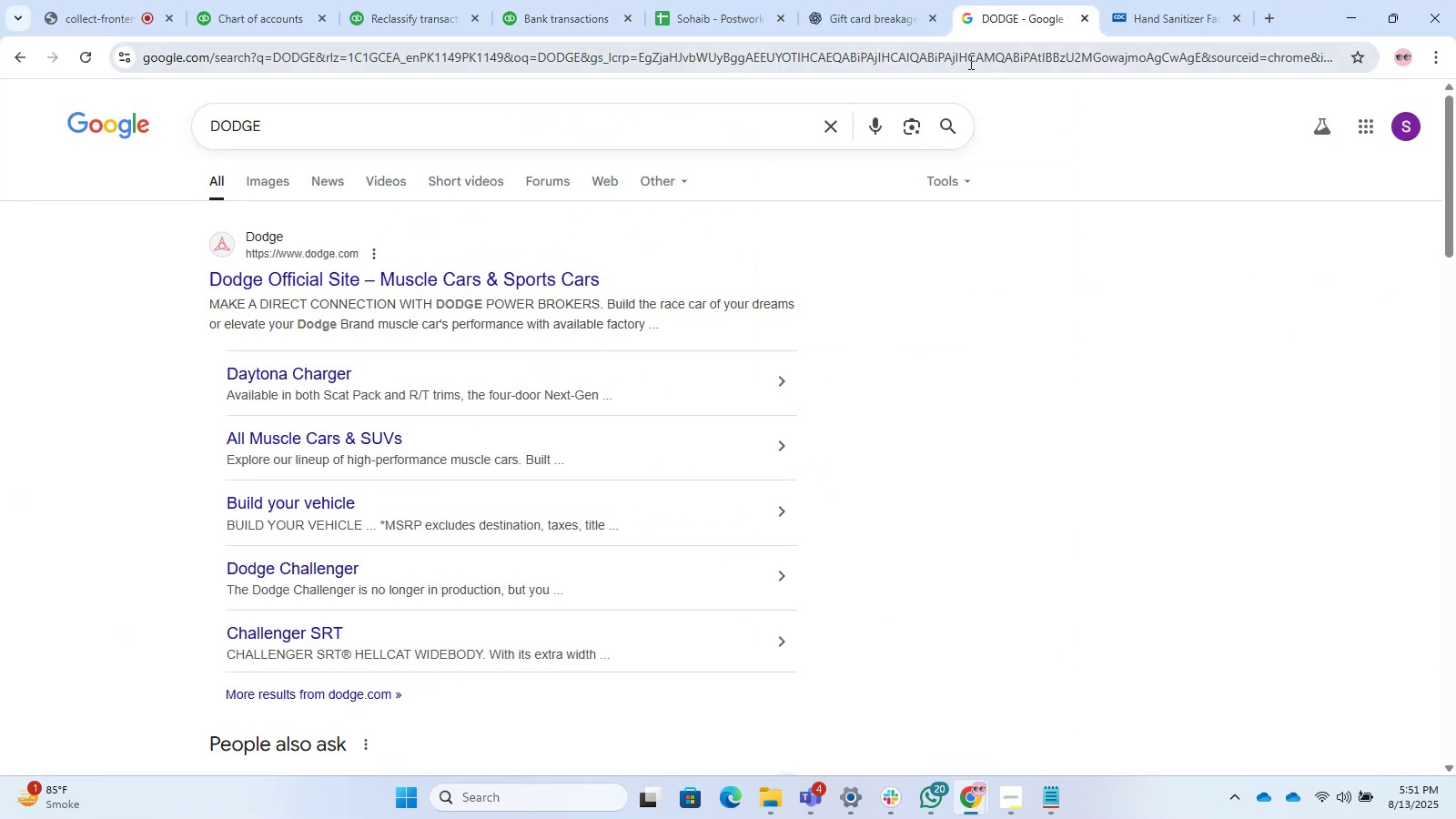 
key(Control+V)
 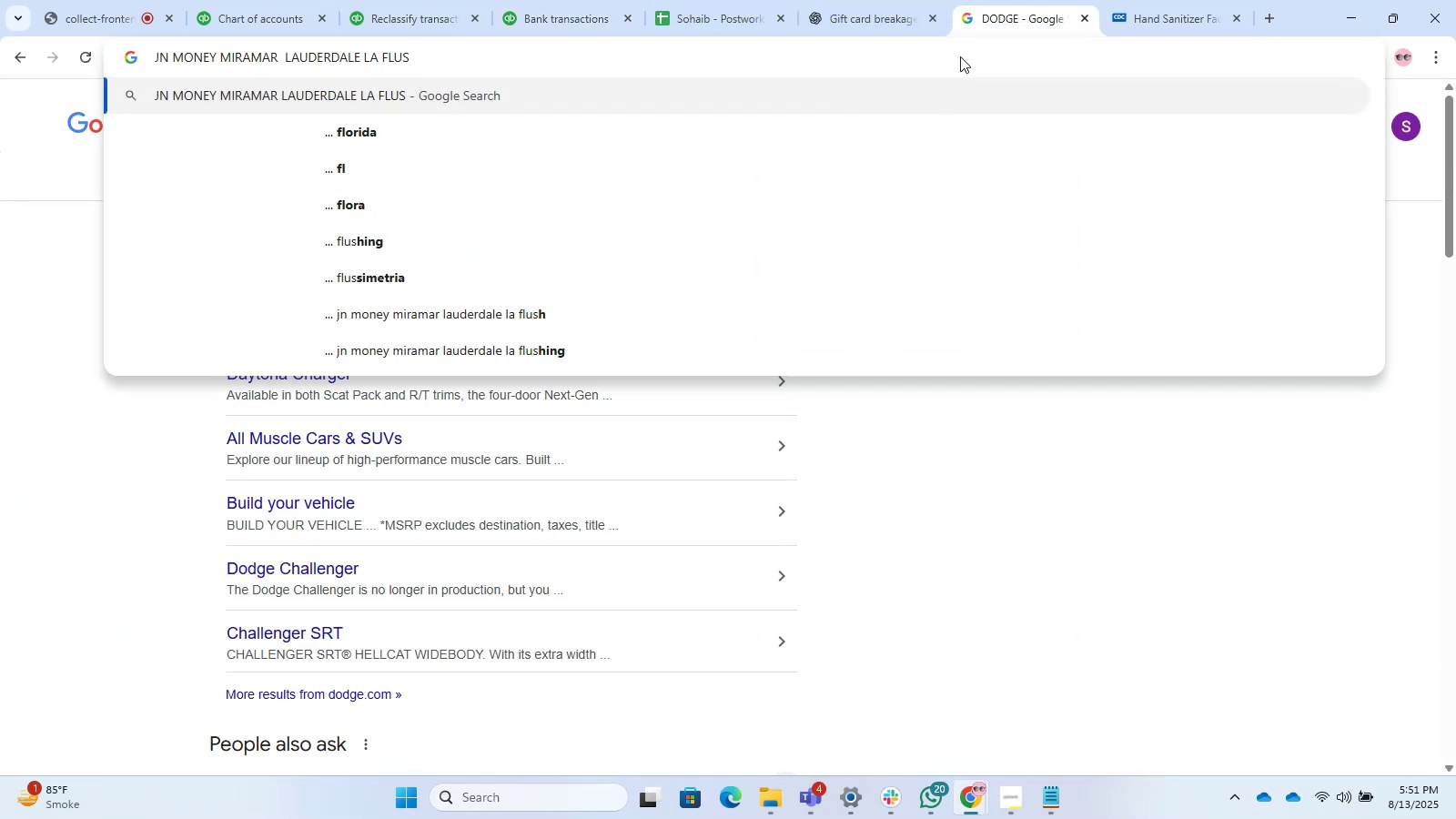 
key(Enter)
 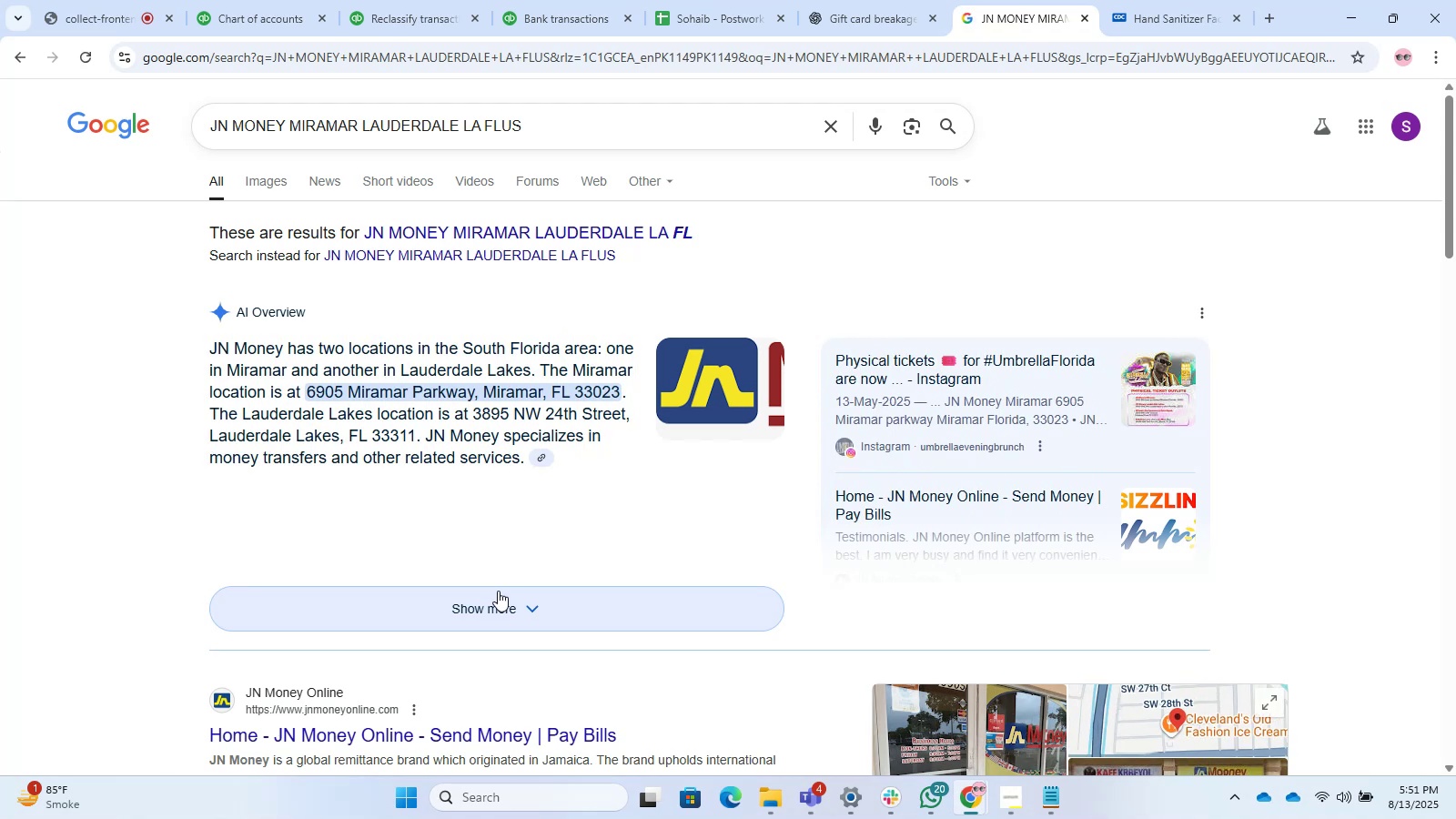 
scroll: coordinate [503, 525], scroll_direction: down, amount: 3.0
 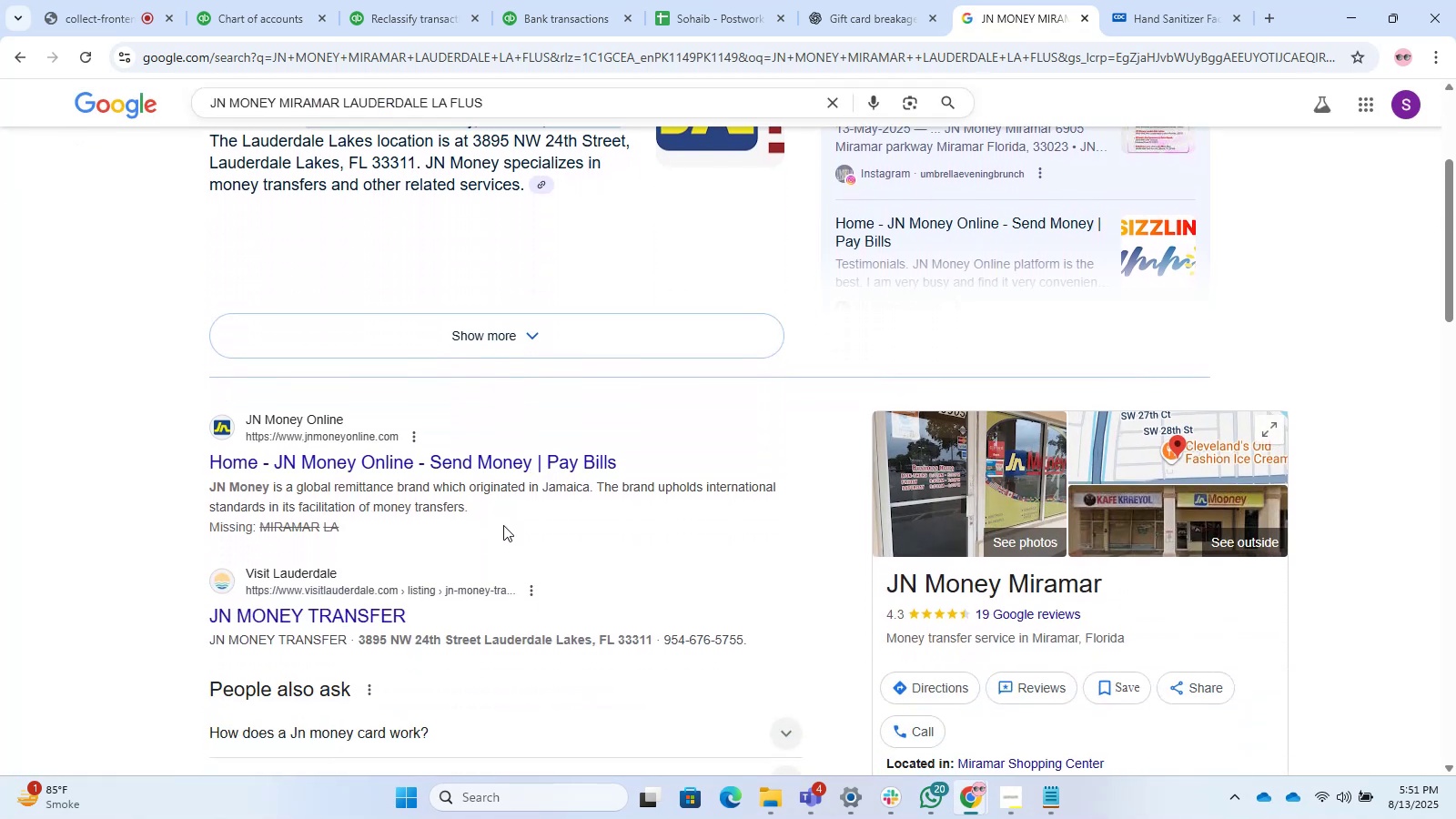 
scroll: coordinate [503, 525], scroll_direction: up, amount: 4.0
 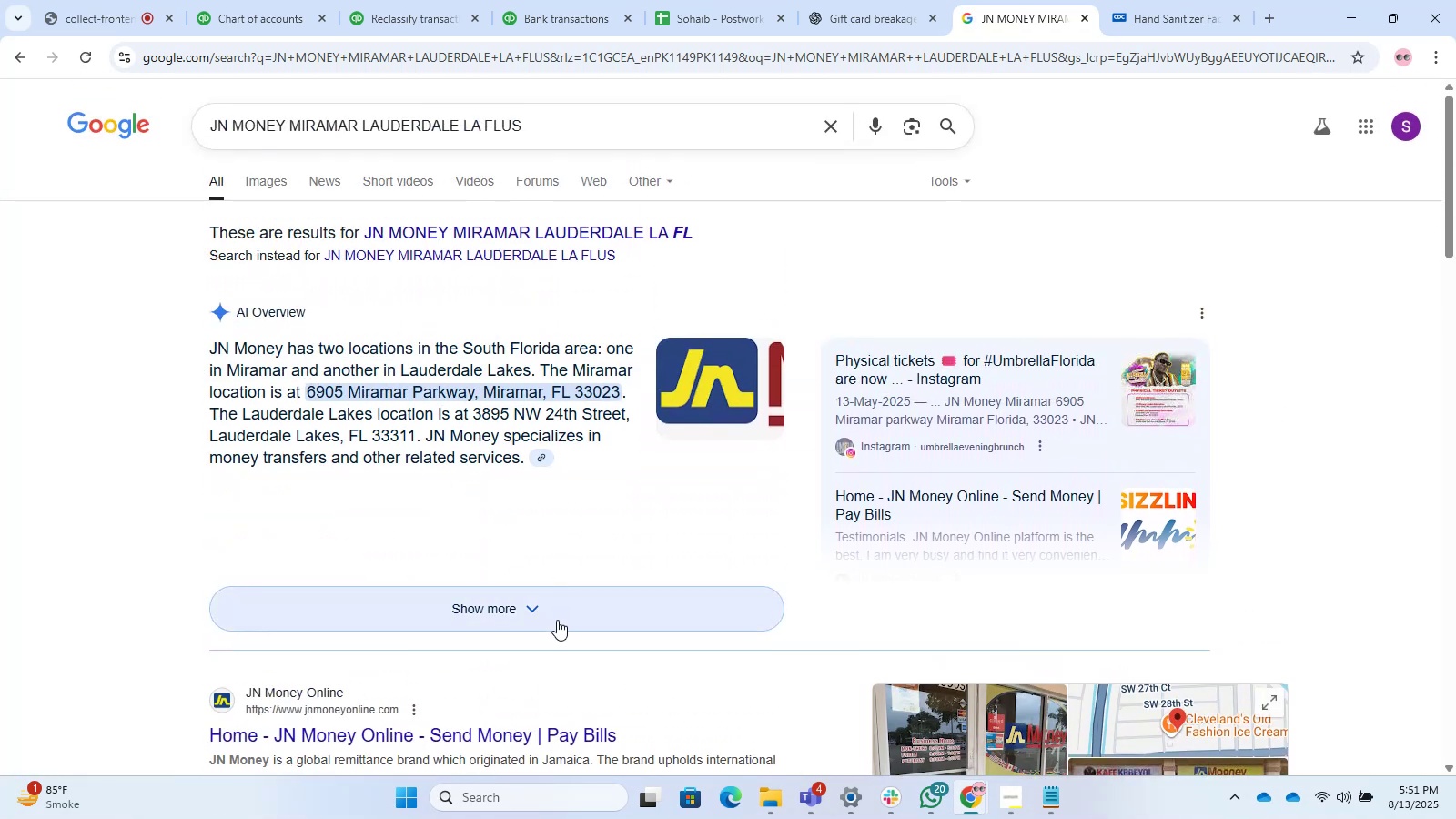 
left_click([552, 611])
 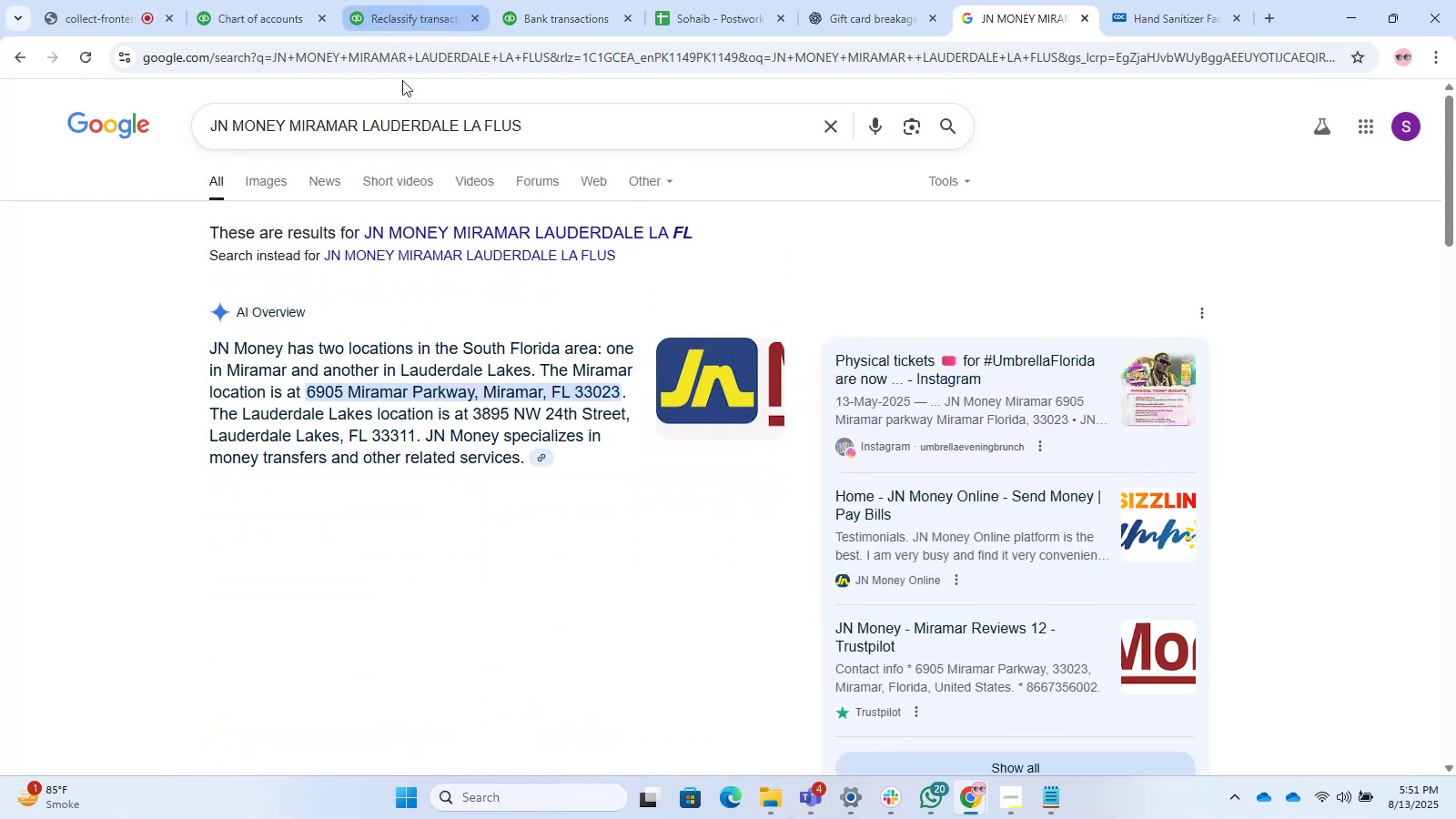 
scroll: coordinate [851, 447], scroll_direction: down, amount: 3.0
 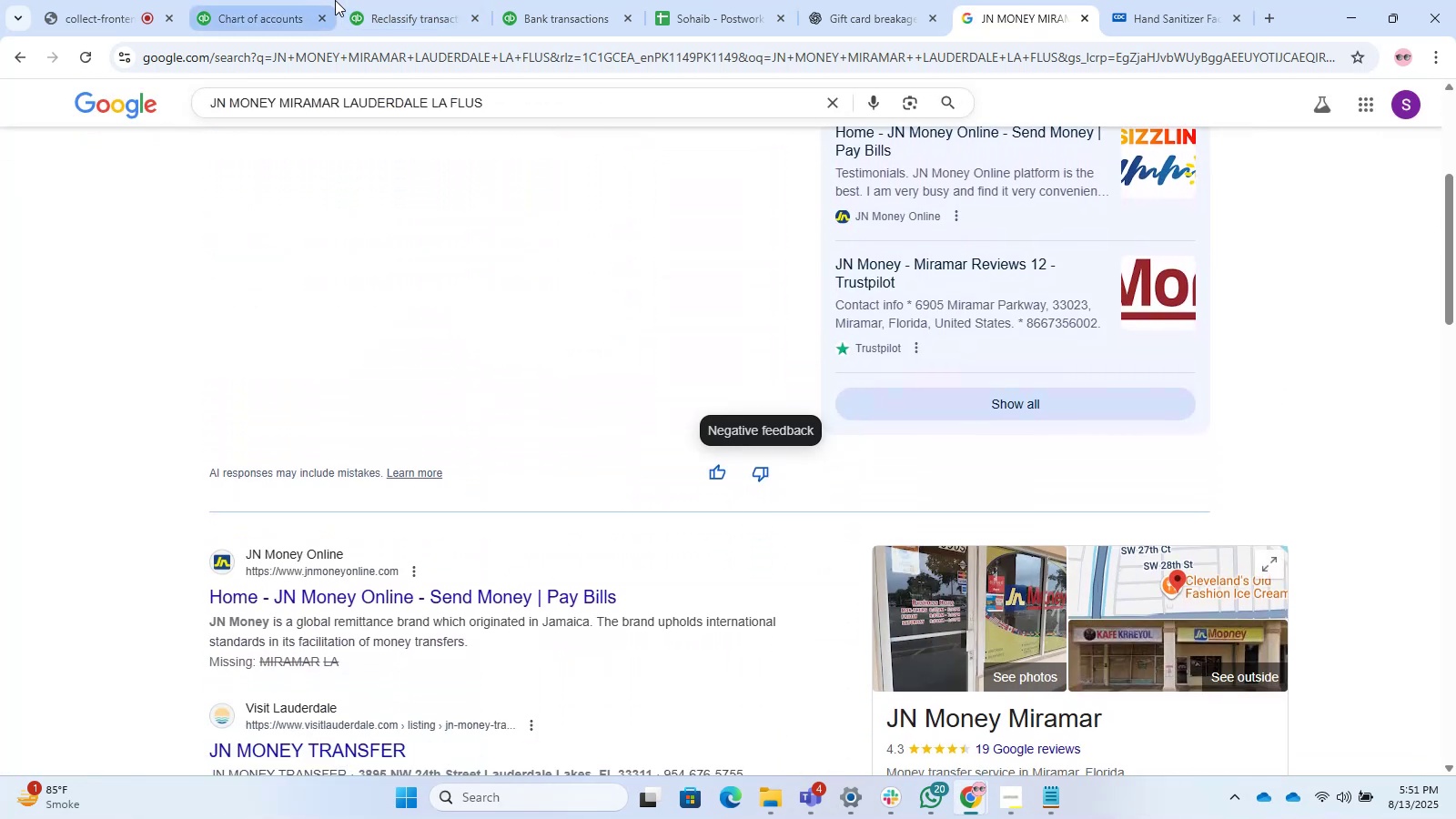 
left_click([545, 2])
 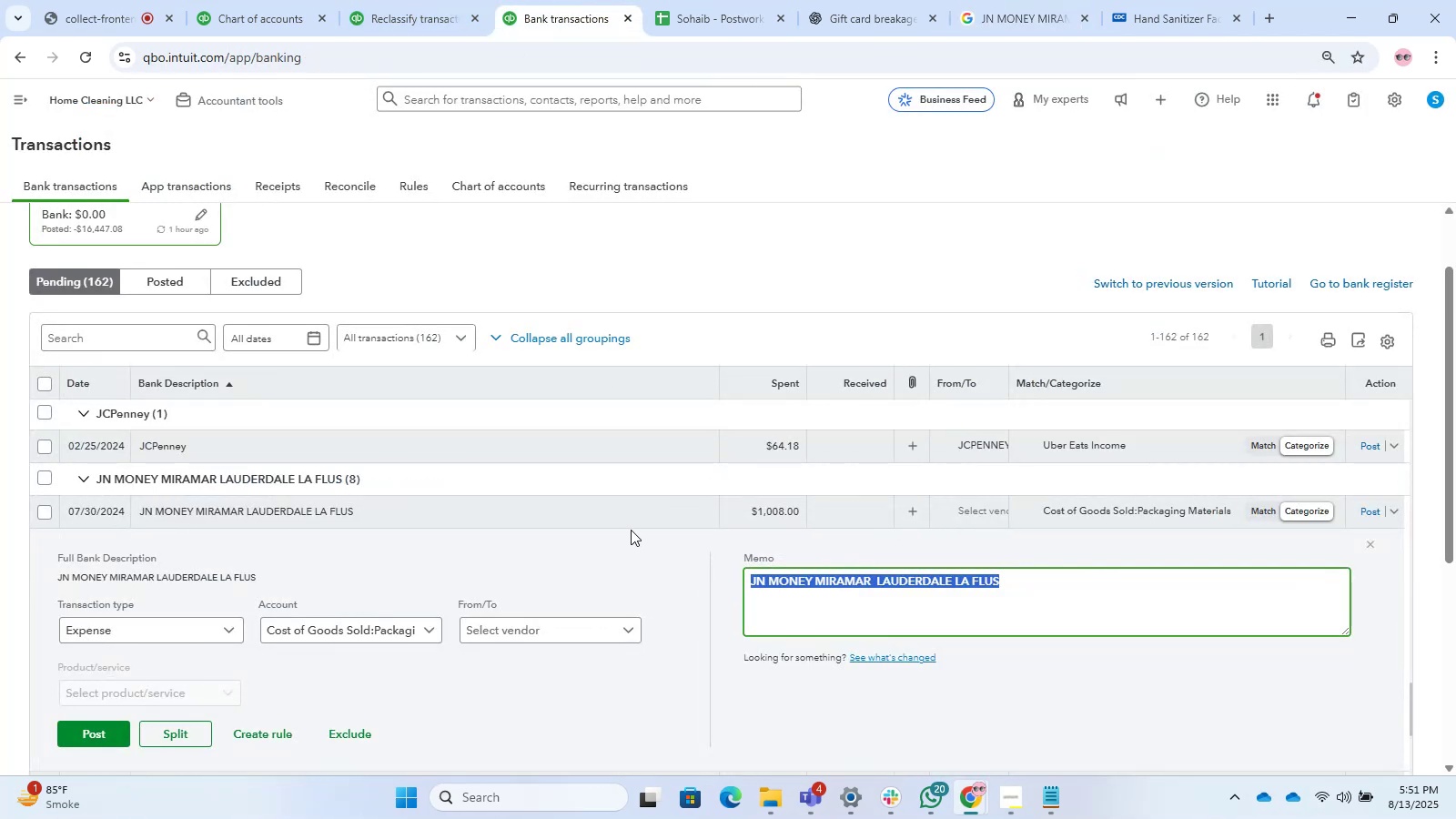 
left_click([617, 515])
 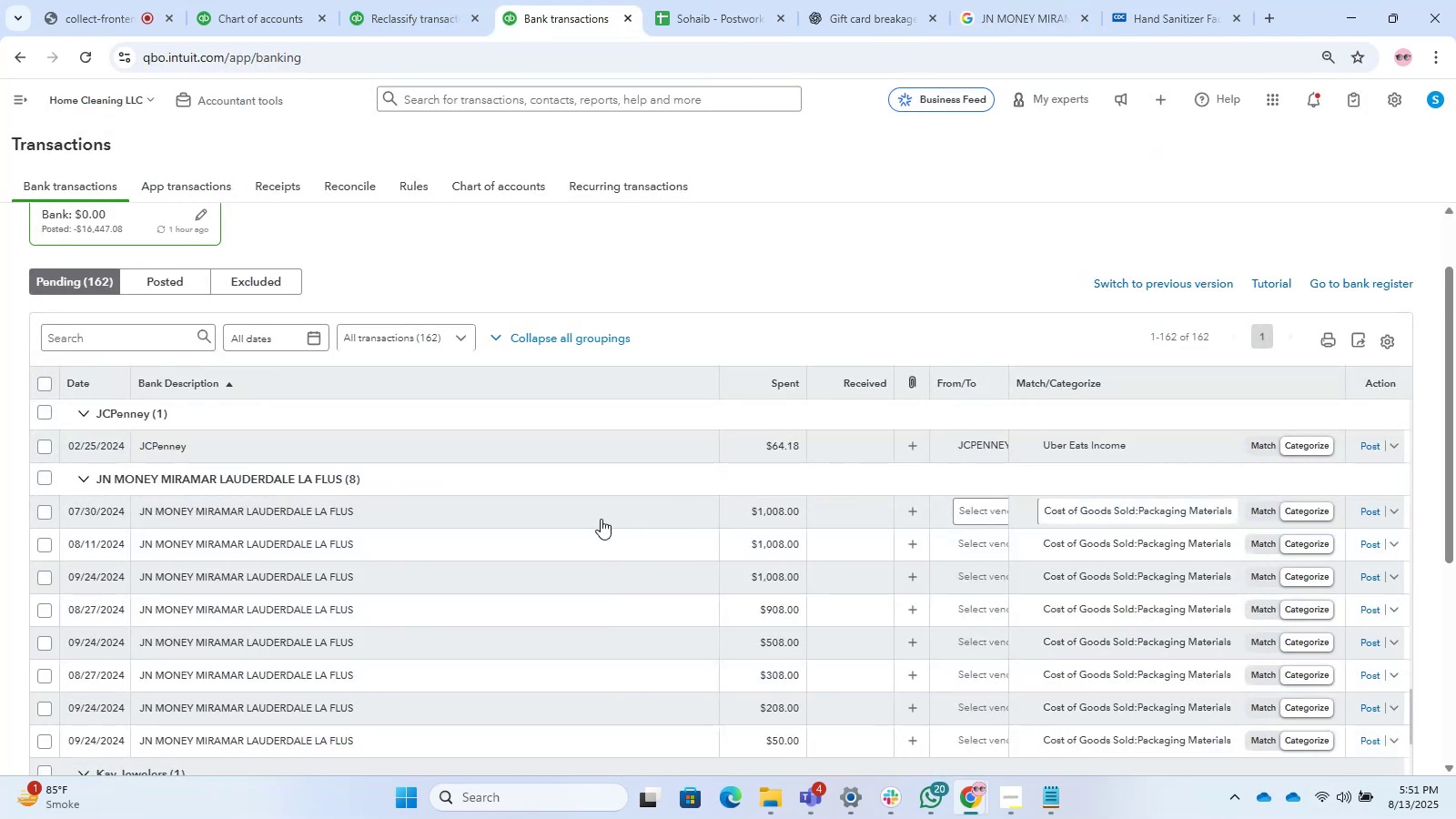 
scroll: coordinate [607, 611], scroll_direction: down, amount: 1.0
 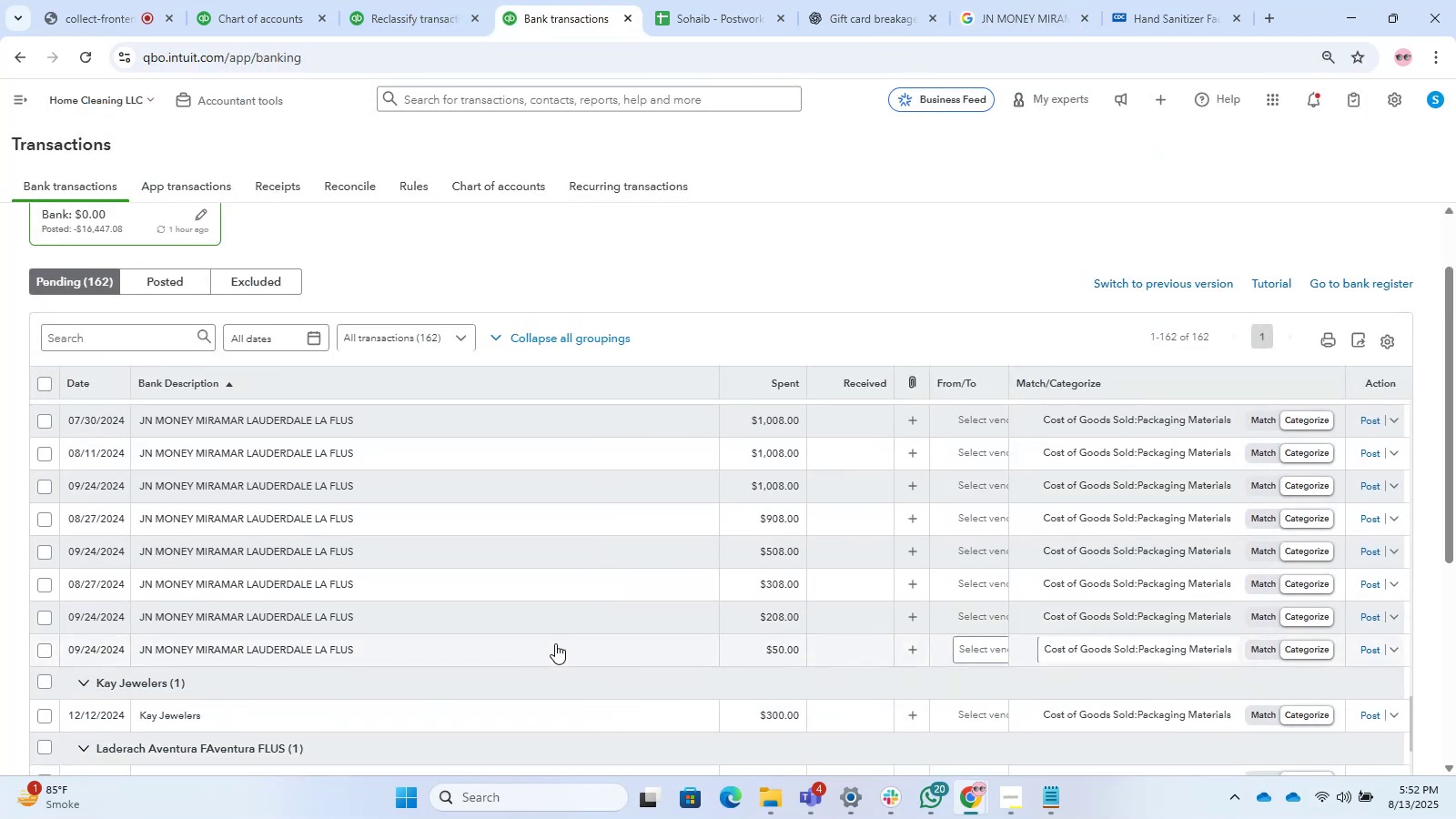 
scroll: coordinate [555, 643], scroll_direction: up, amount: 1.0
 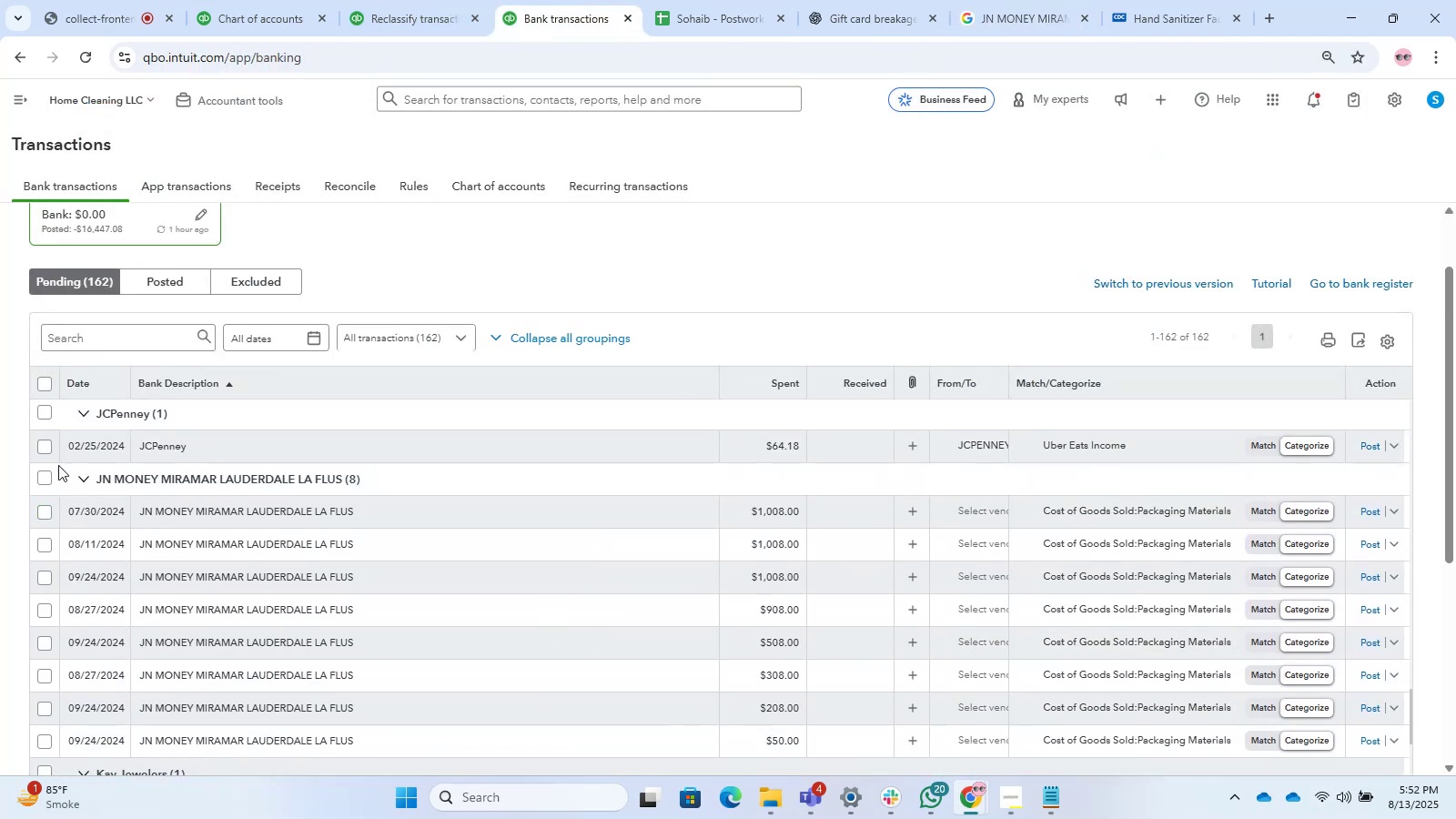 
left_click([45, 476])
 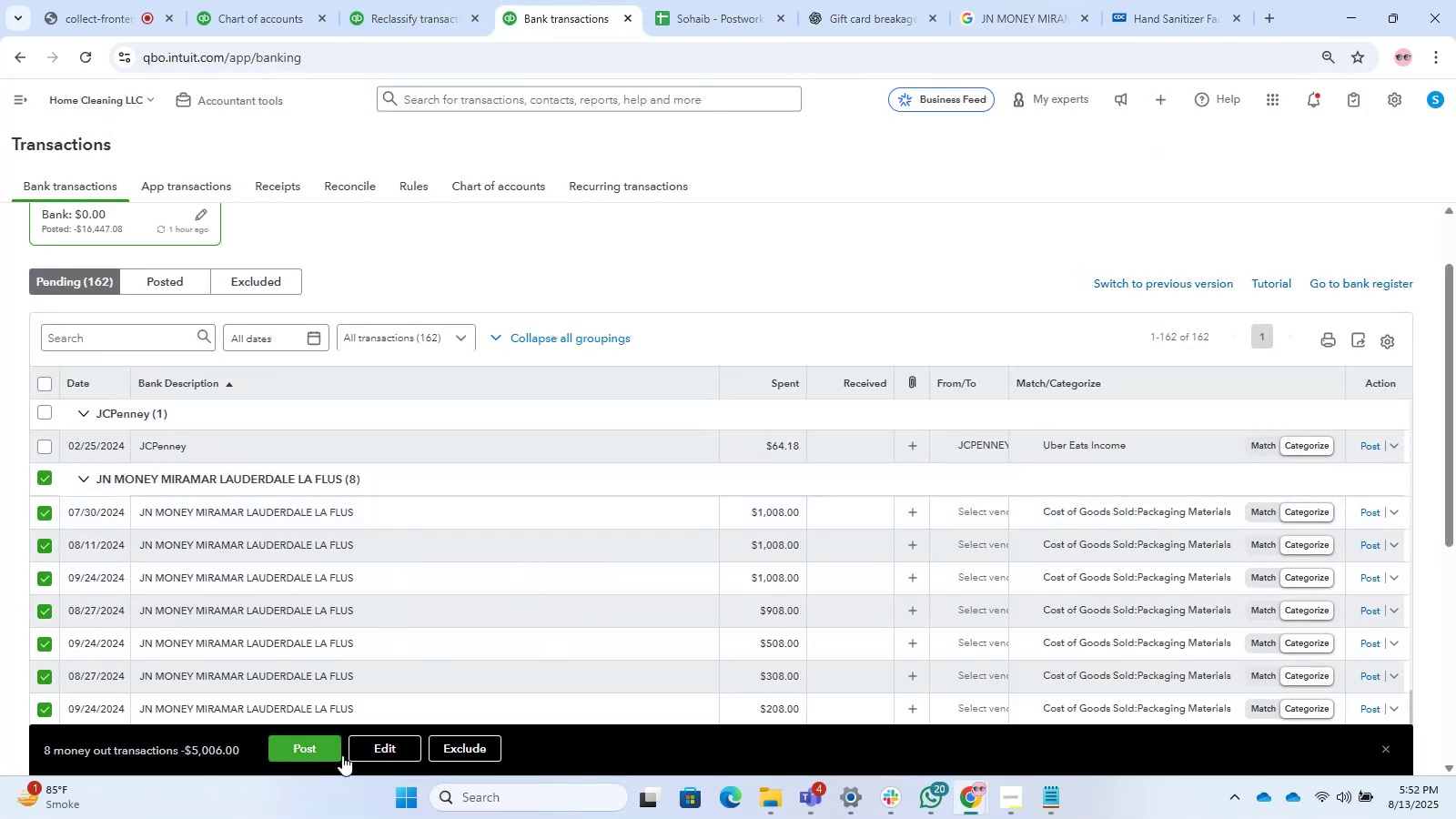 
left_click([375, 748])
 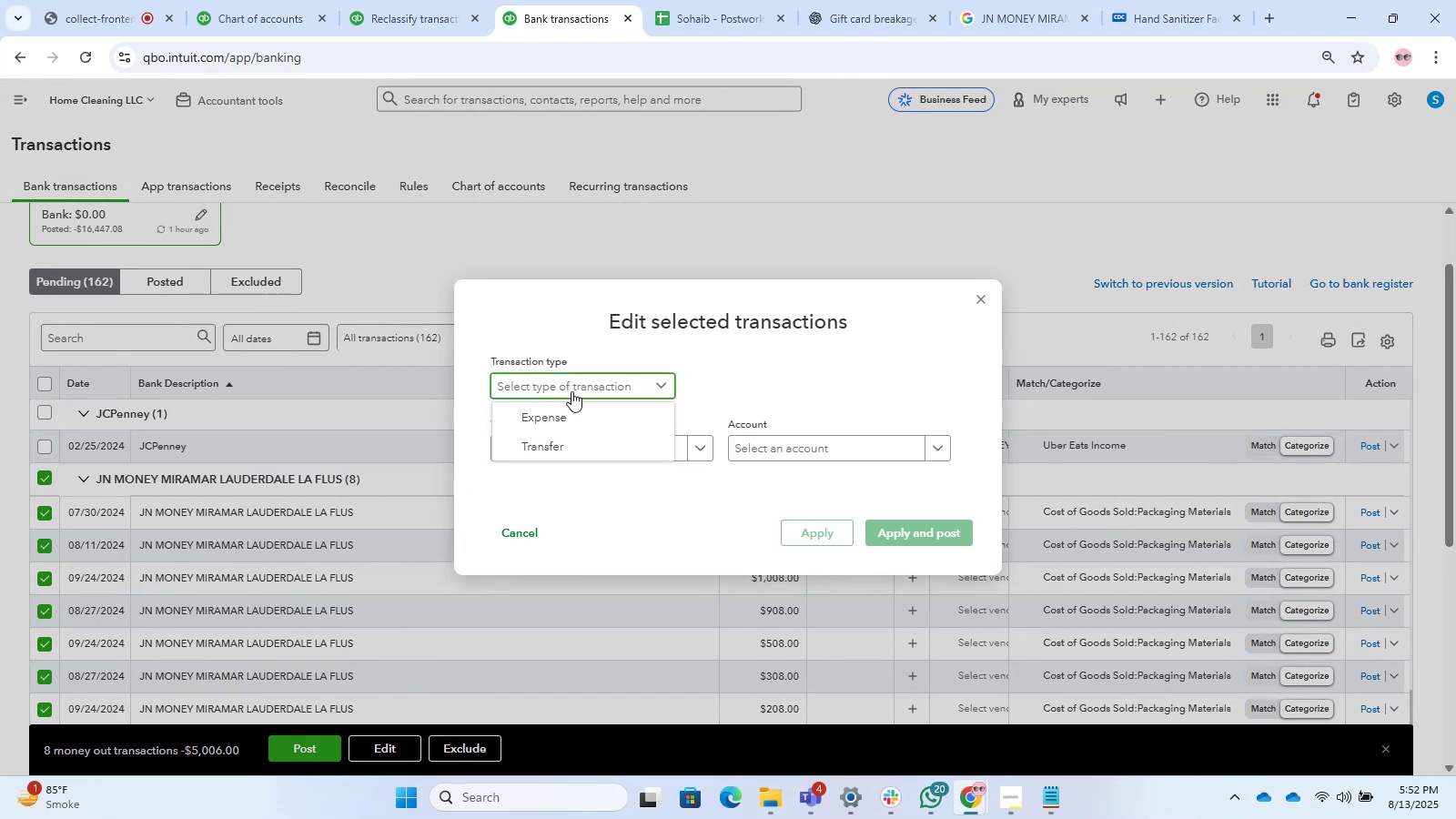 
left_click([582, 416])
 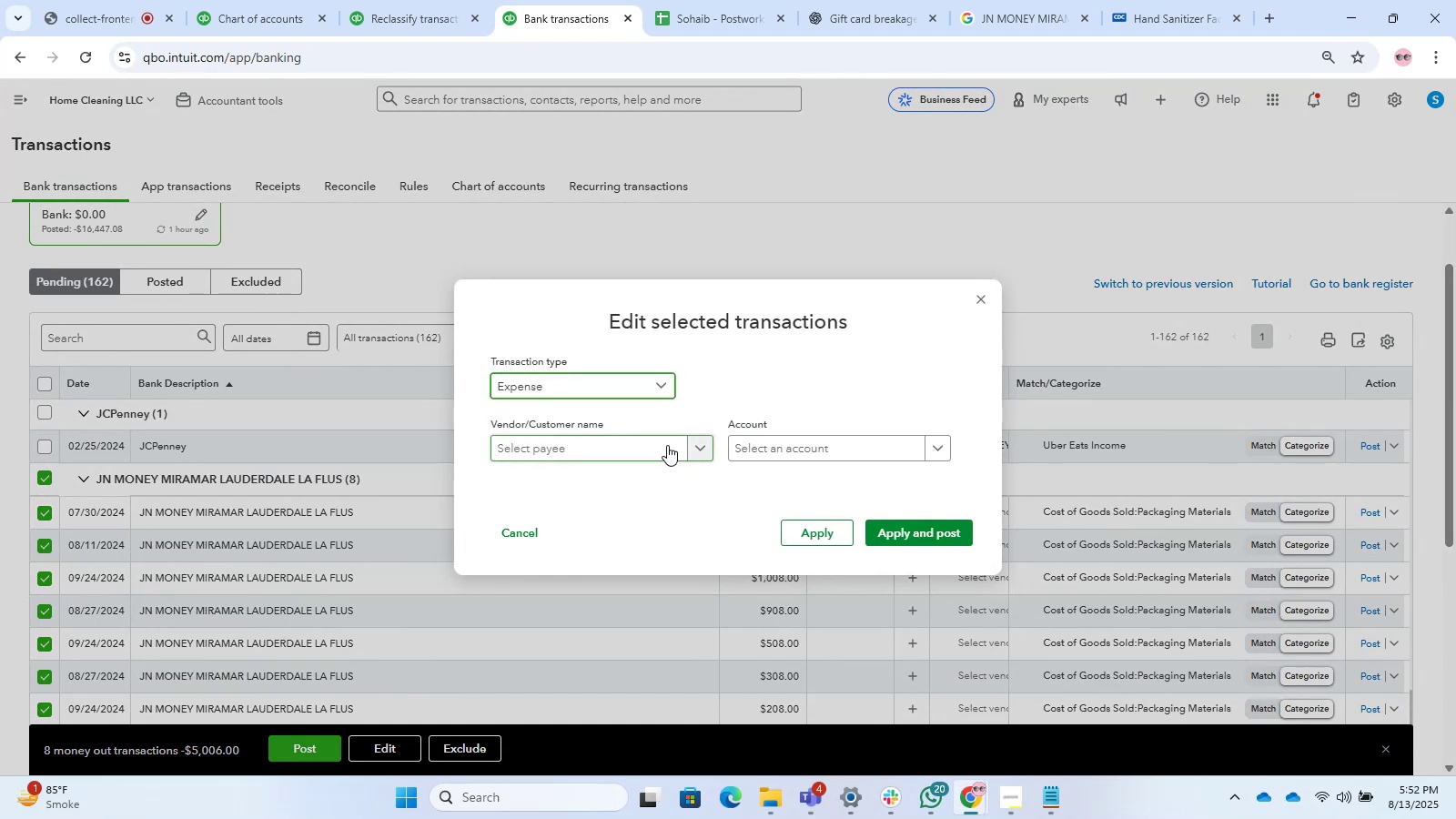 
left_click([667, 445])
 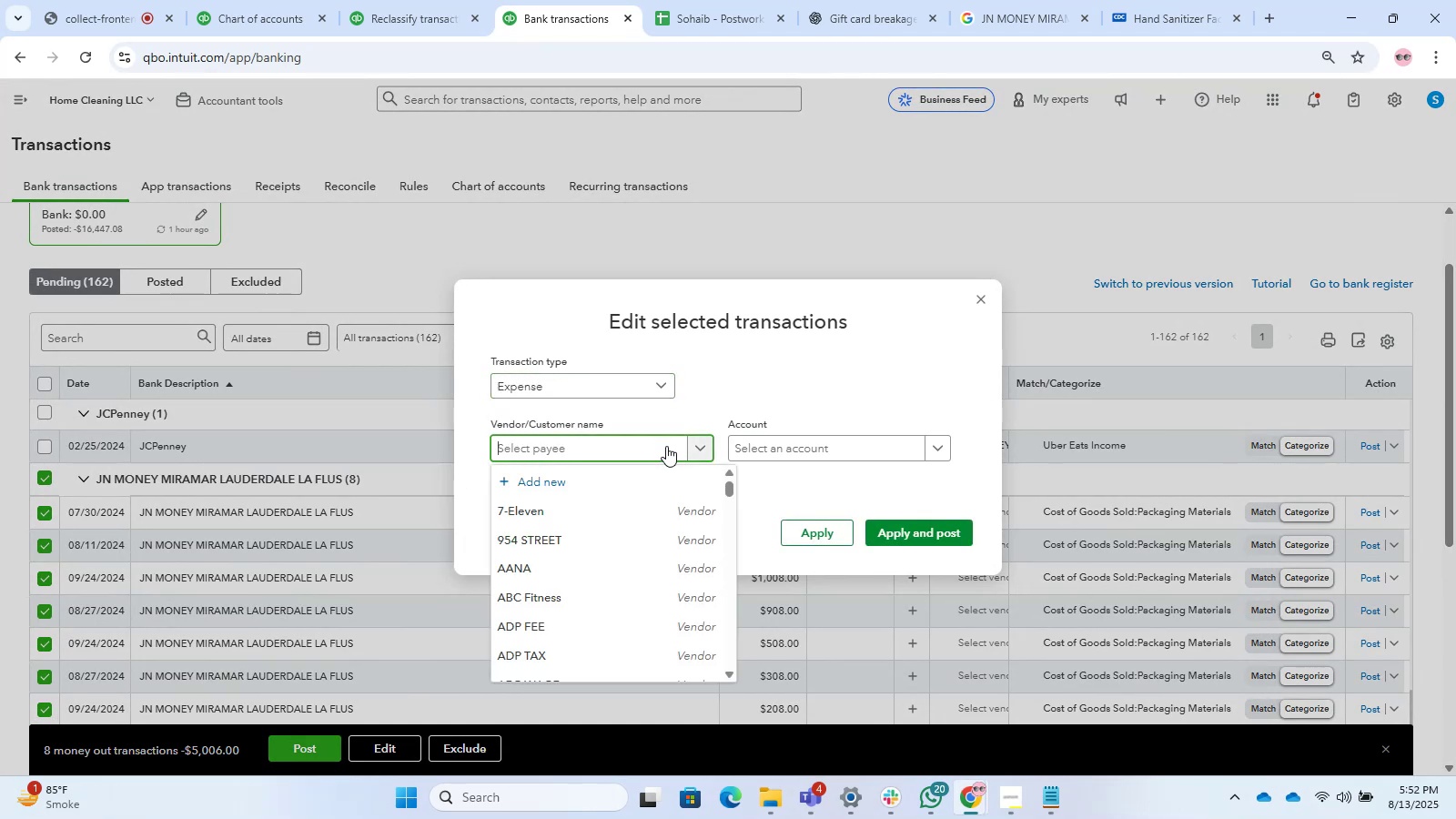 
key(Control+V)
 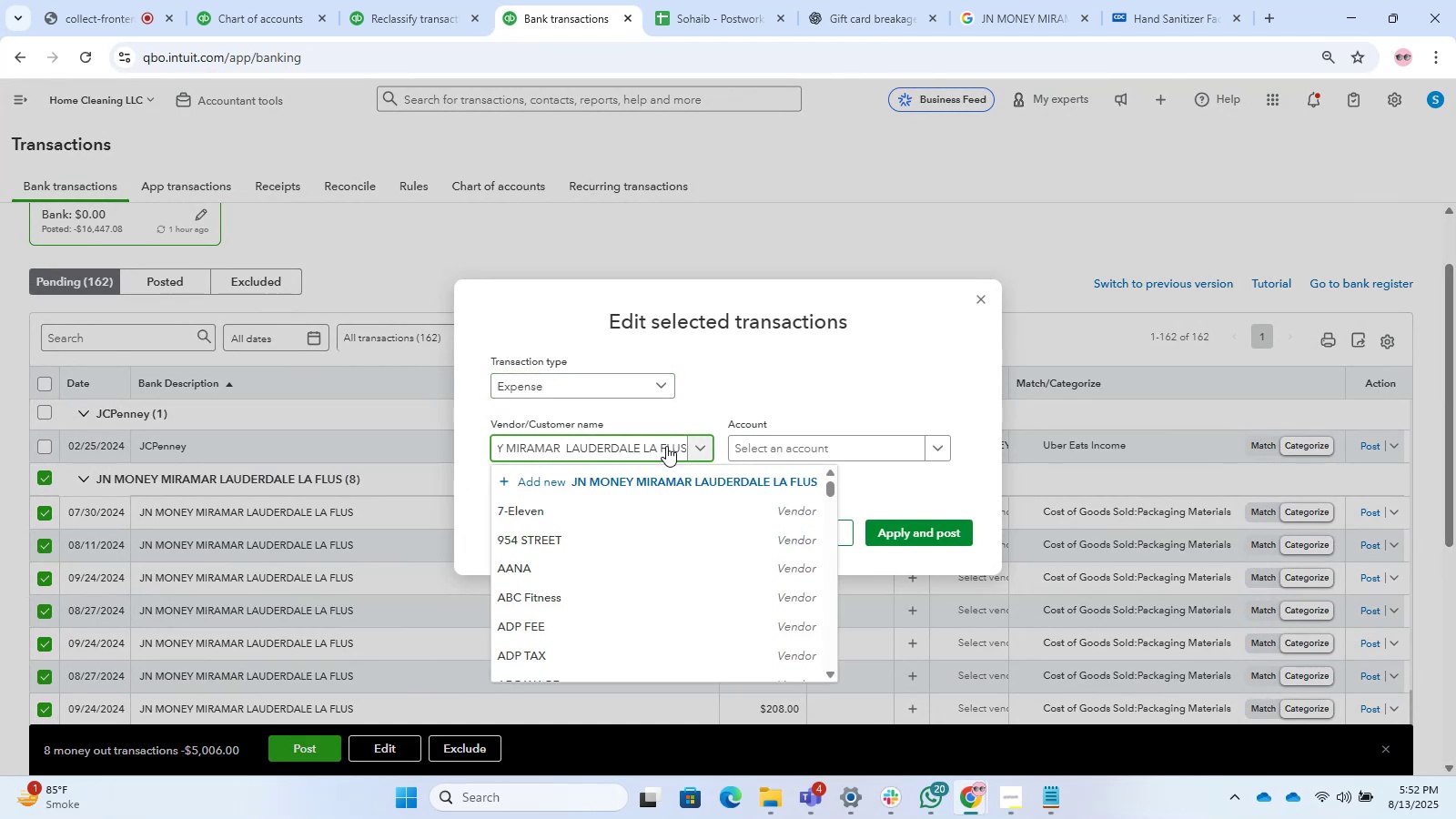 
hold_key(key=Backspace, duration=0.85)
 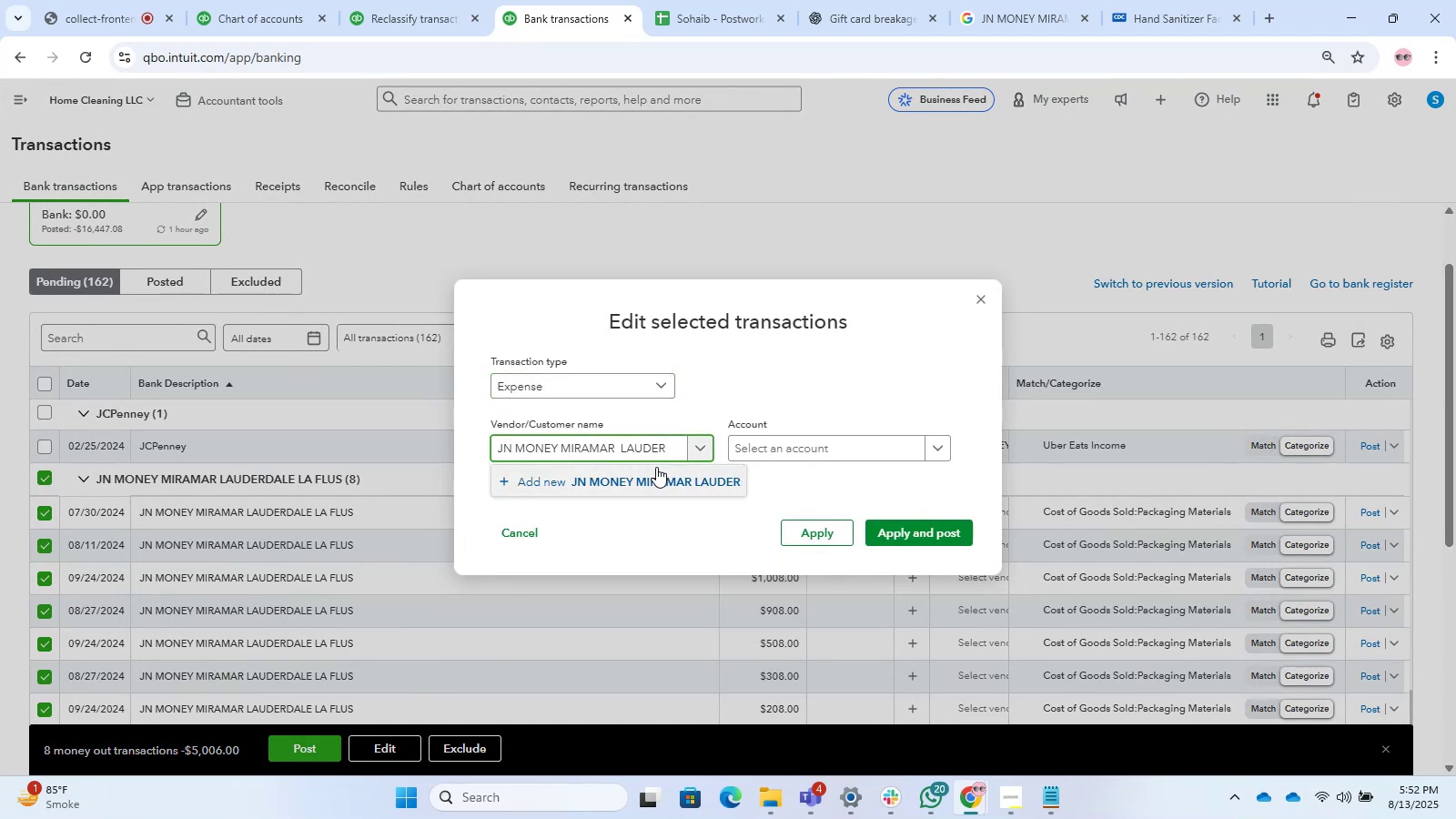 
hold_key(key=Backspace, duration=0.66)
 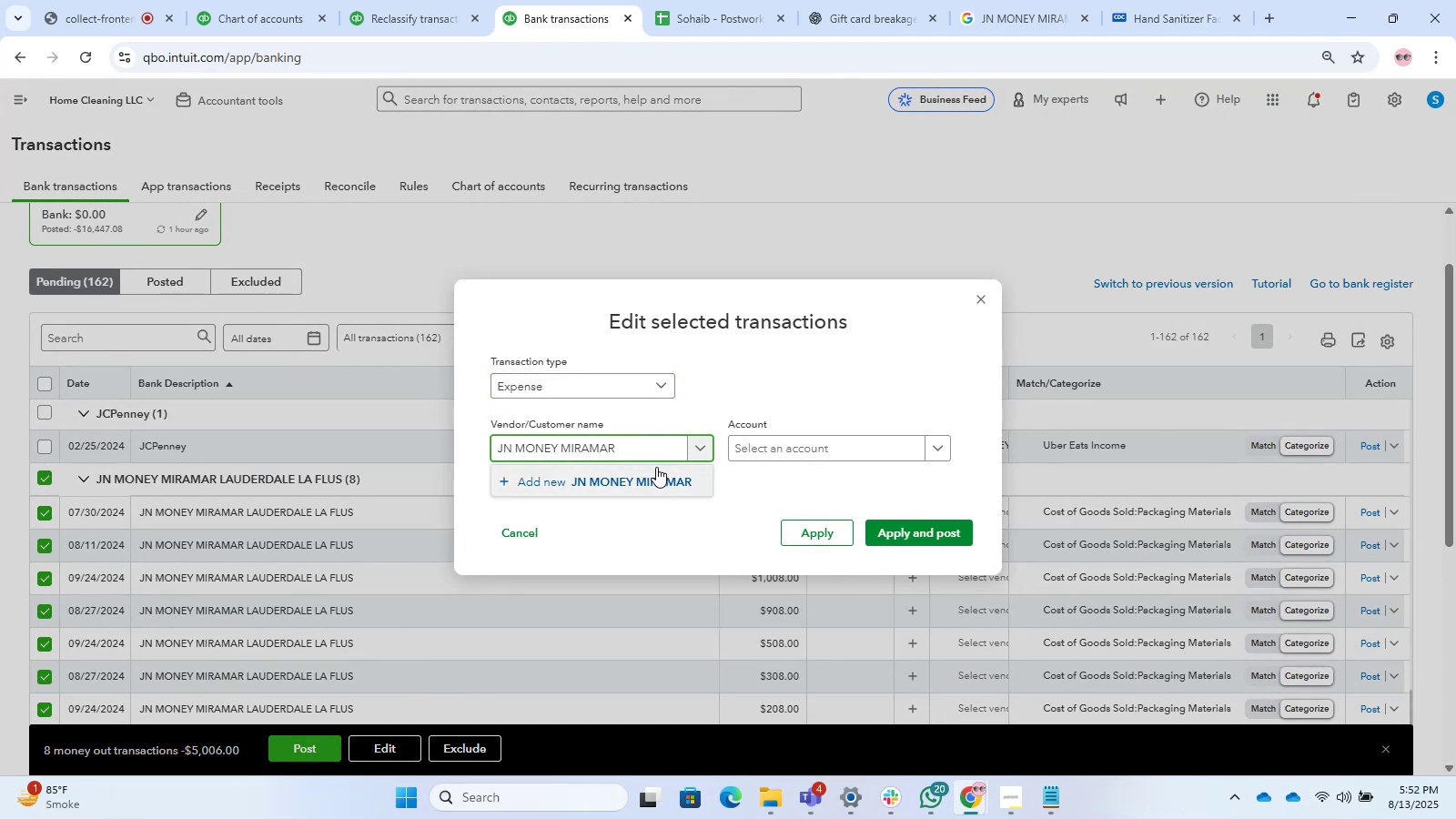 
key(Backspace)
 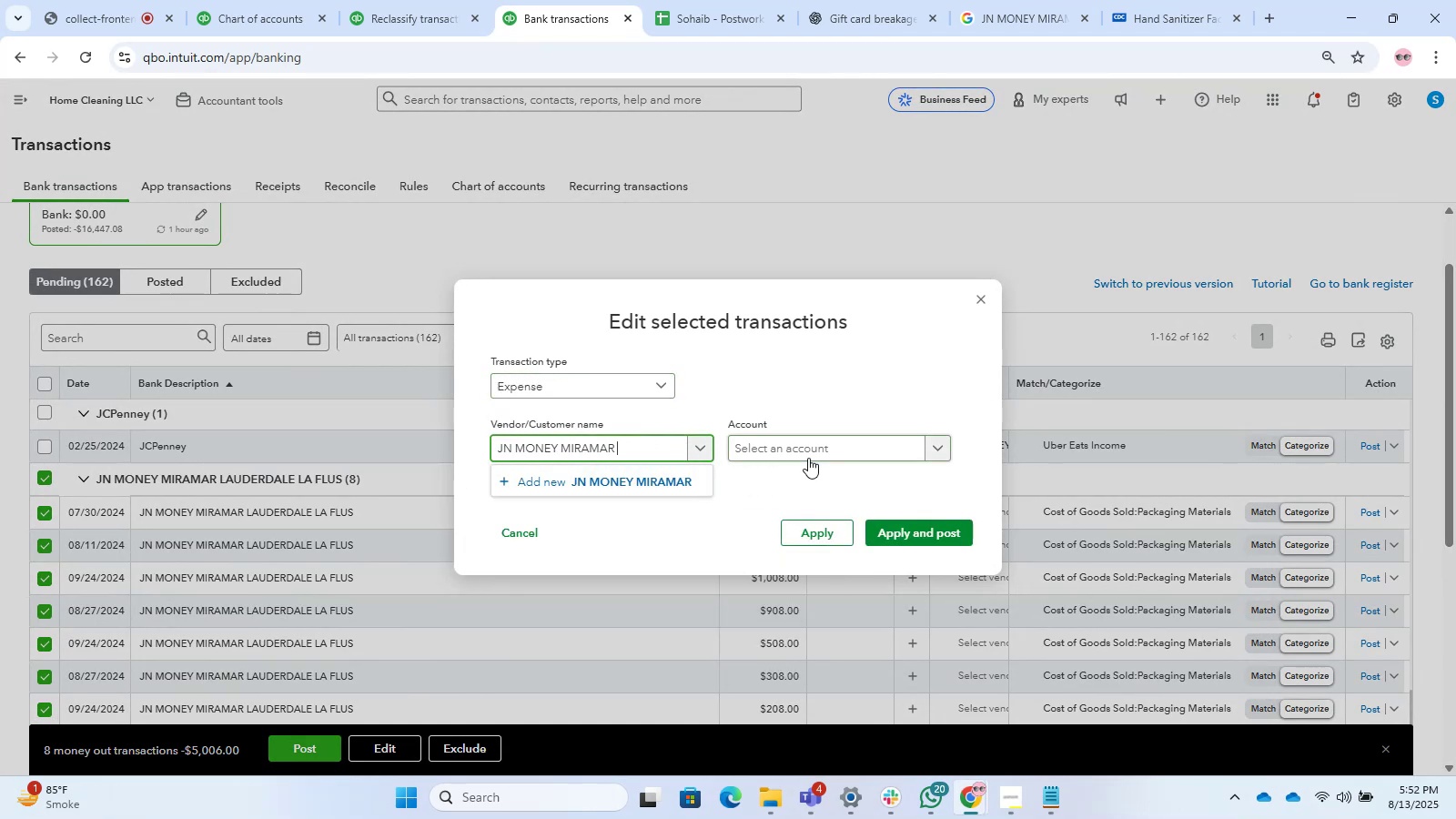 
left_click([808, 457])
 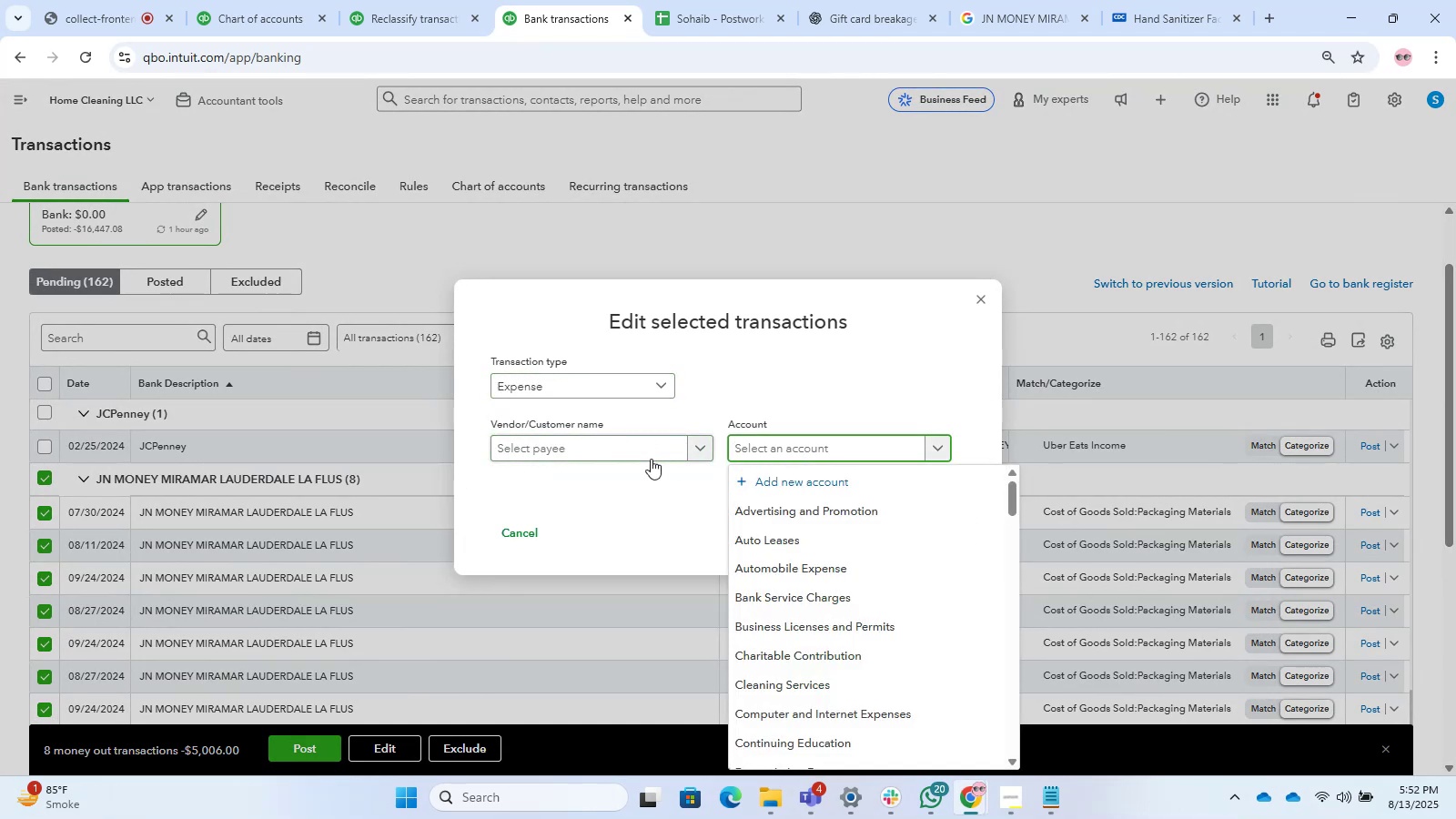 
left_click([630, 456])
 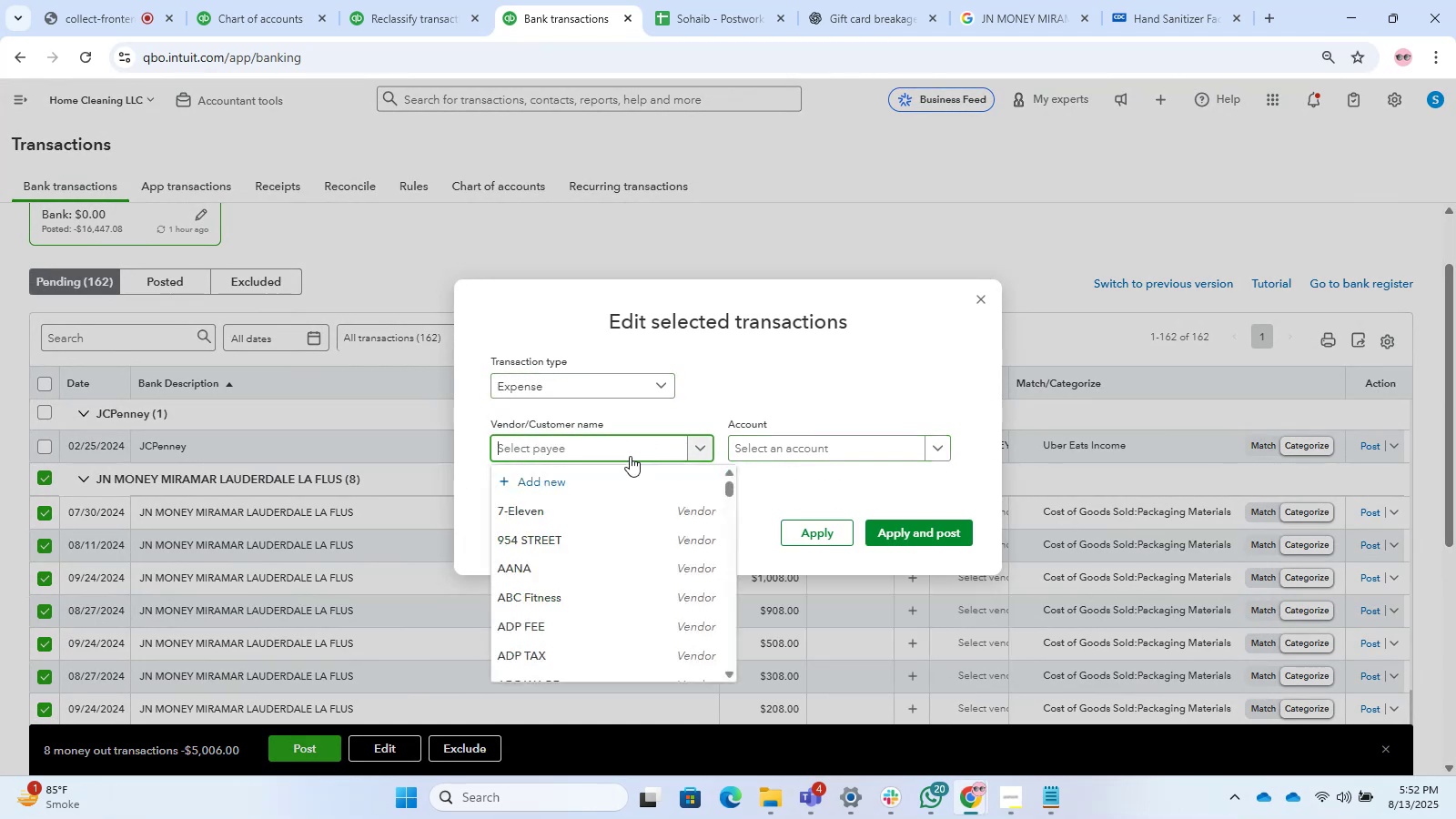 
key(Control+V)
 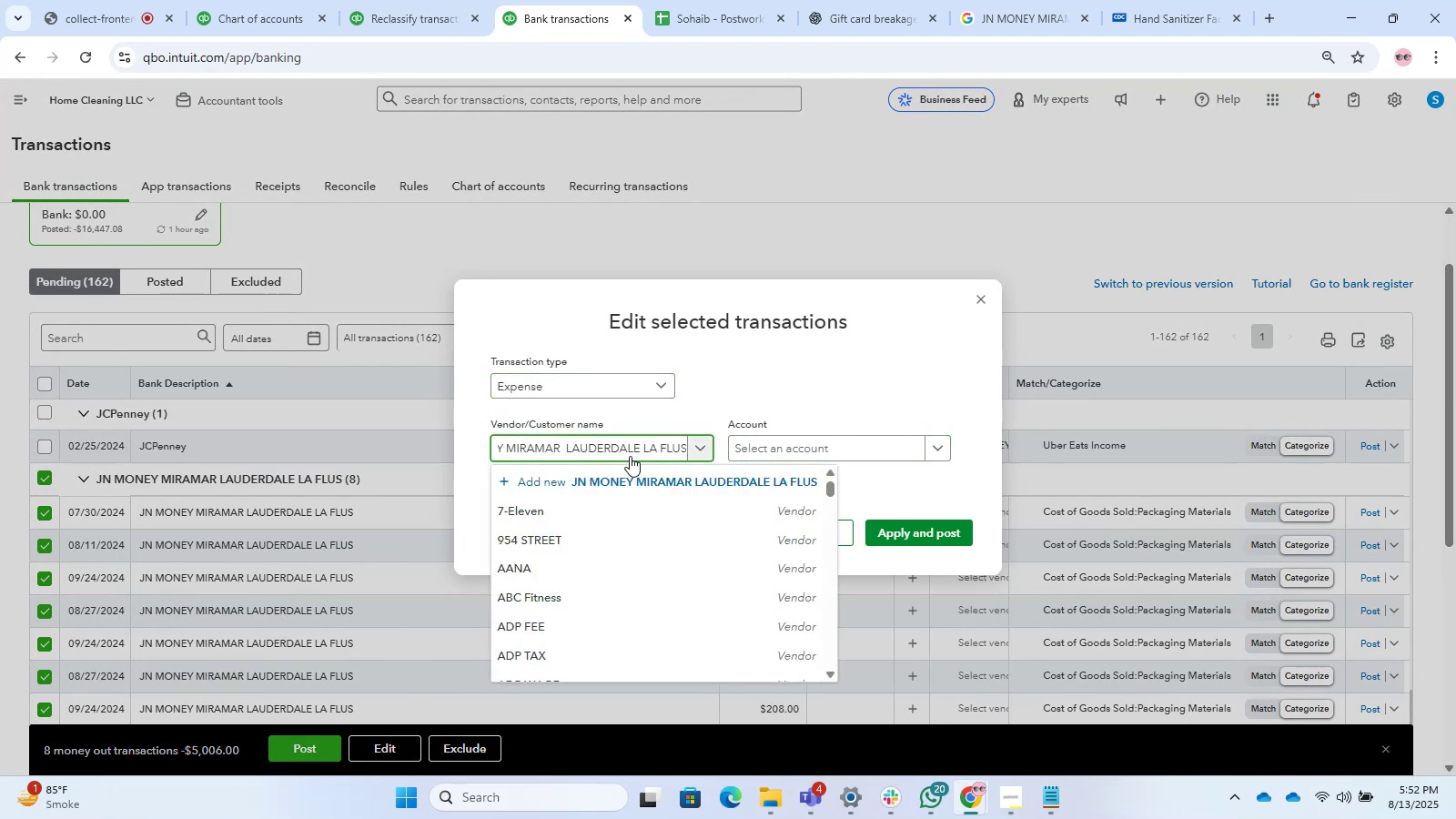 
hold_key(key=Backspace, duration=0.95)
 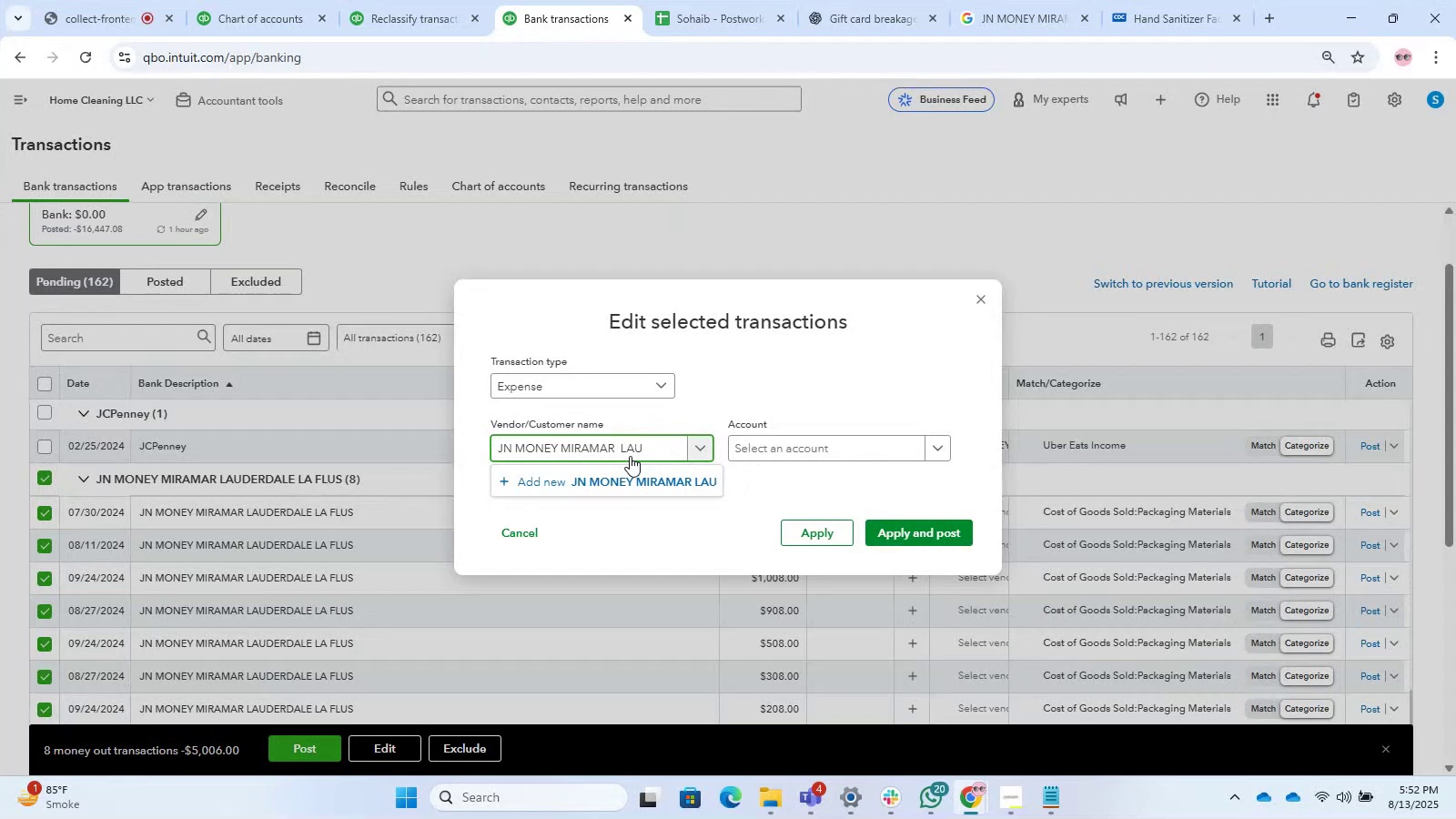 
key(Backspace)
 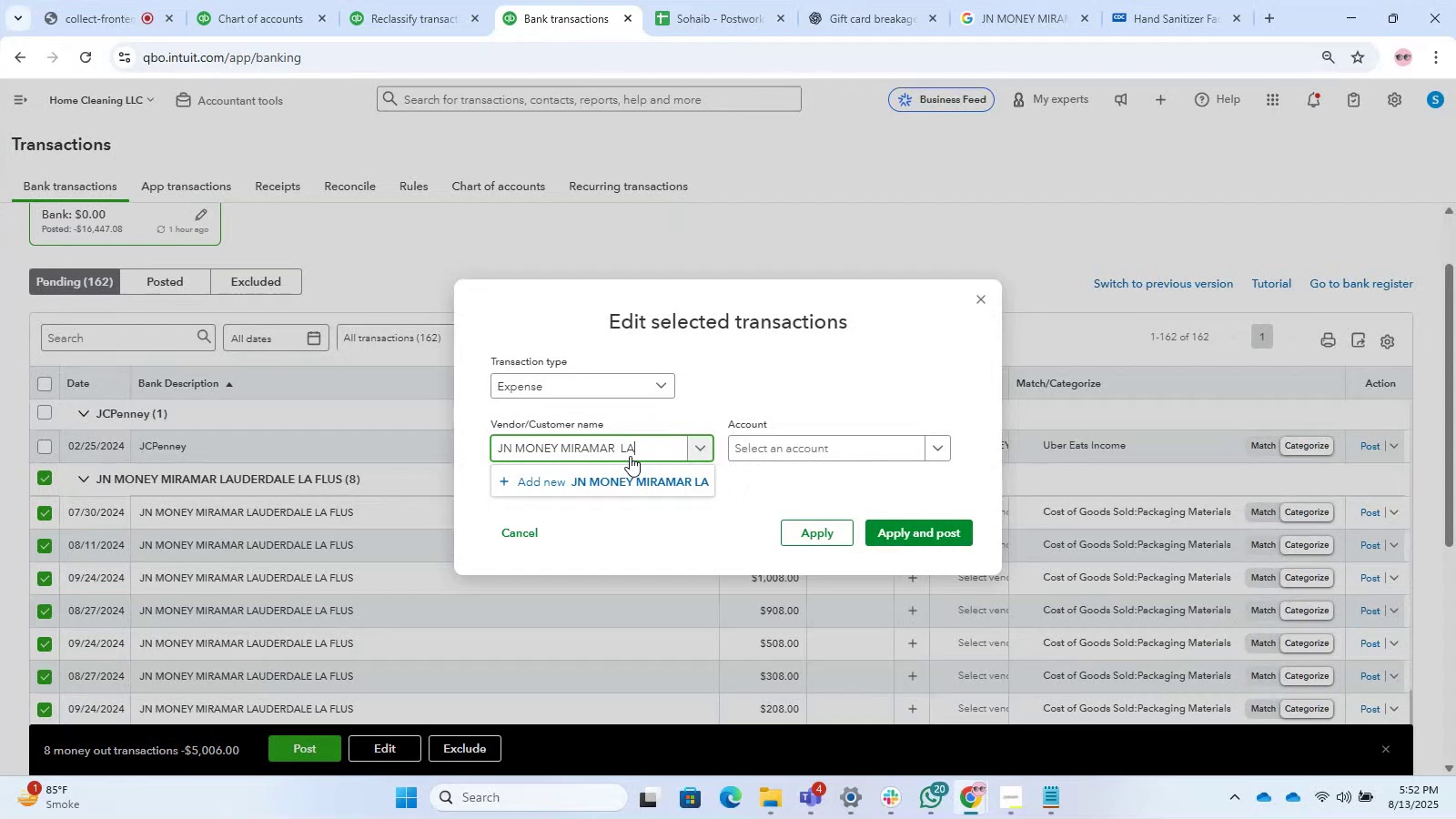 
key(Backspace)
 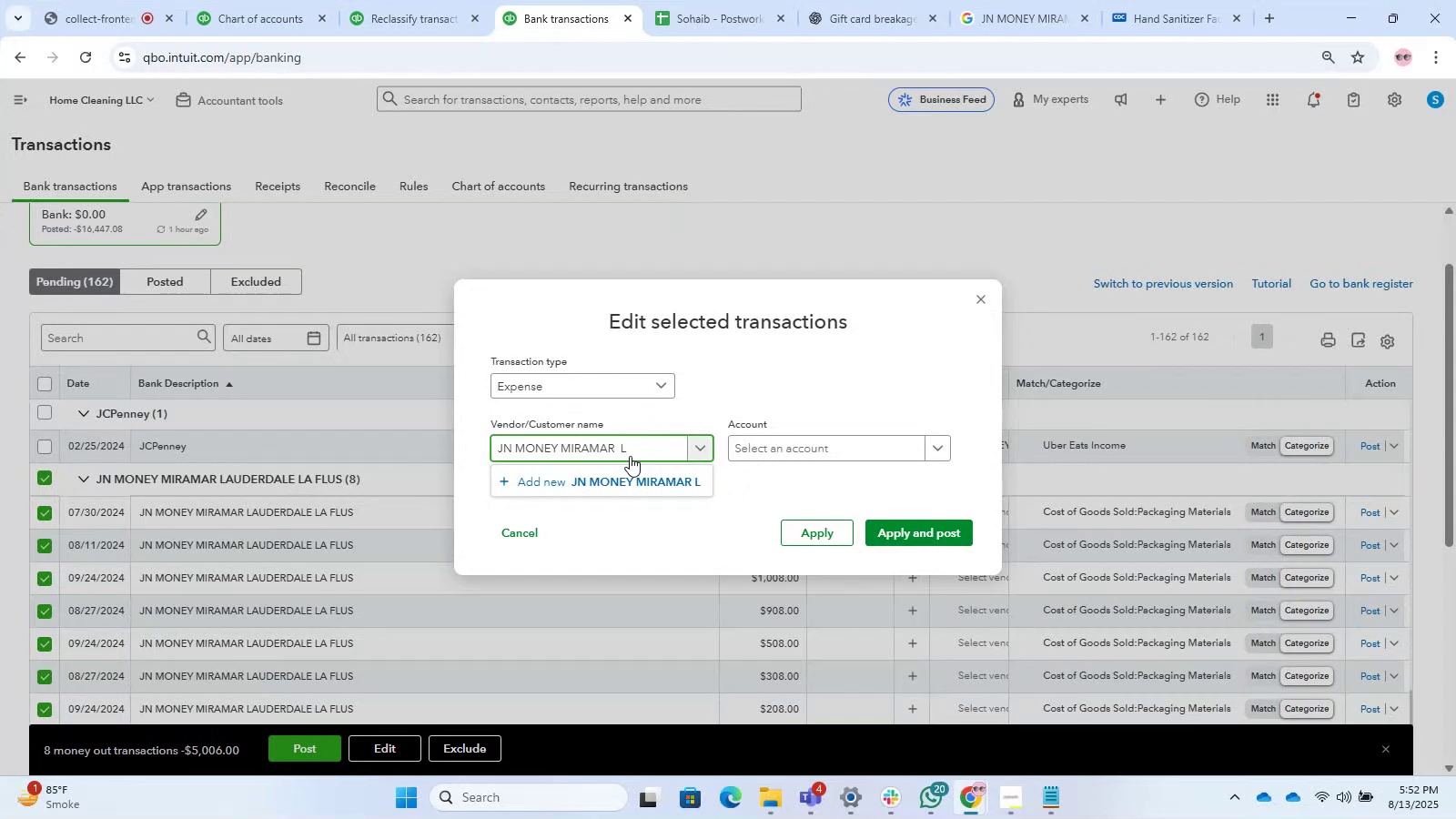 
key(Backspace)
 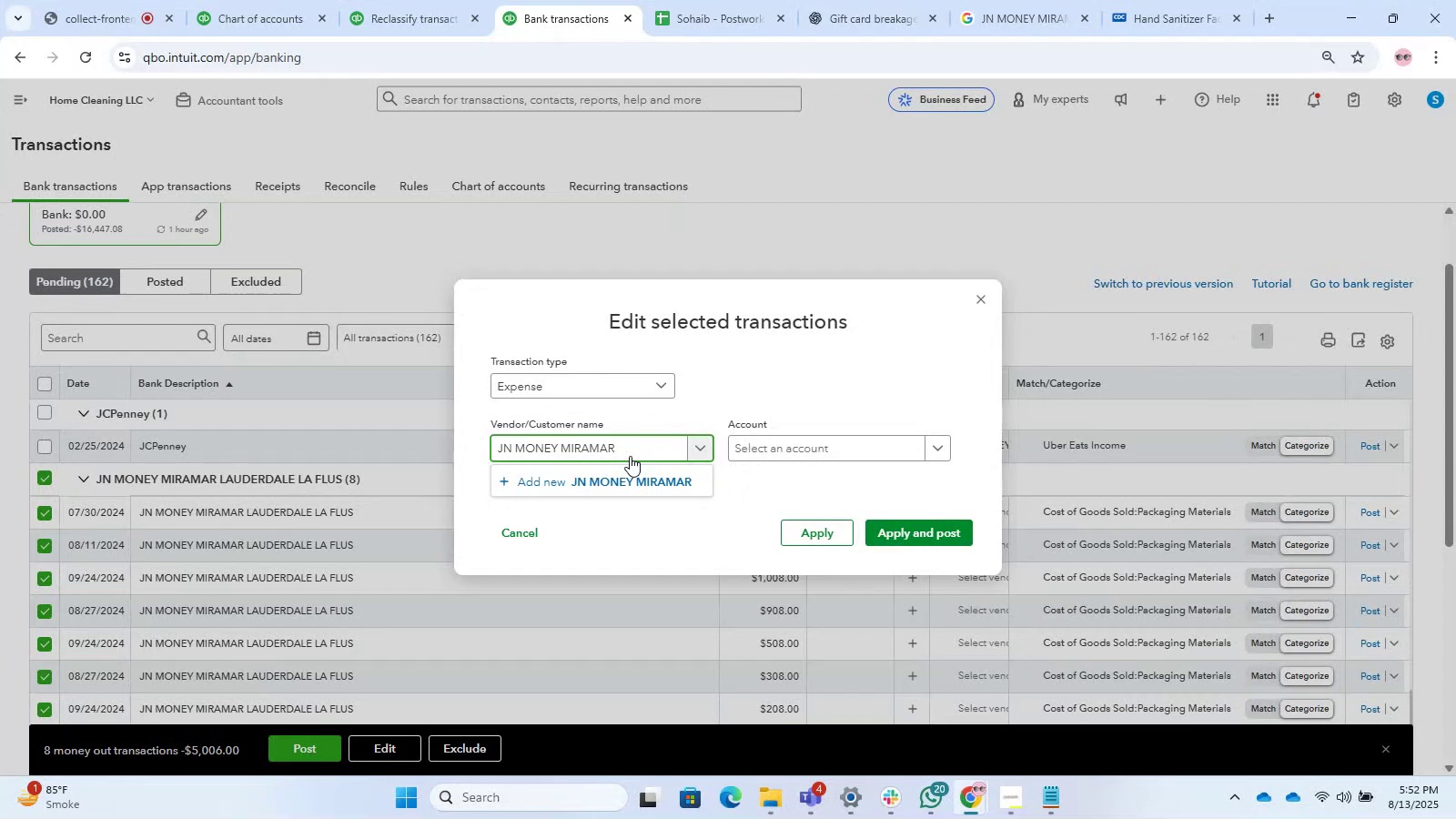 
key(Backspace)
 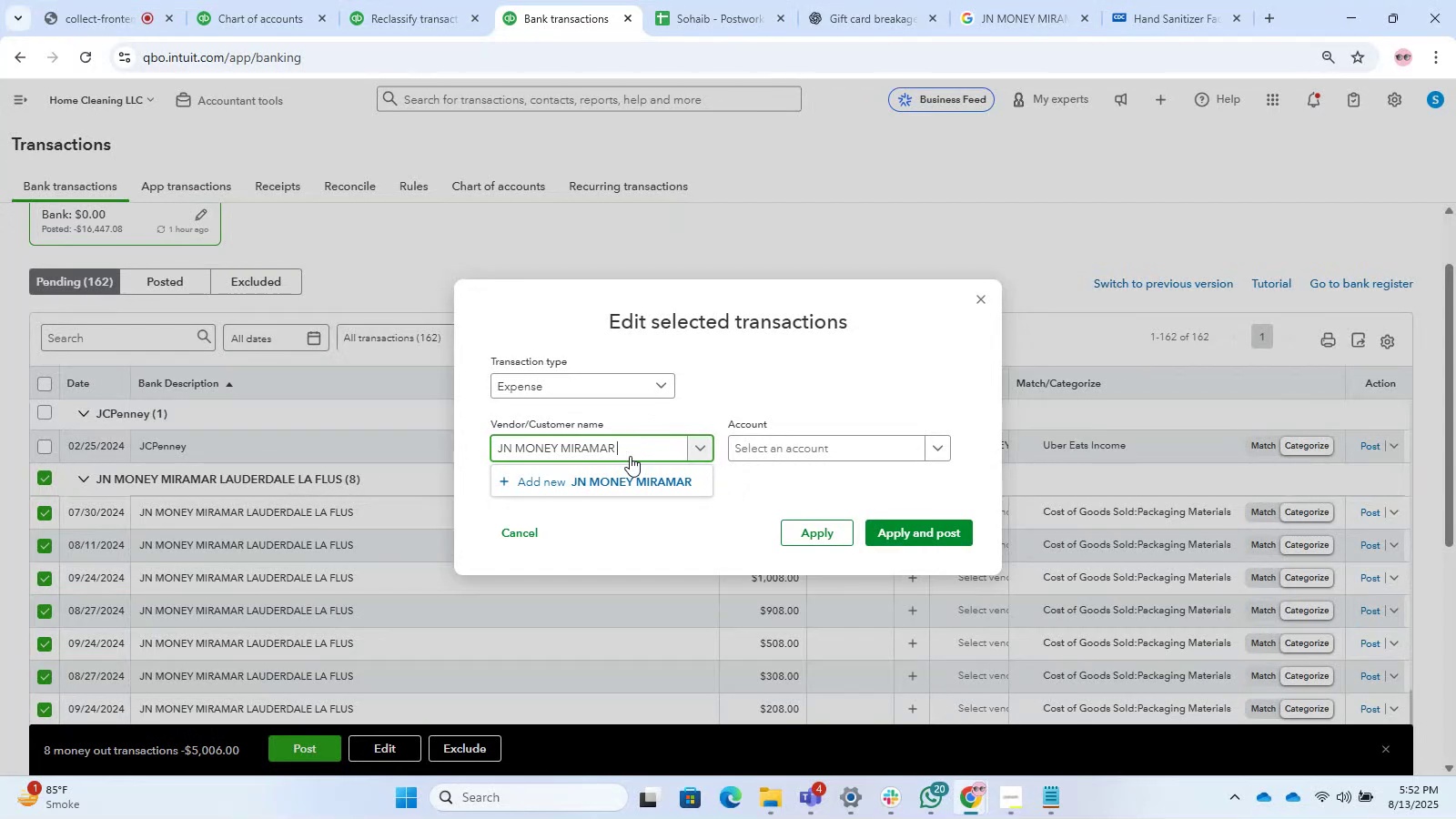 
key(Backspace)
 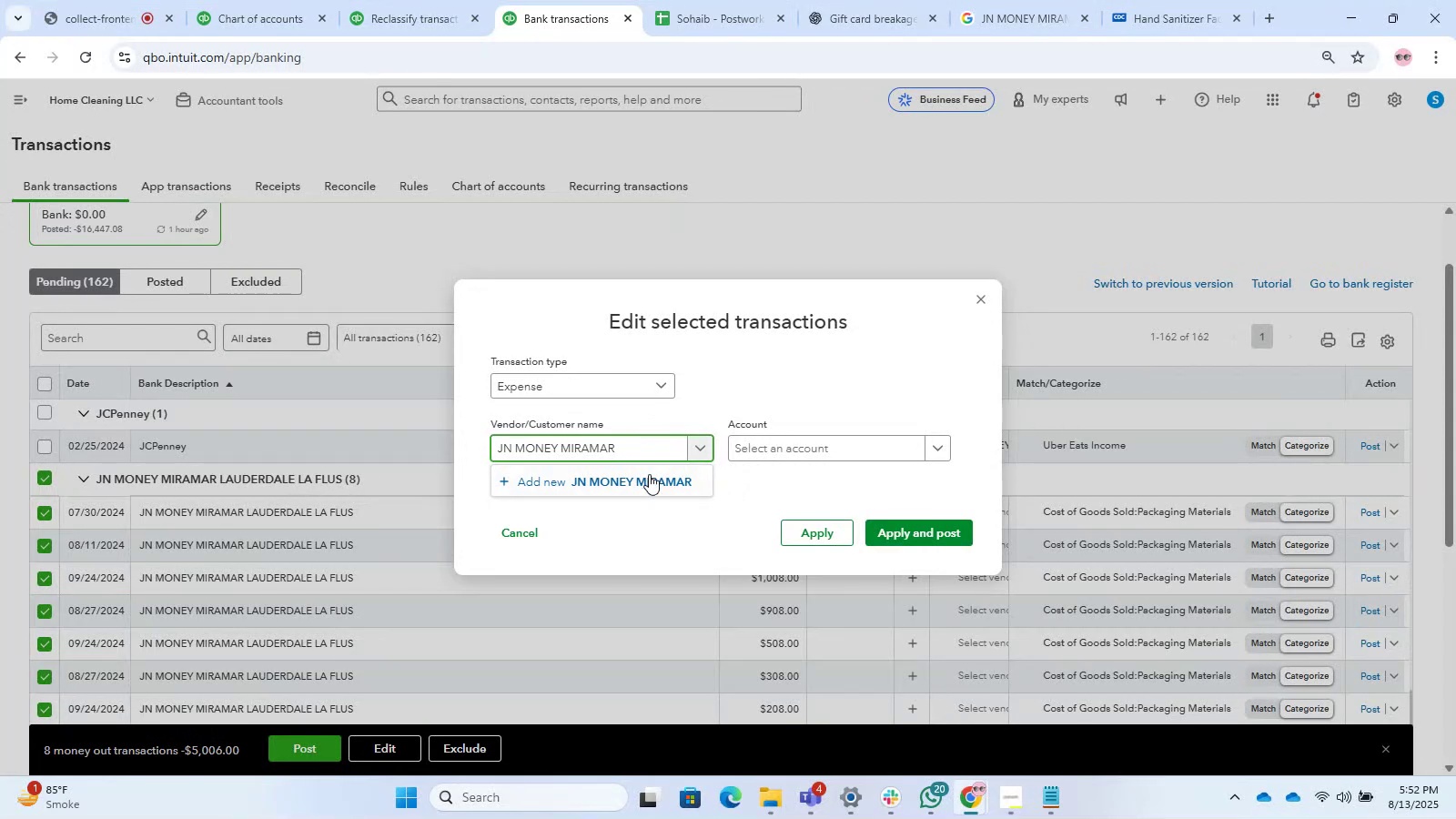 
left_click([649, 475])
 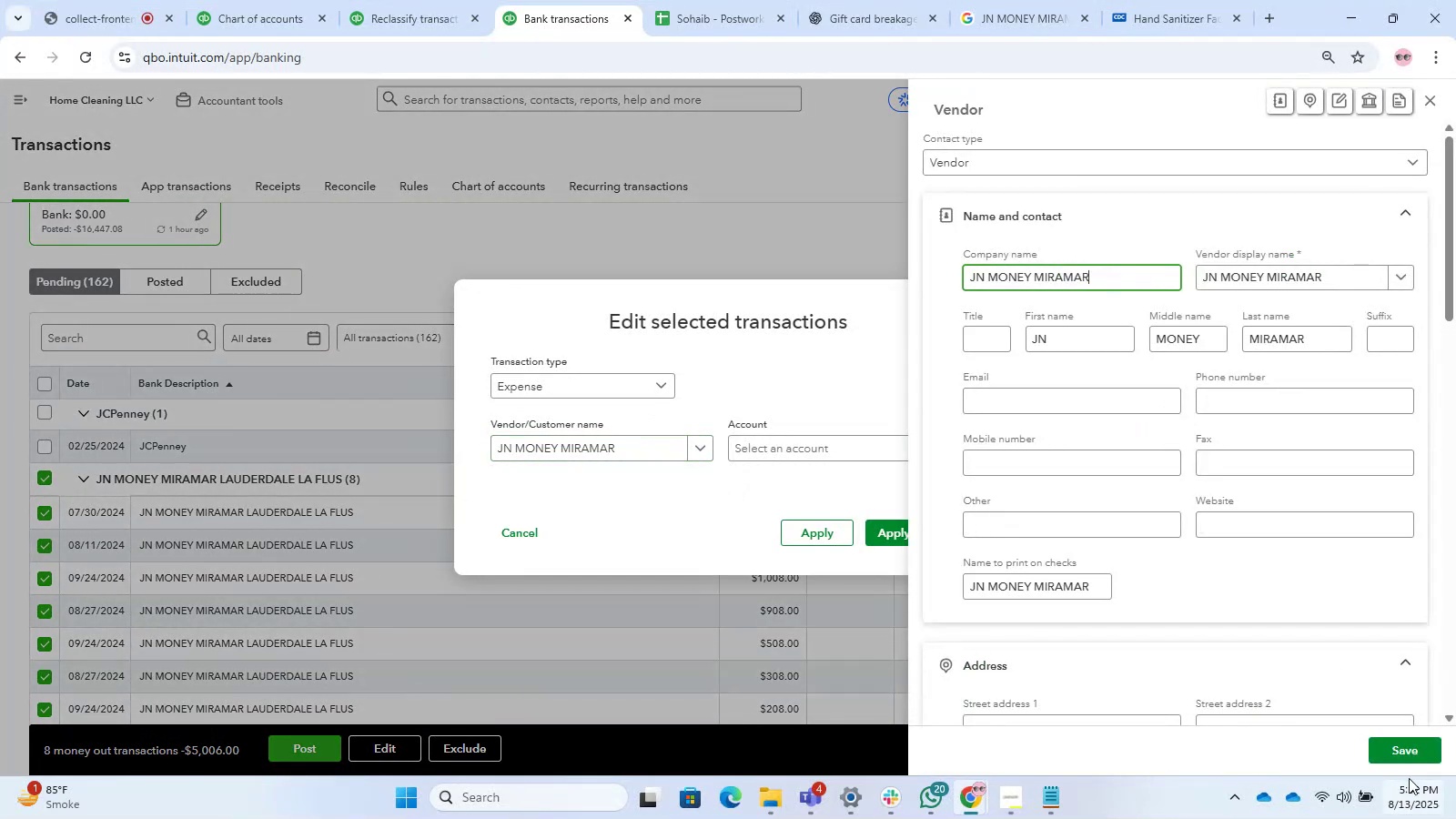 
left_click([1399, 760])
 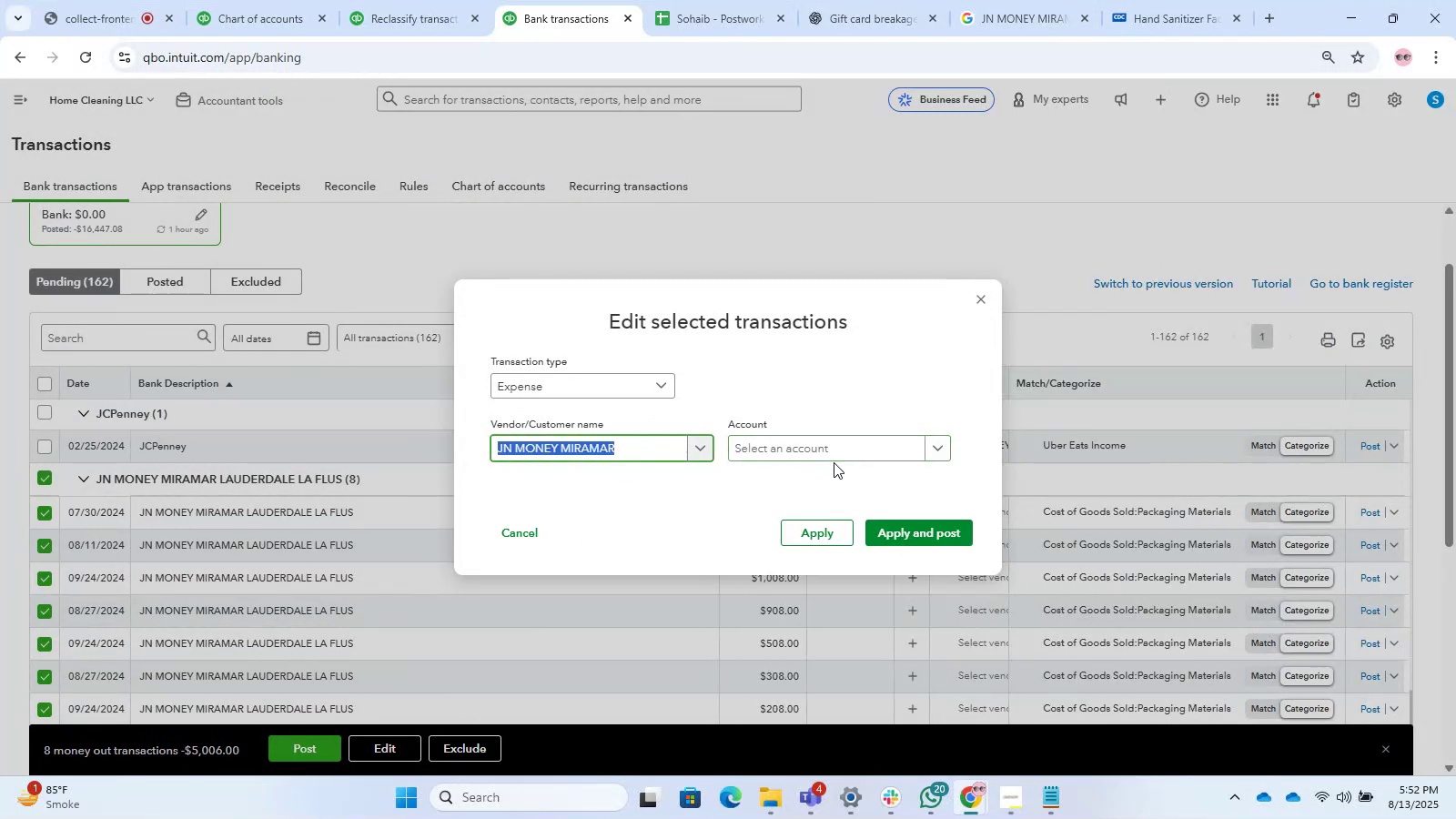 
left_click([812, 454])
 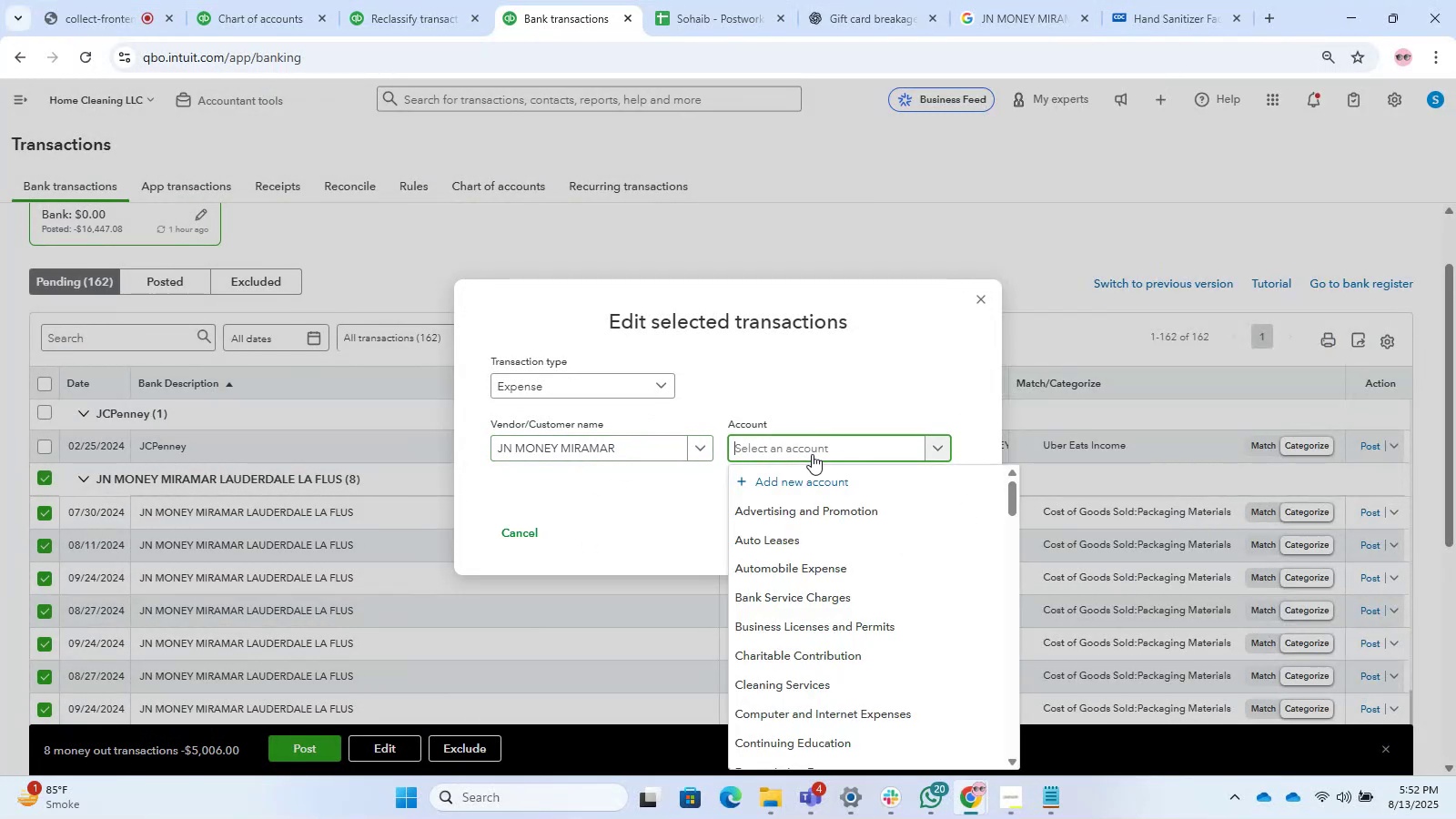 
type(Ask)
 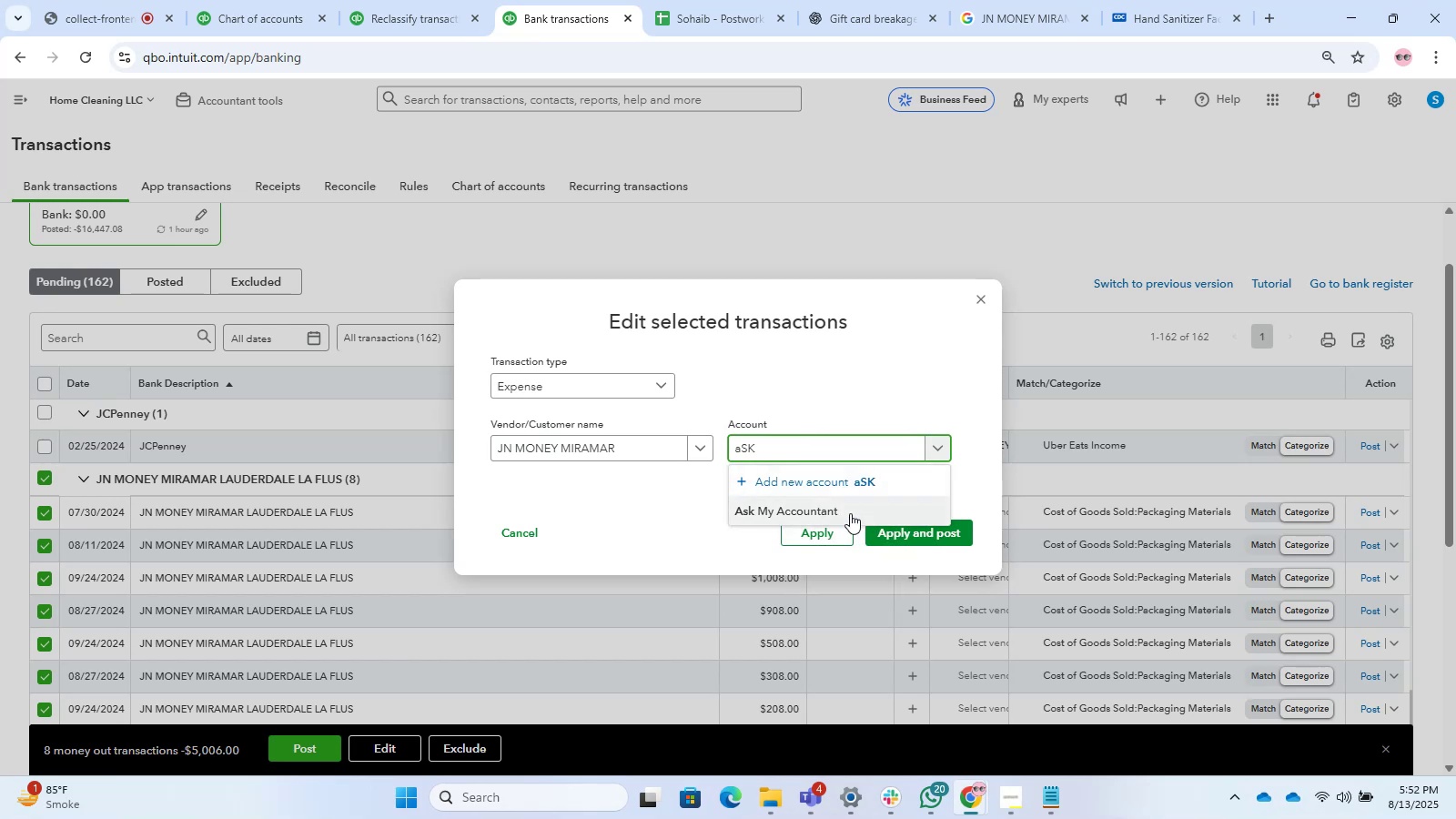 
left_click([842, 515])
 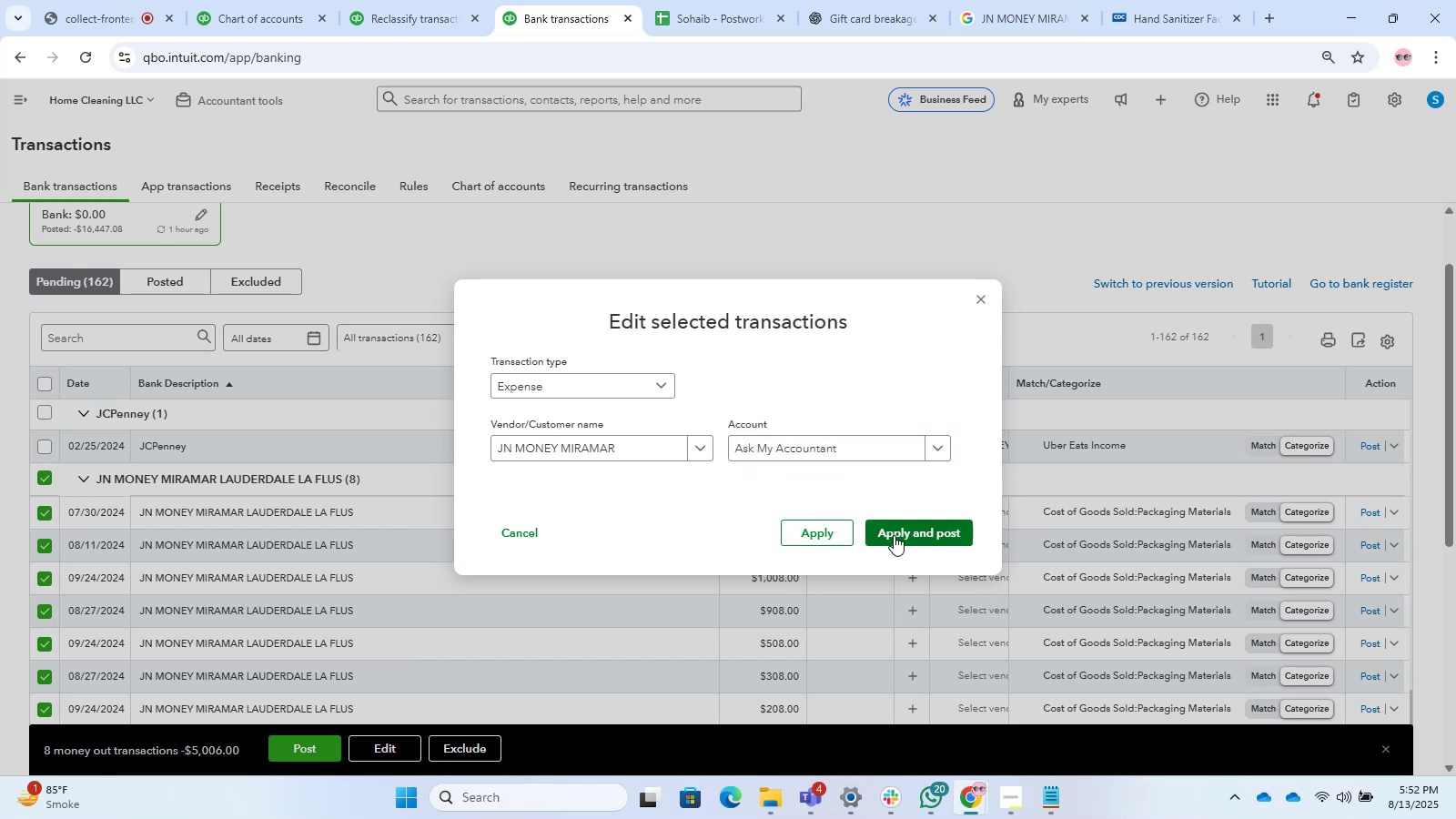 
left_click([895, 535])
 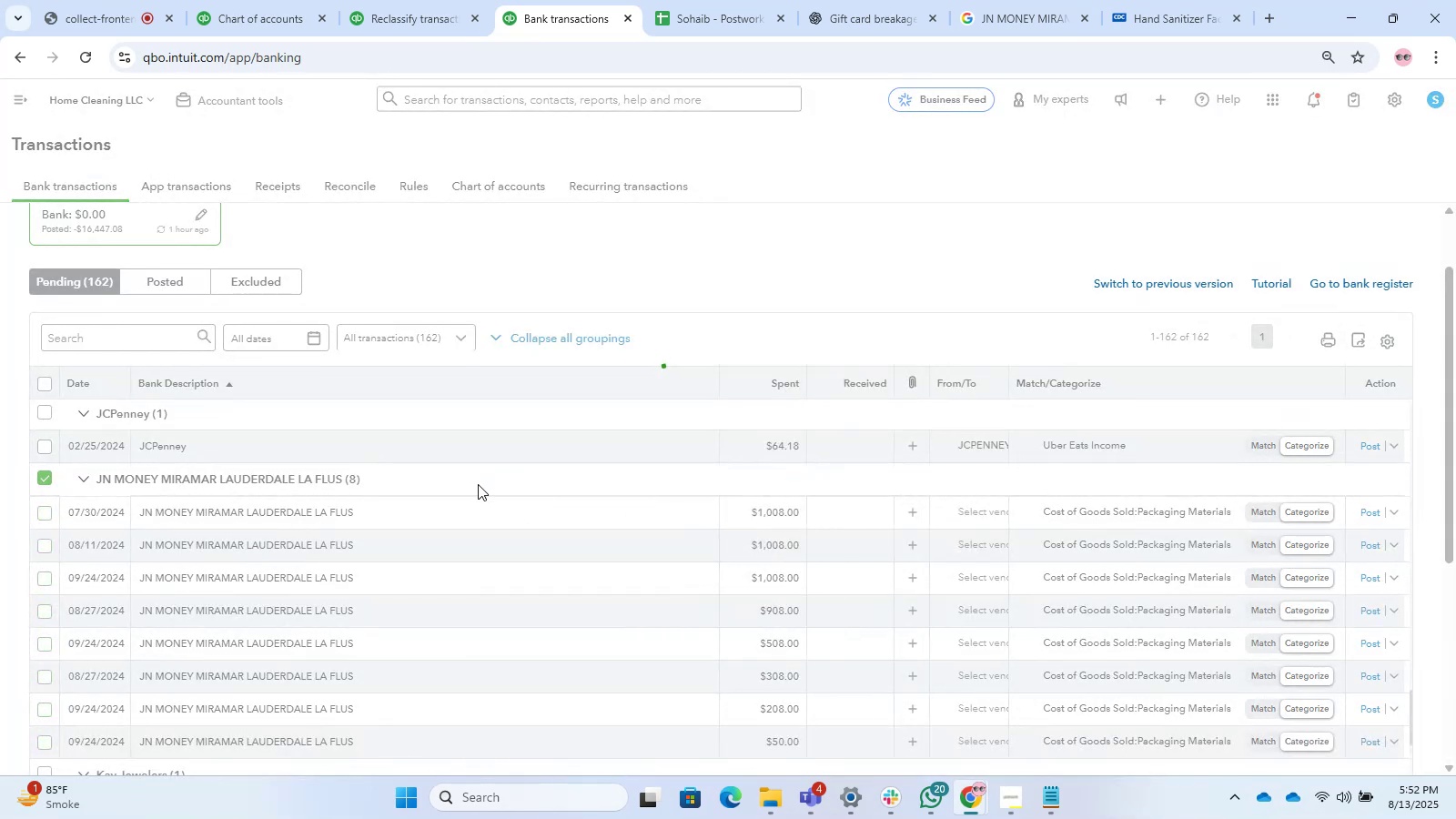 
mouse_move([429, 528])
 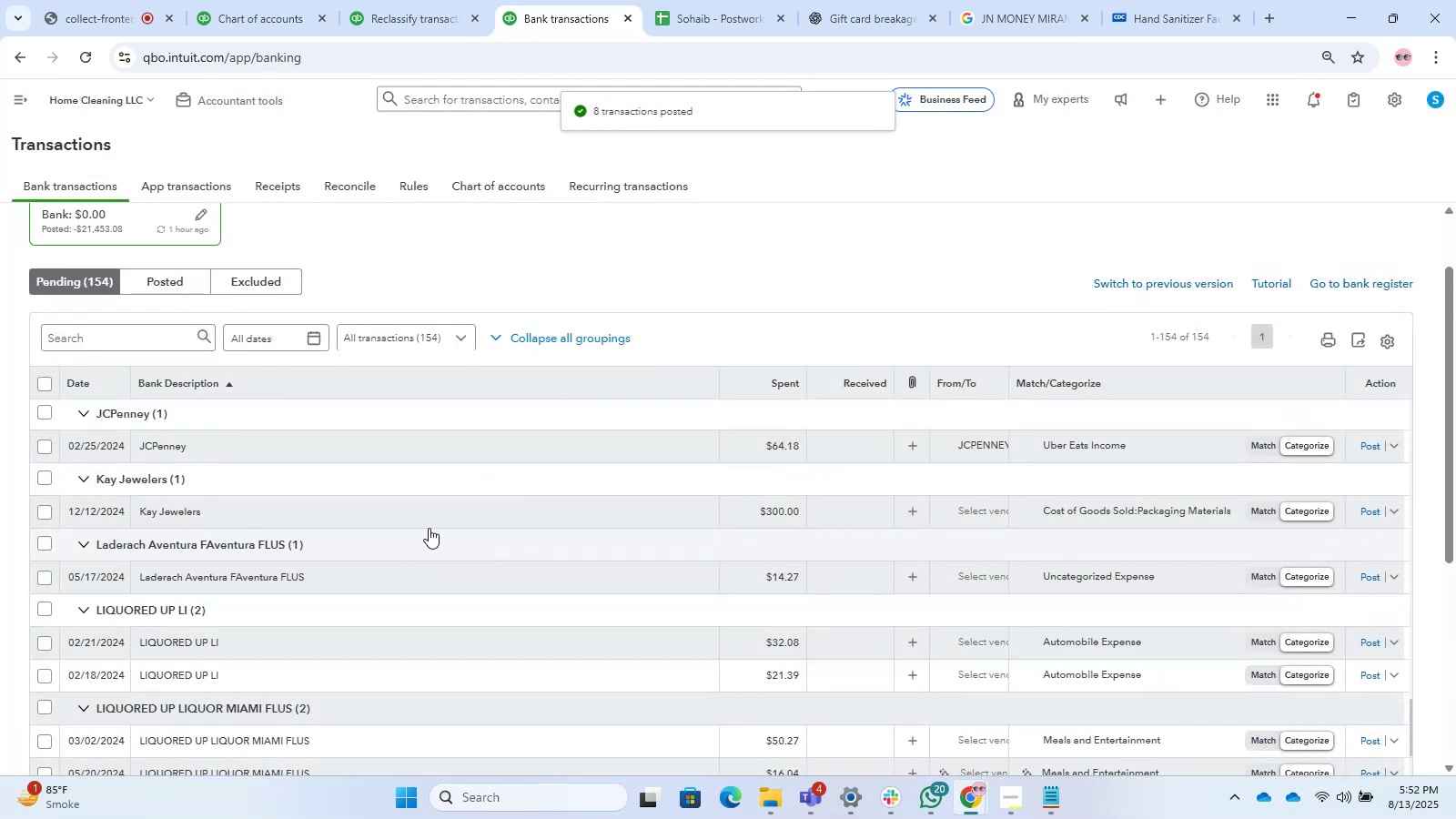 
scroll: coordinate [430, 528], scroll_direction: down, amount: 7.0
 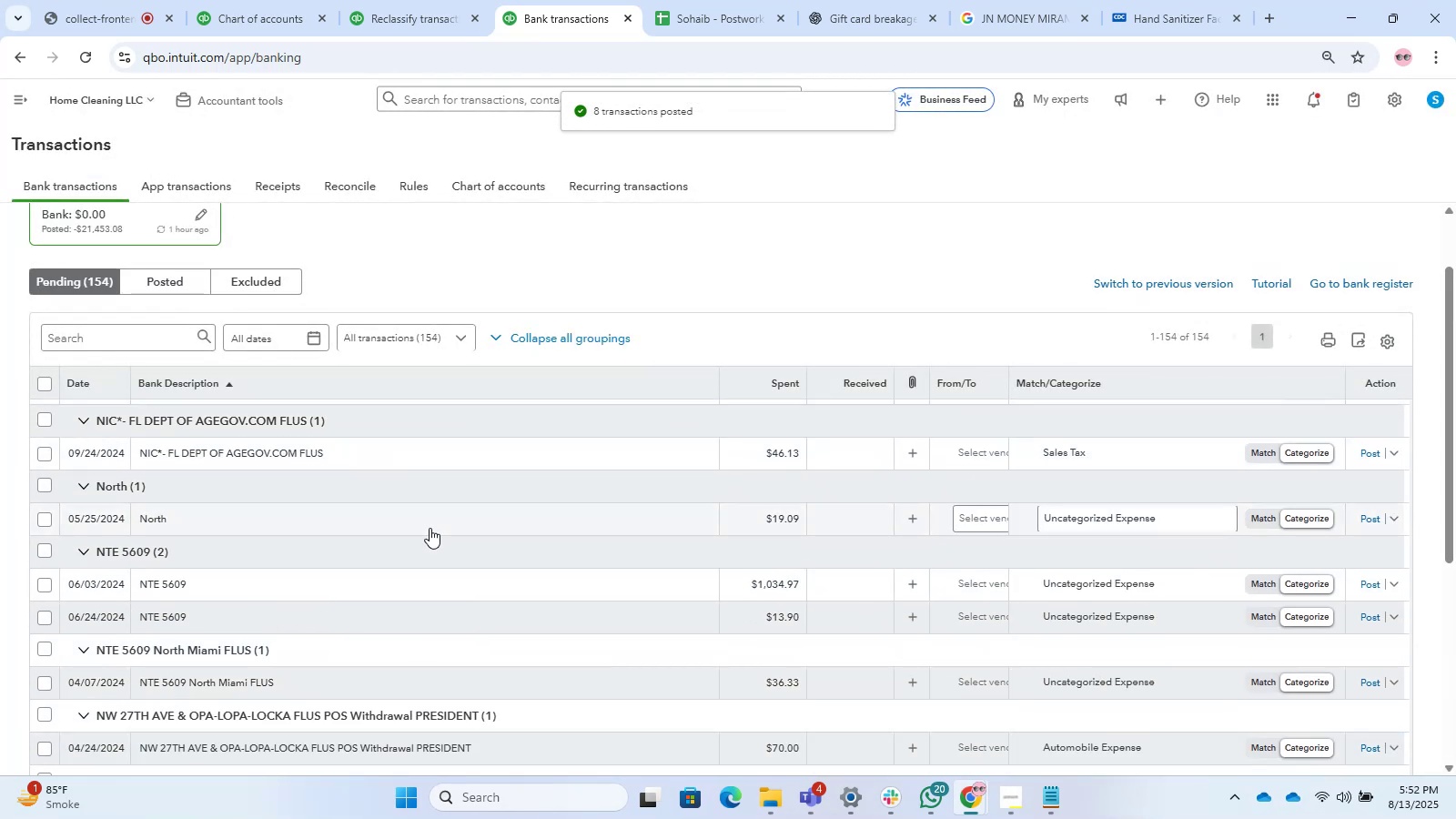 
scroll: coordinate [430, 528], scroll_direction: up, amount: 4.0
 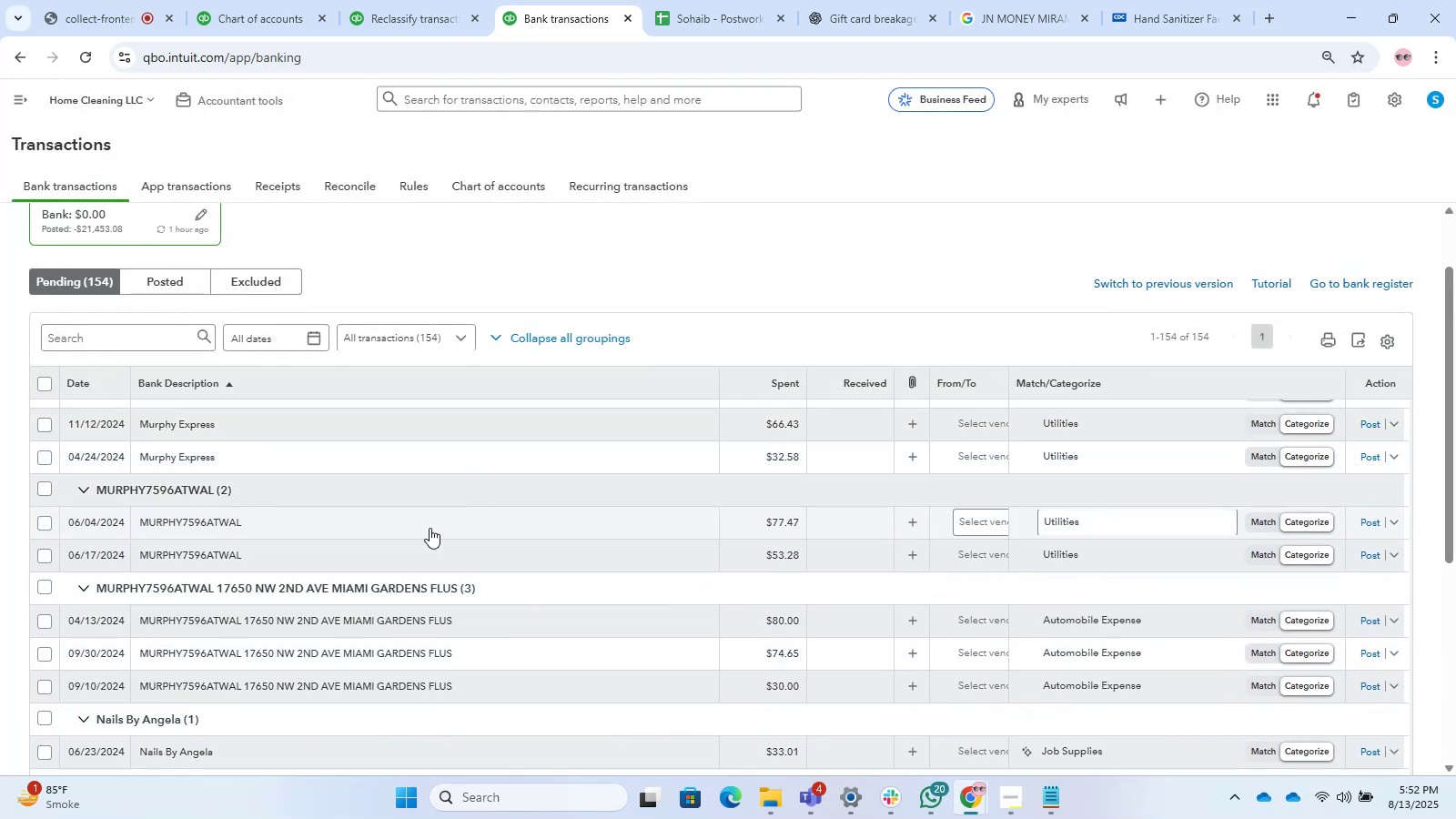 
scroll: coordinate [430, 528], scroll_direction: down, amount: 2.0
 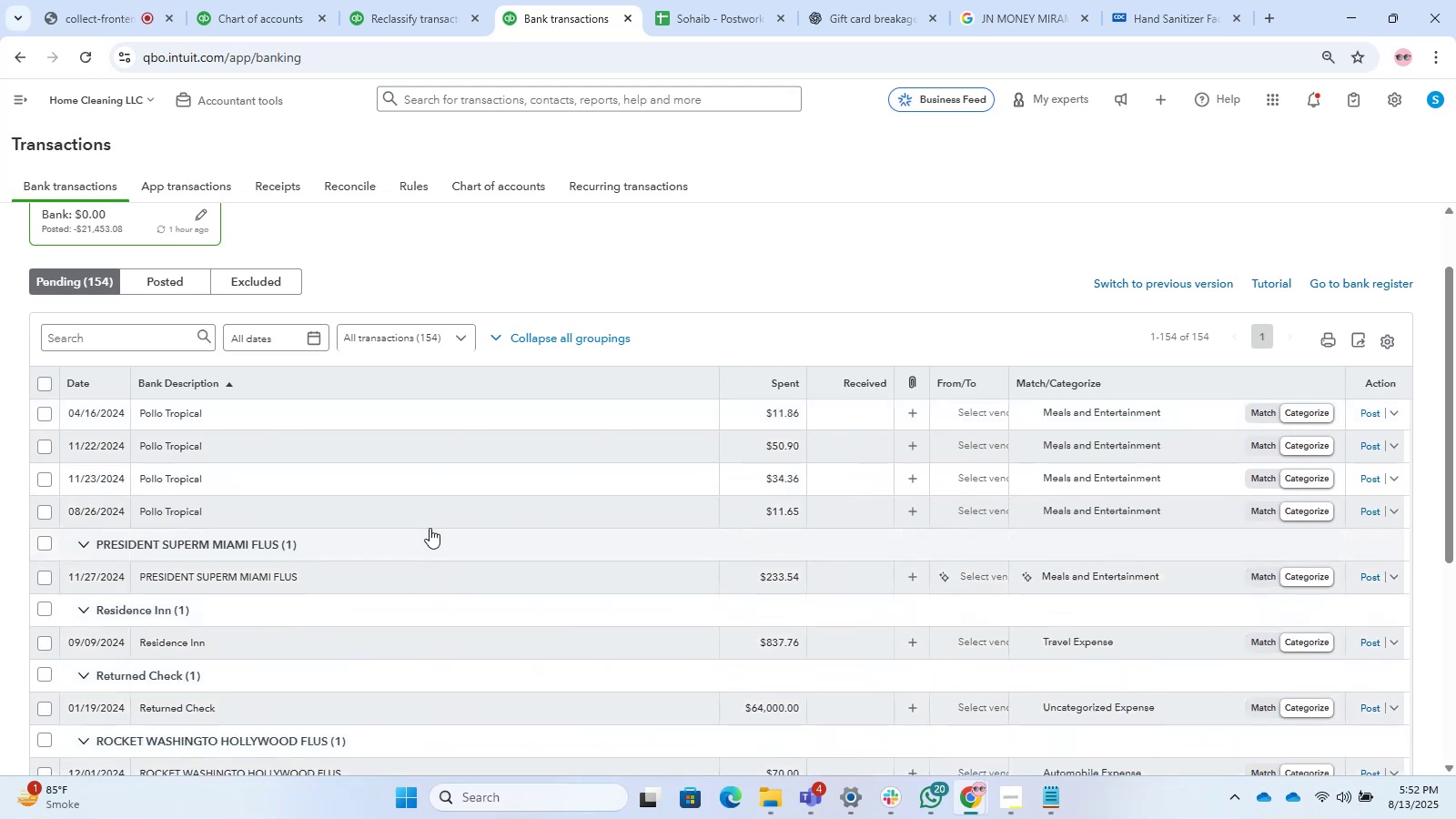 
scroll: coordinate [430, 528], scroll_direction: up, amount: 3.0
 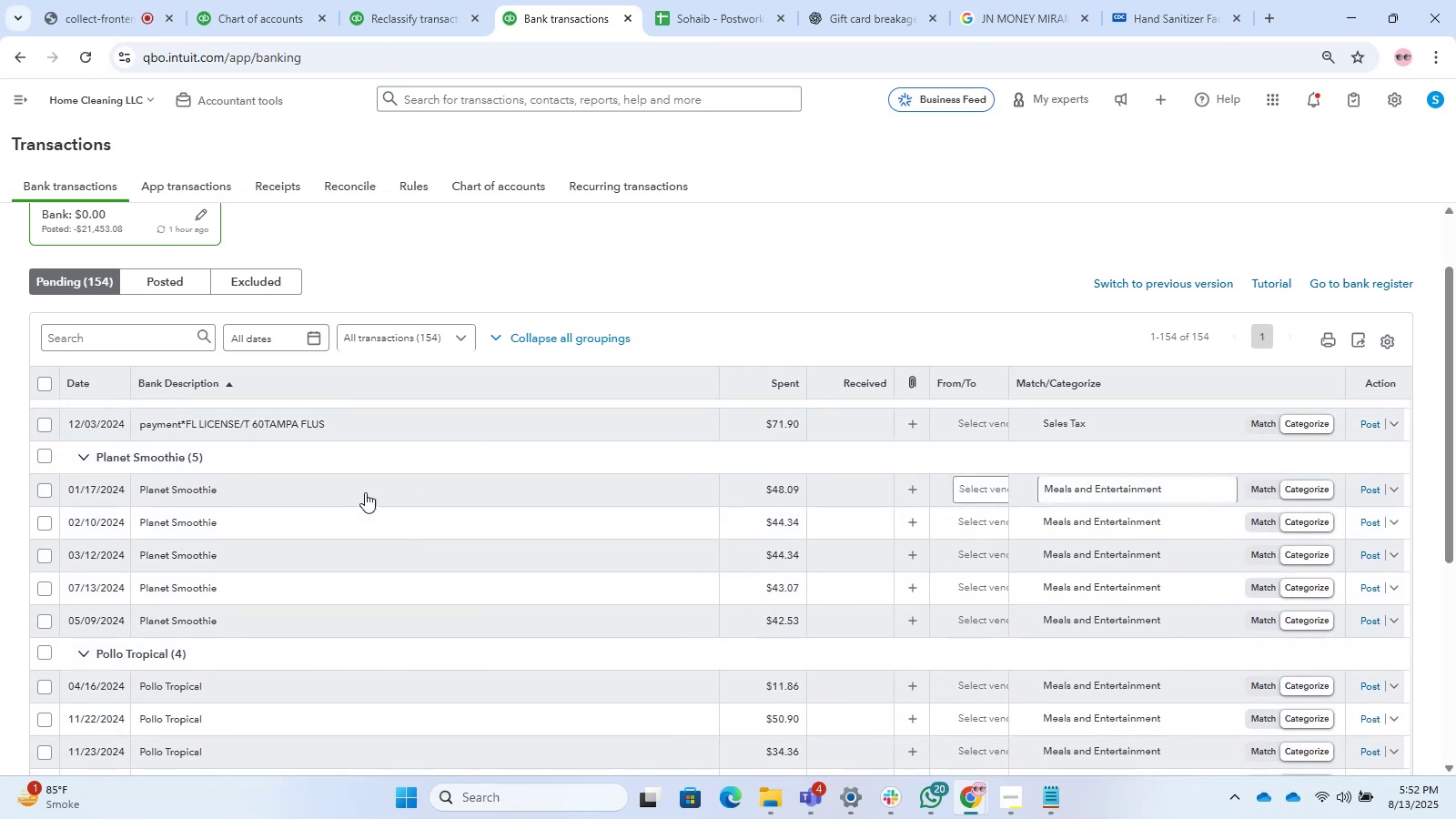 
left_click([339, 482])
 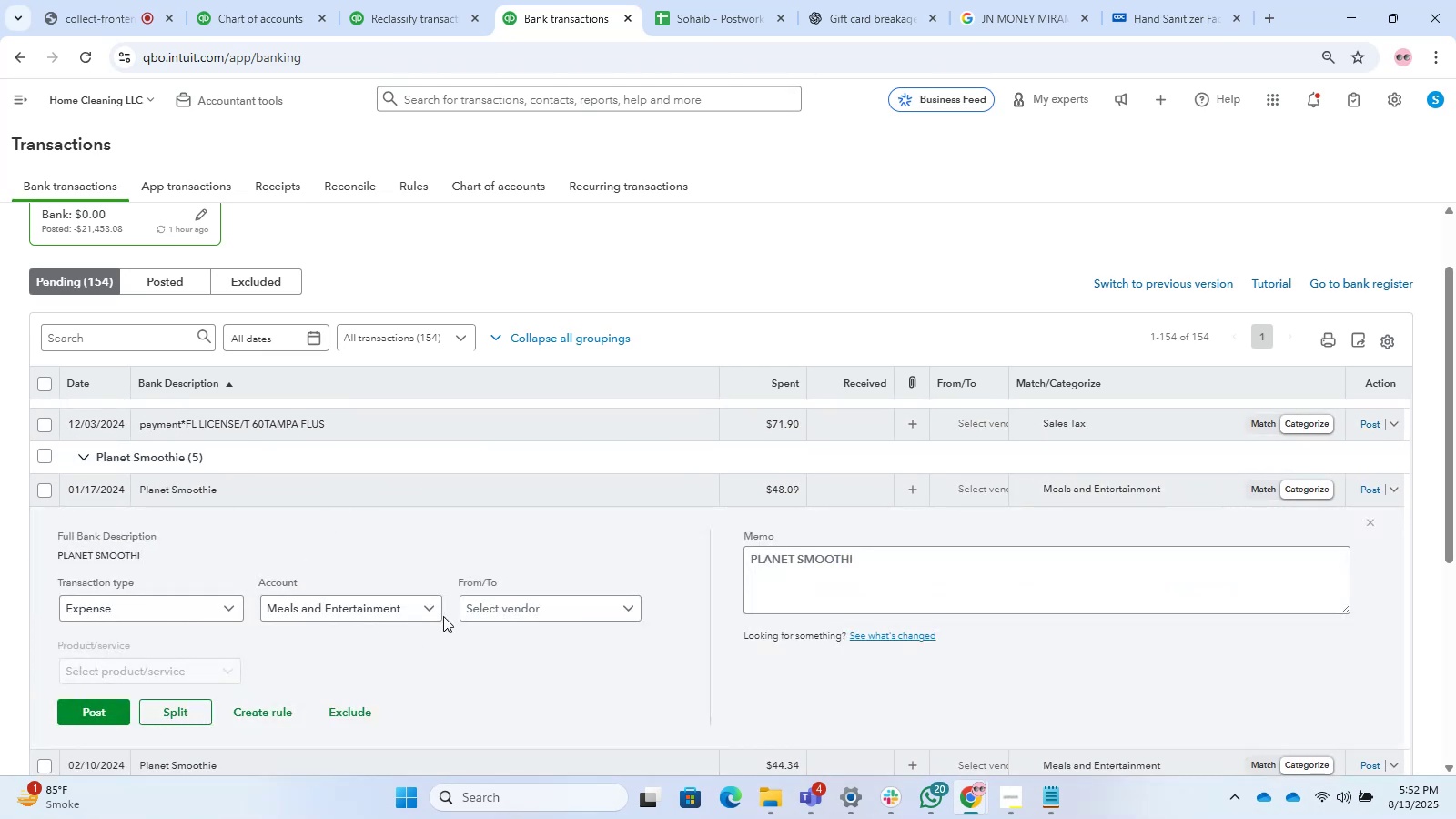 
left_click_drag(start_coordinate=[866, 570], to_coordinate=[490, 537])
 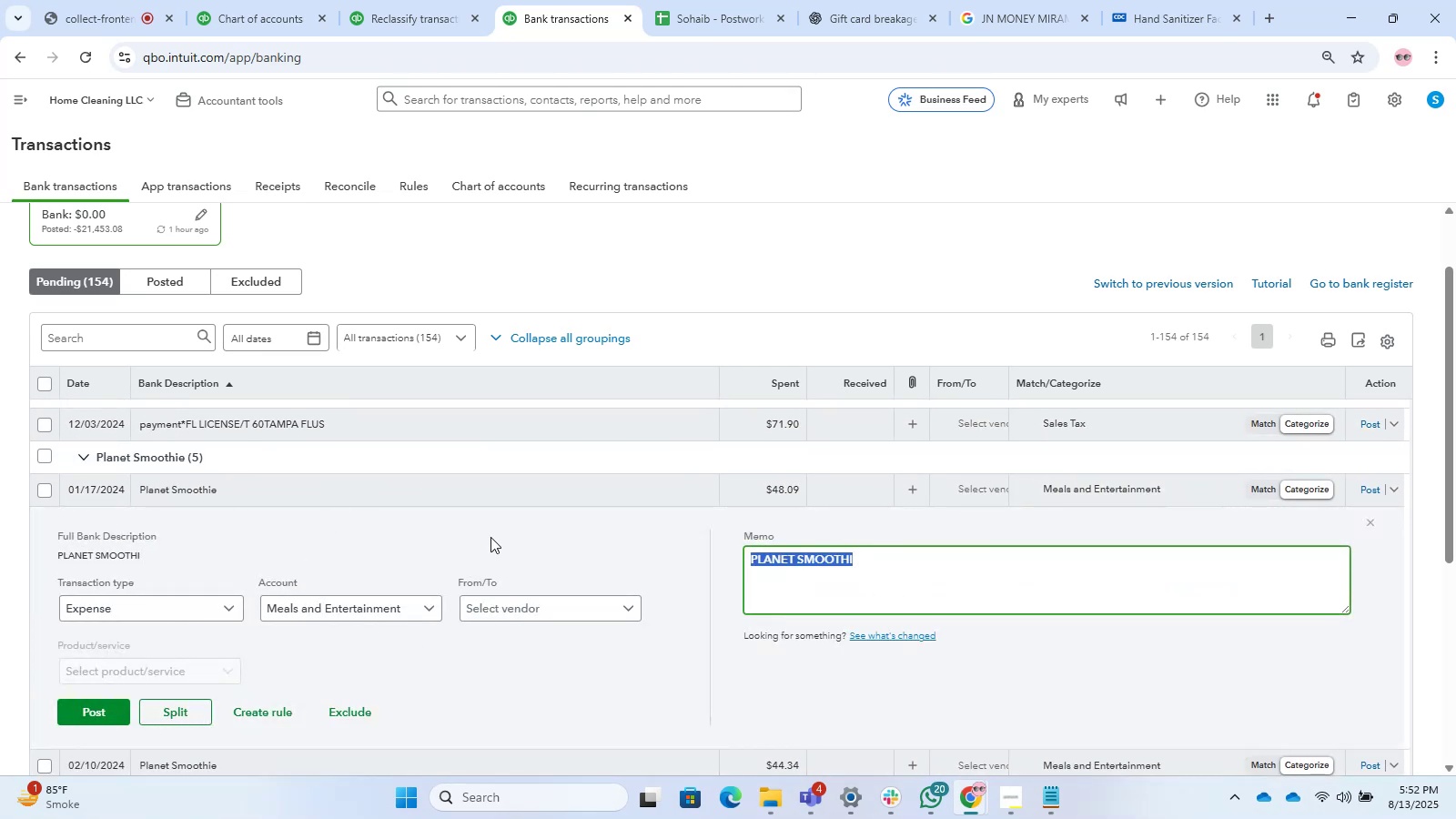 
key(Control+C)
 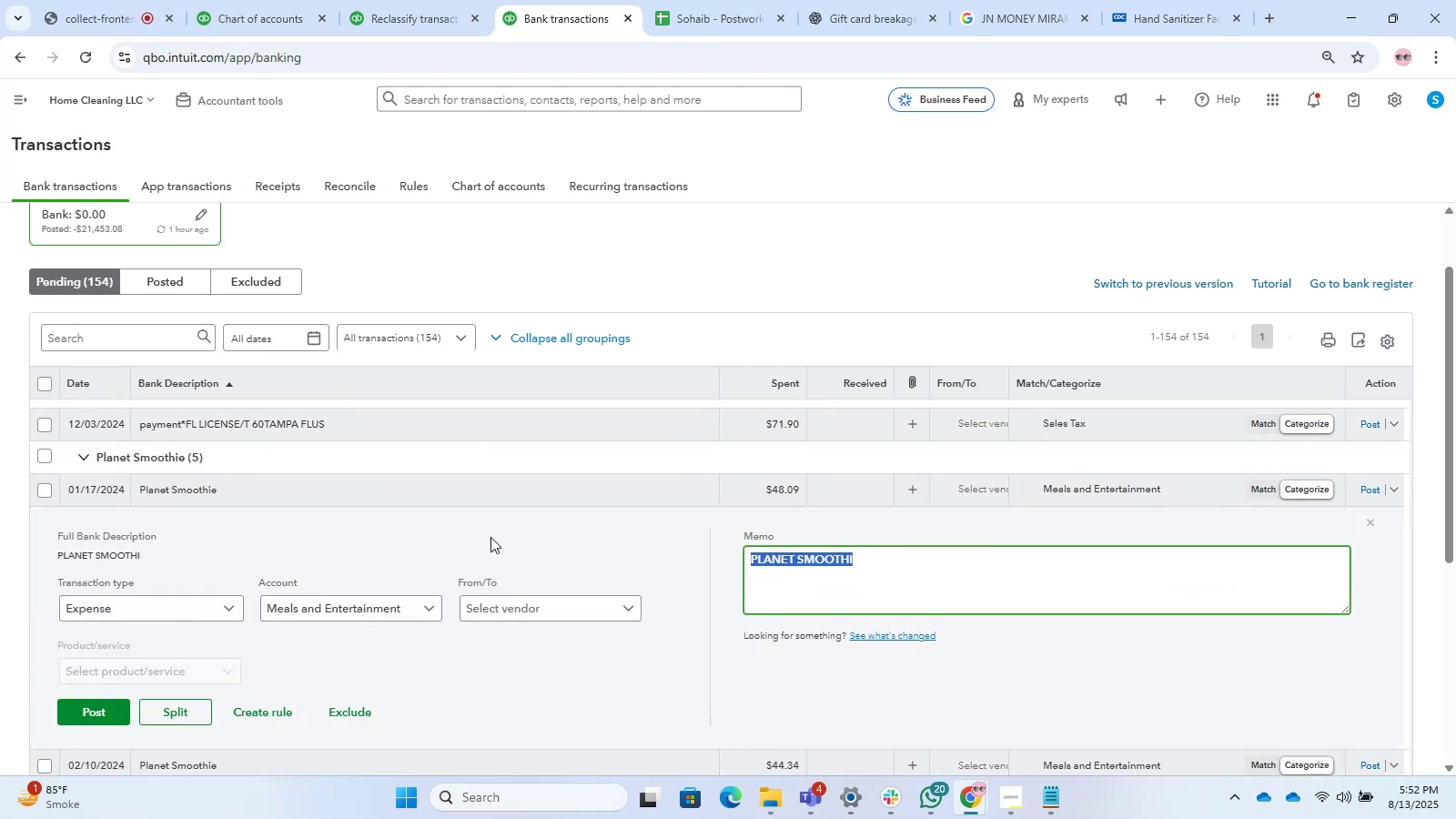 
key(Control+C)
 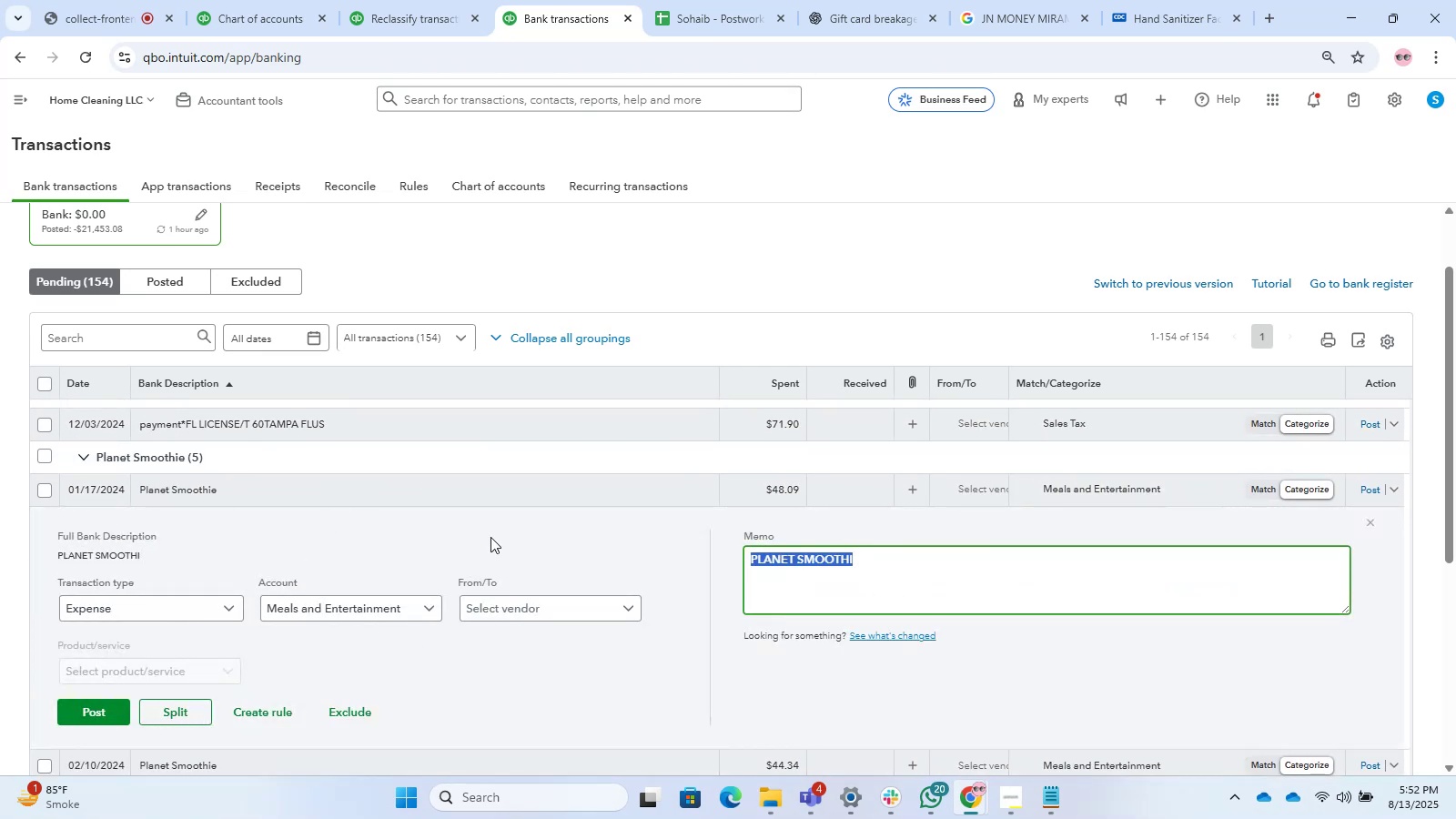 
key(Control+C)
 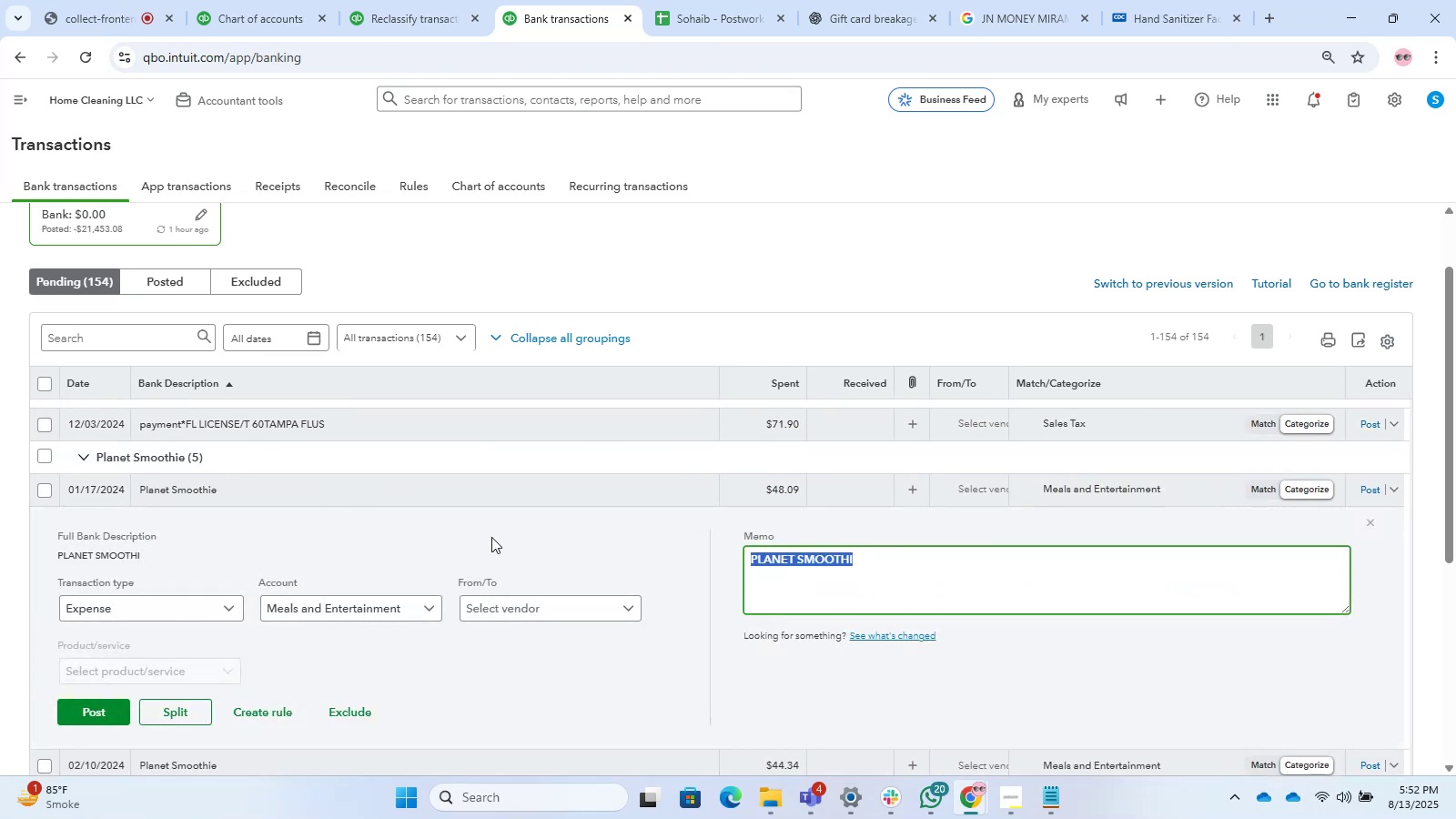 
key(Control+C)
 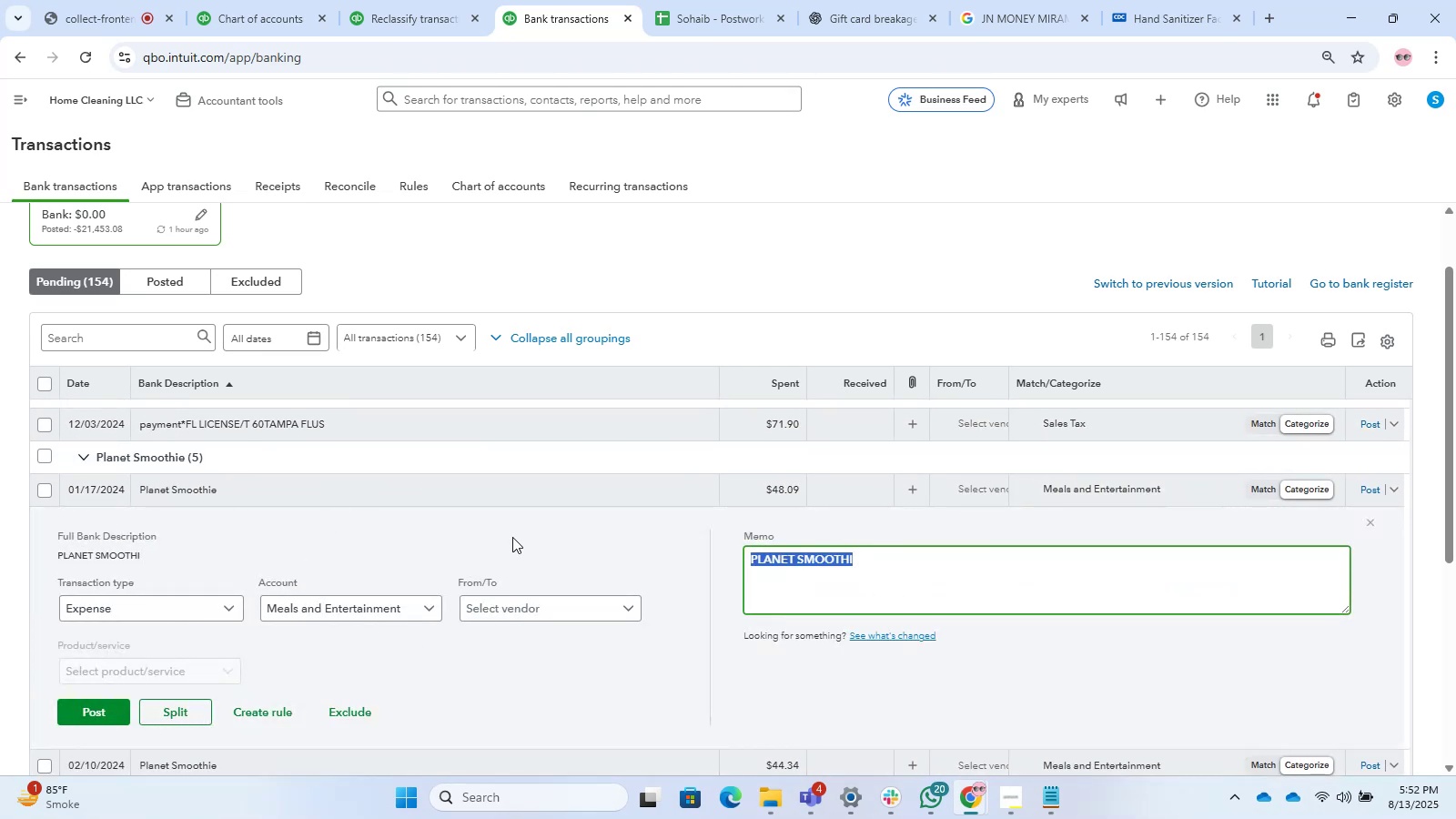 
key(Control+C)
 